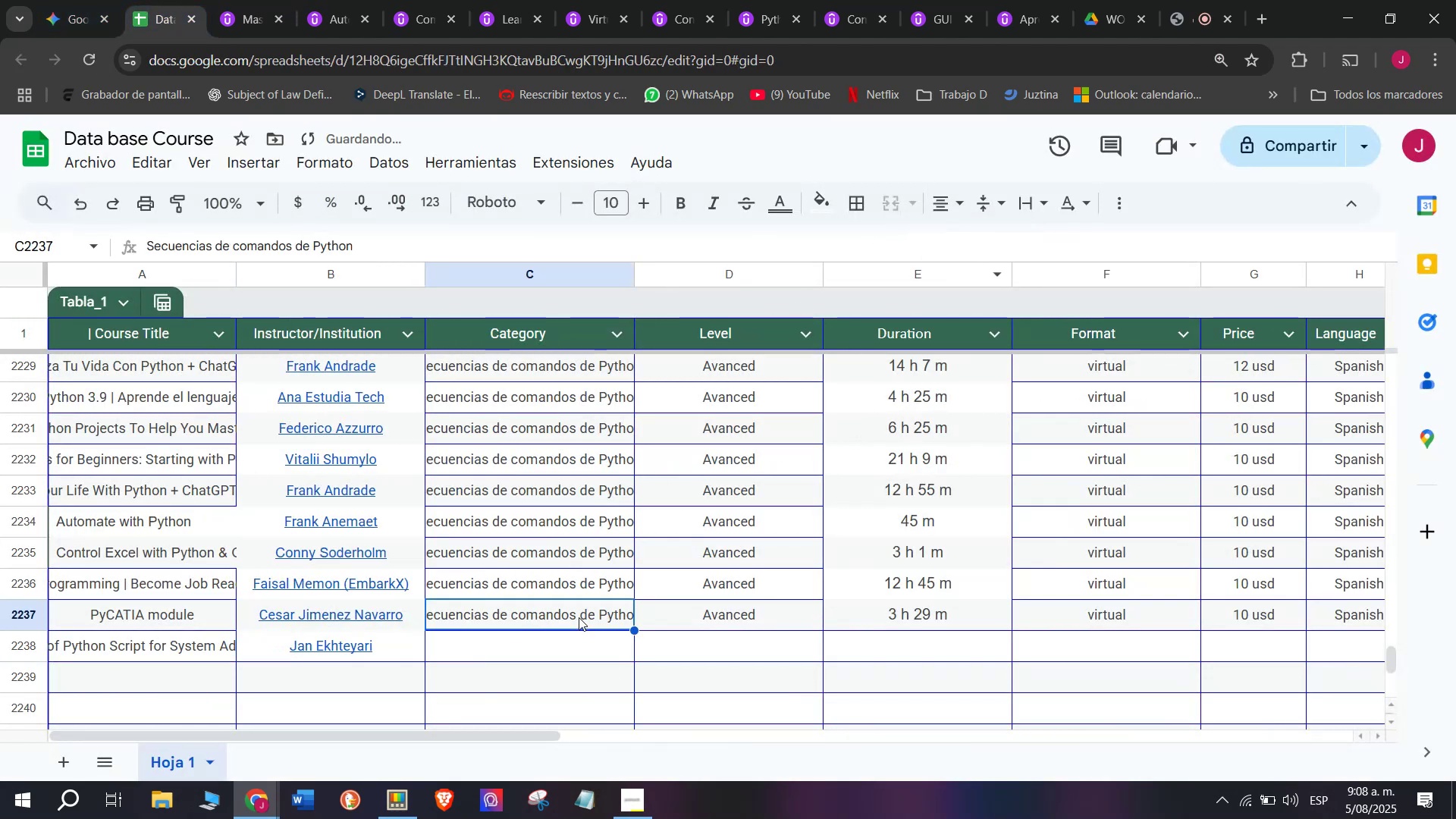 
key(Control+ControlLeft)
 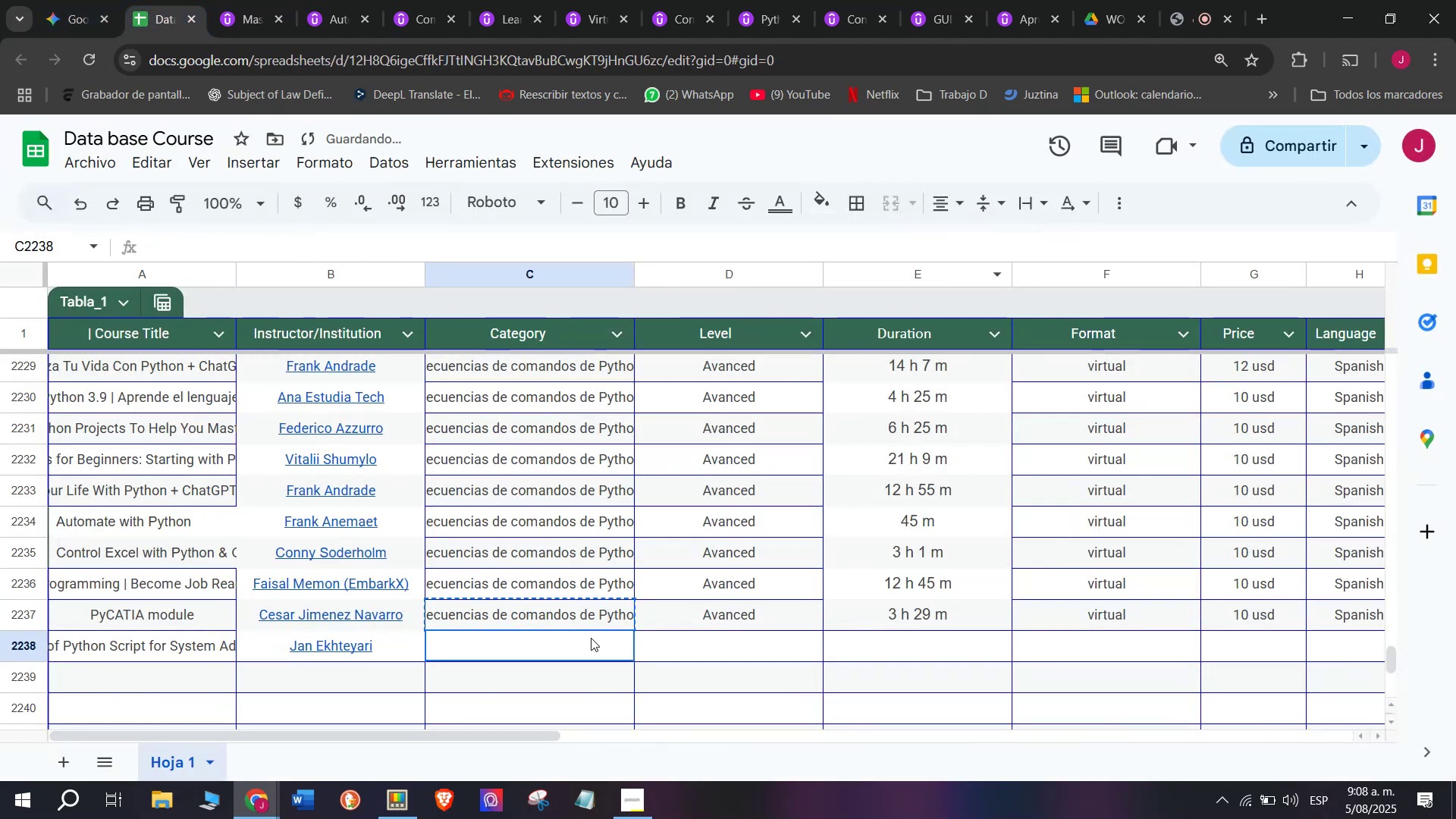 
key(Break)
 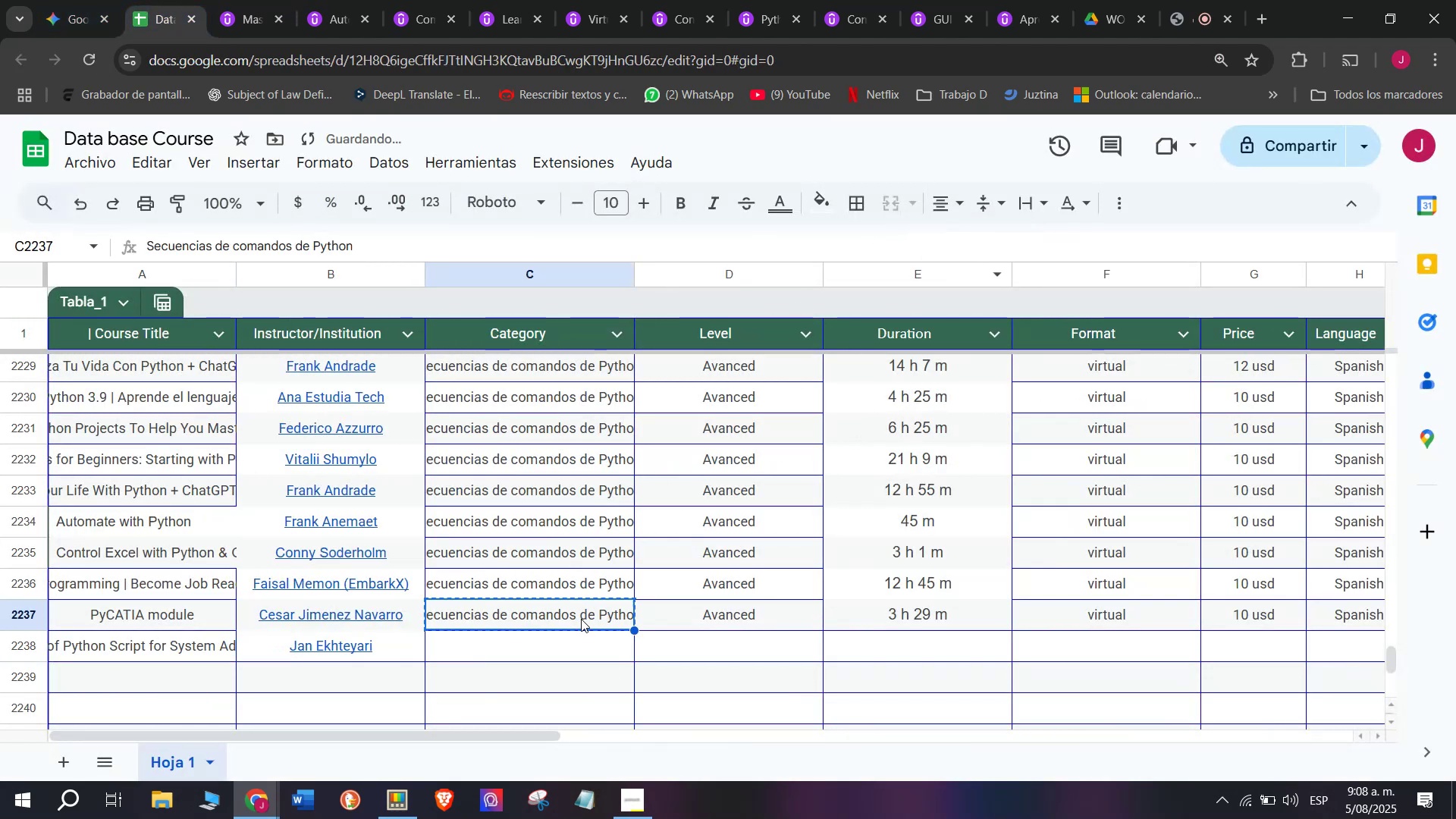 
key(Control+C)
 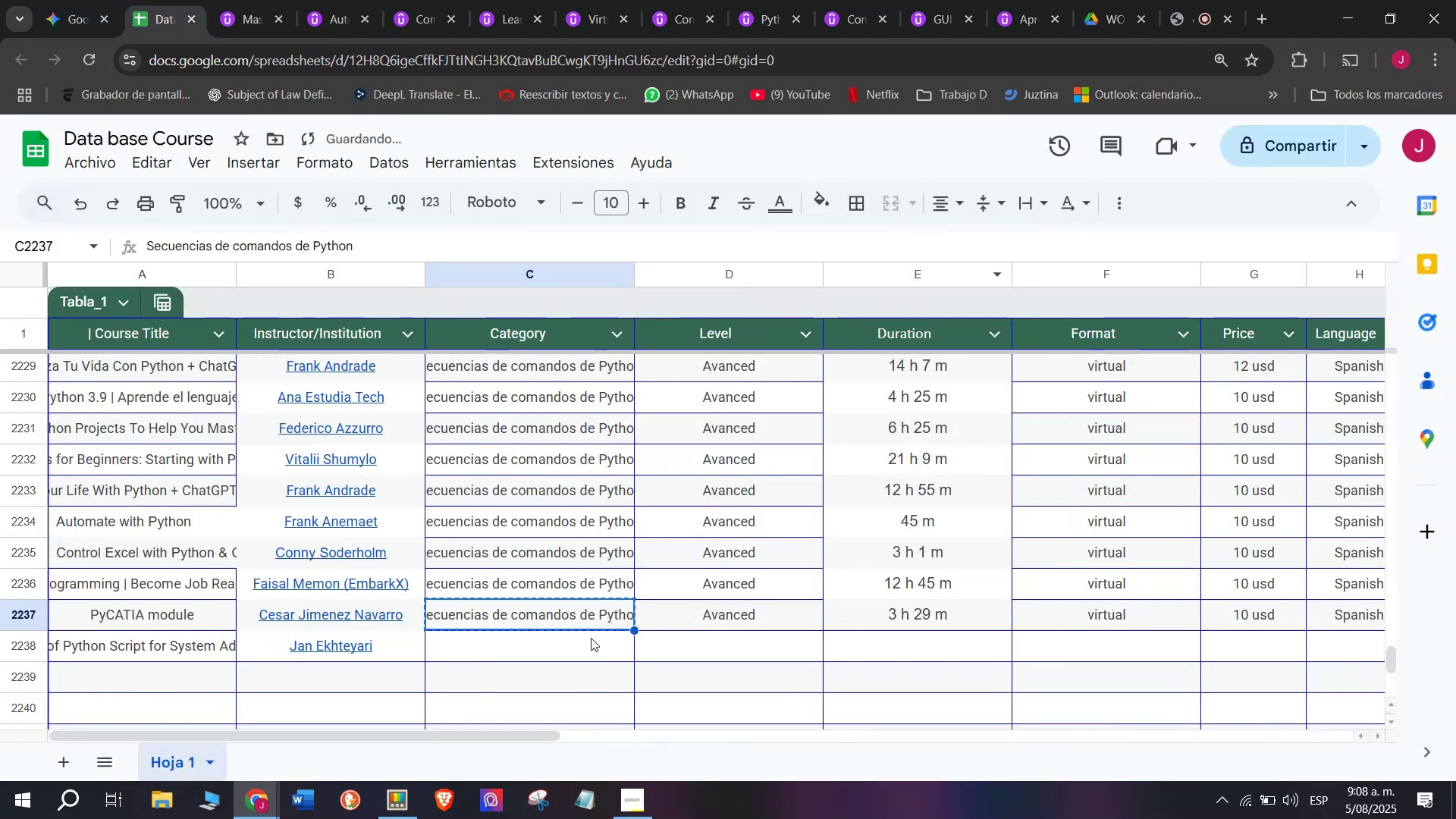 
left_click([591, 638])
 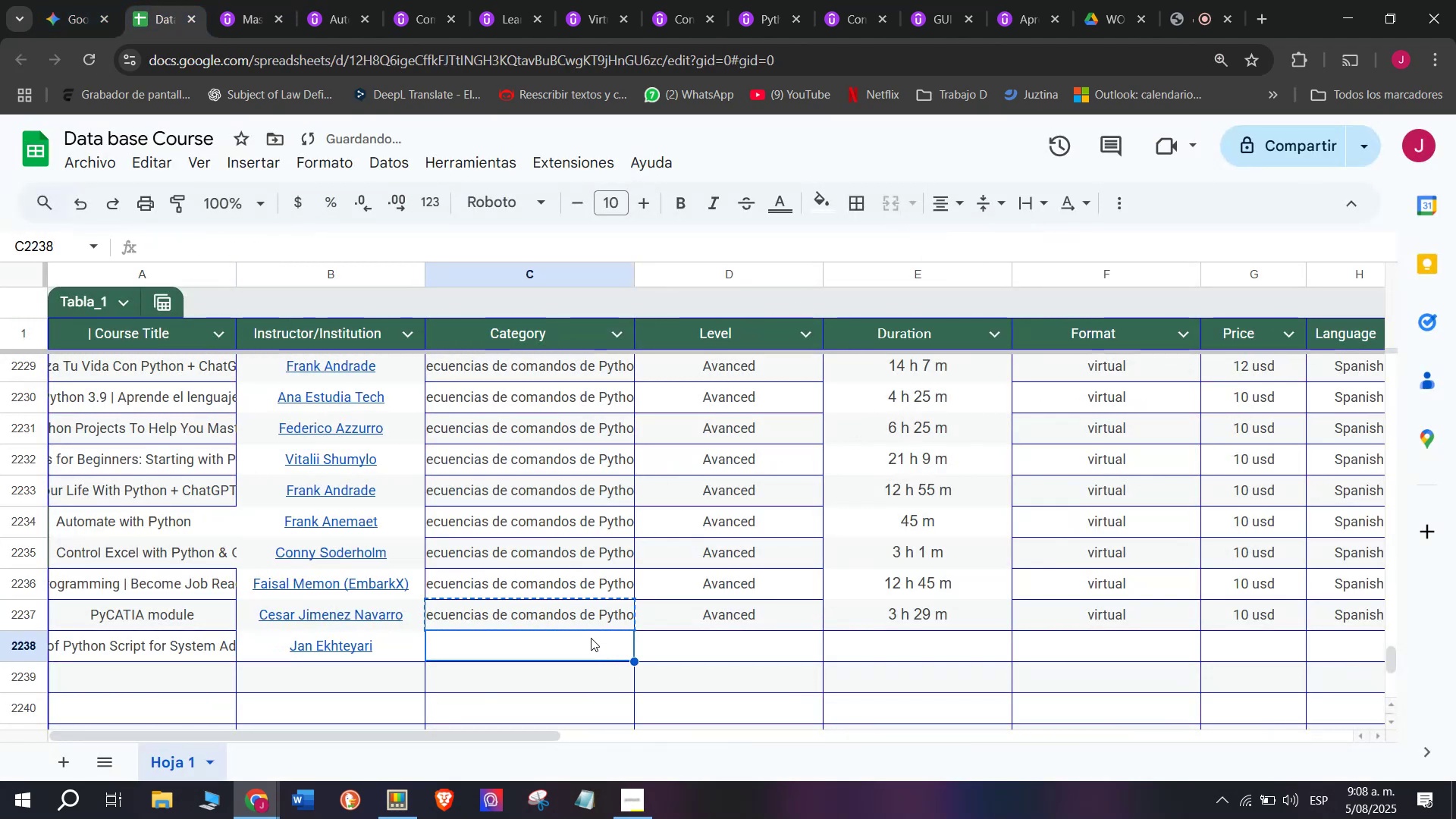 
key(Z)
 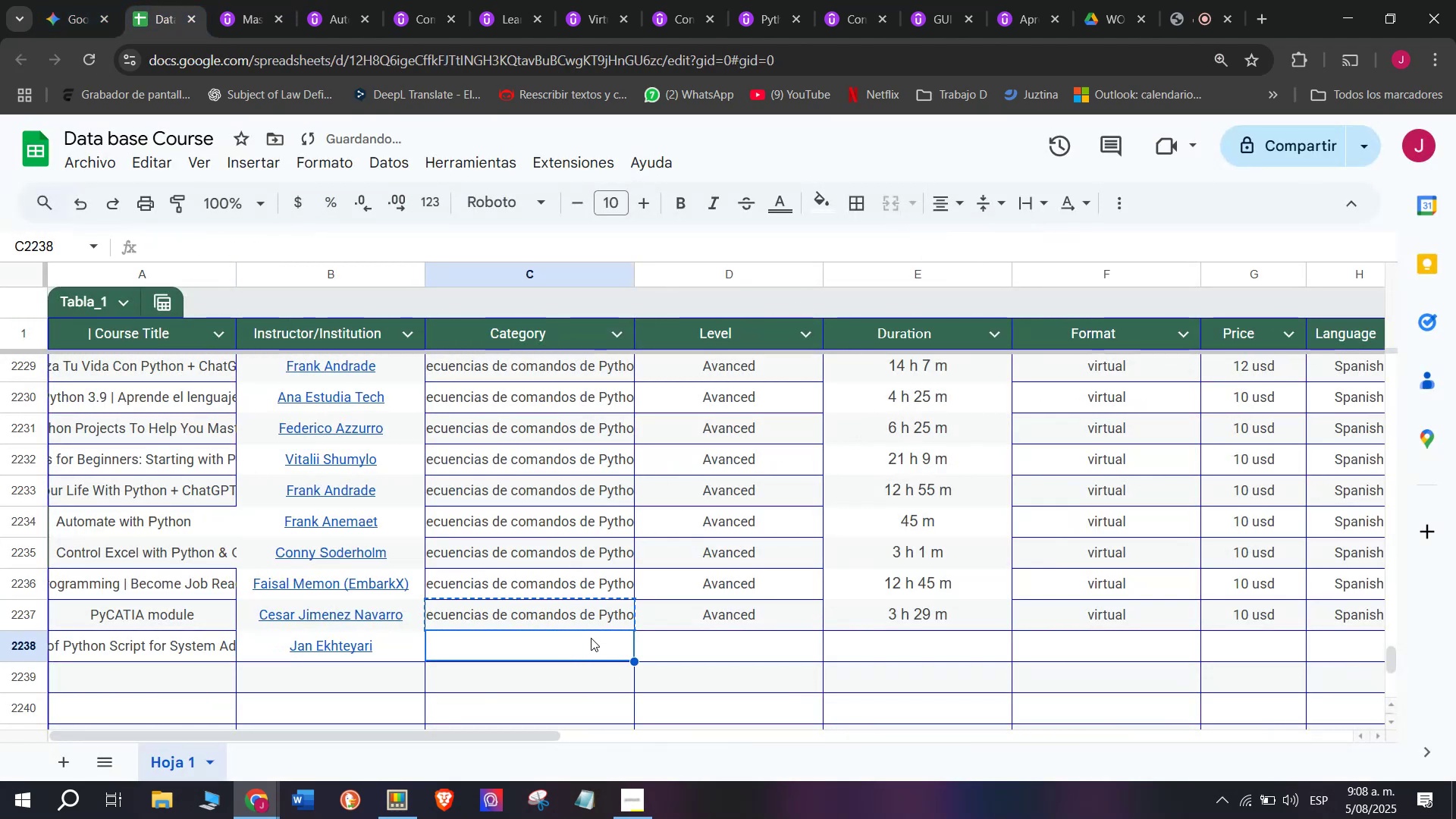 
key(Control+ControlLeft)
 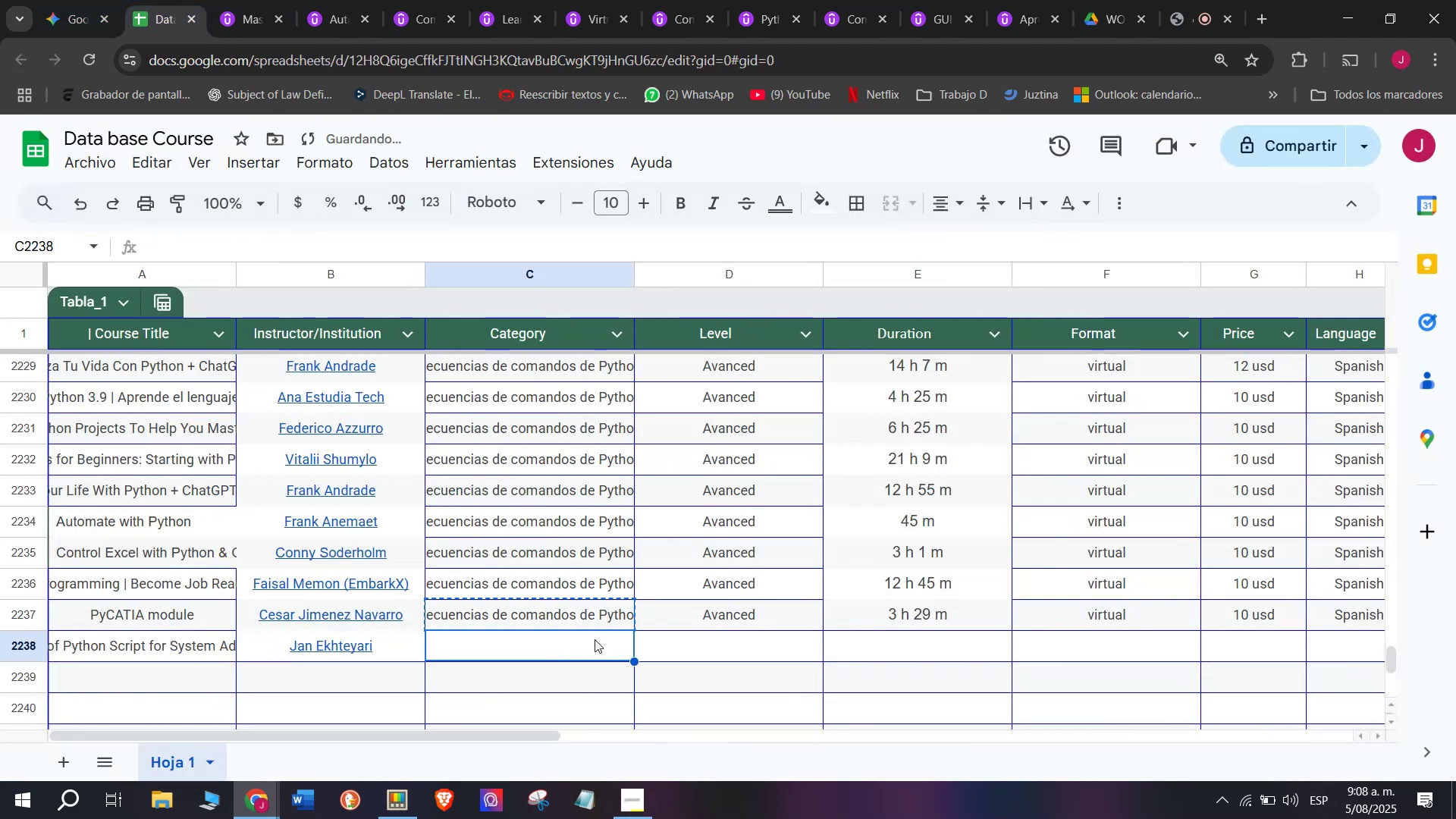 
key(Control+V)
 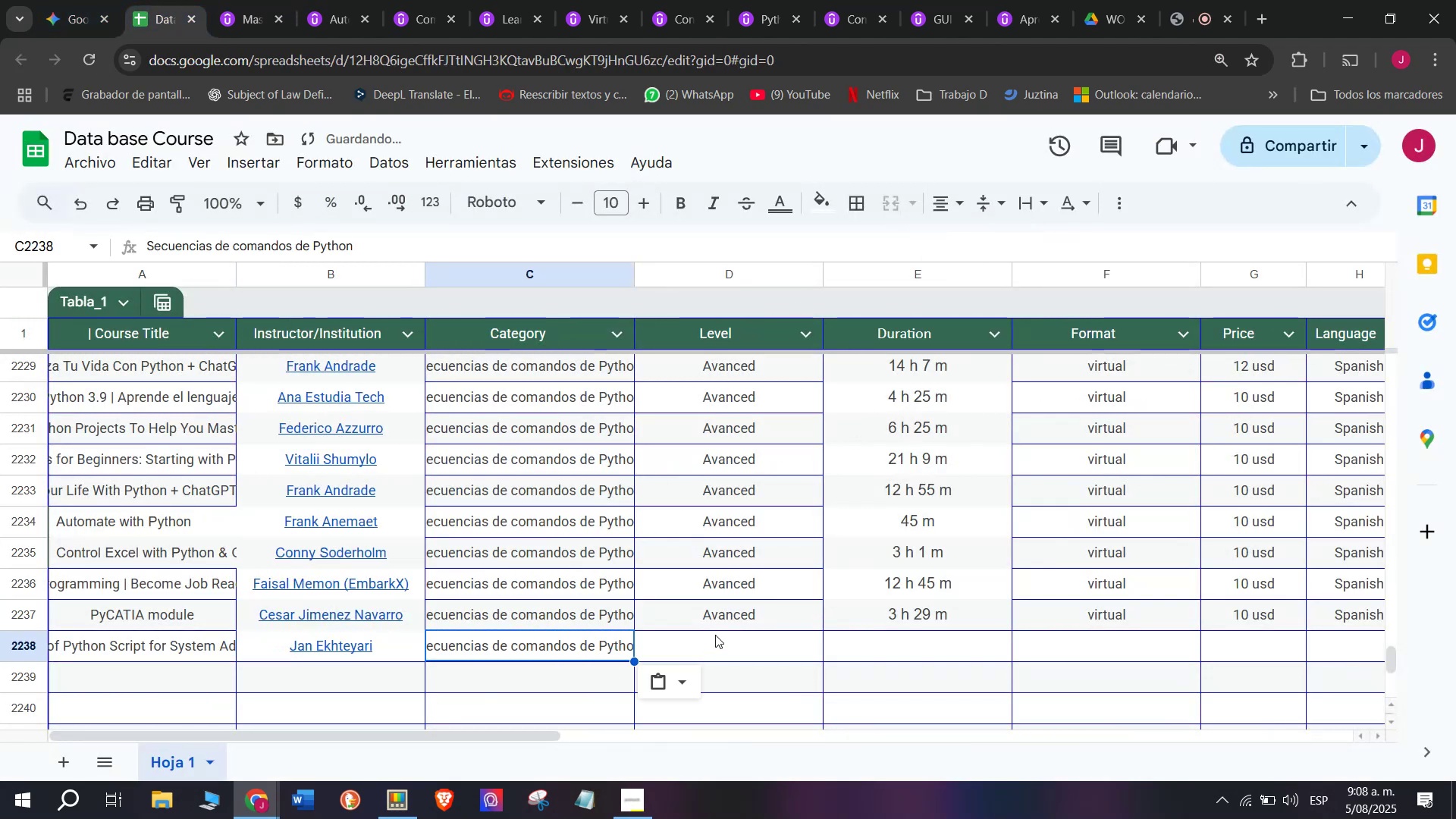 
left_click([716, 635])
 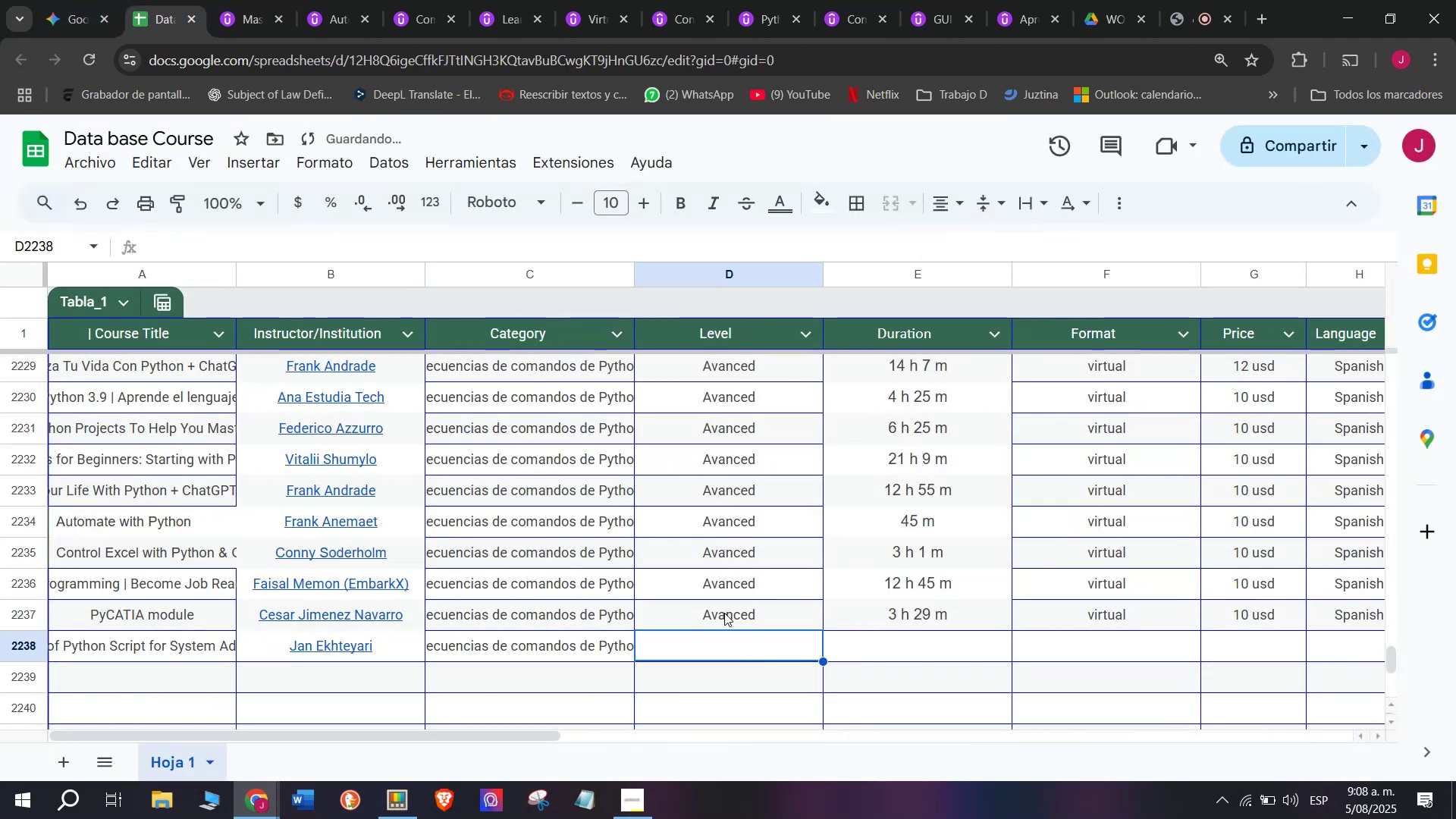 
key(Break)
 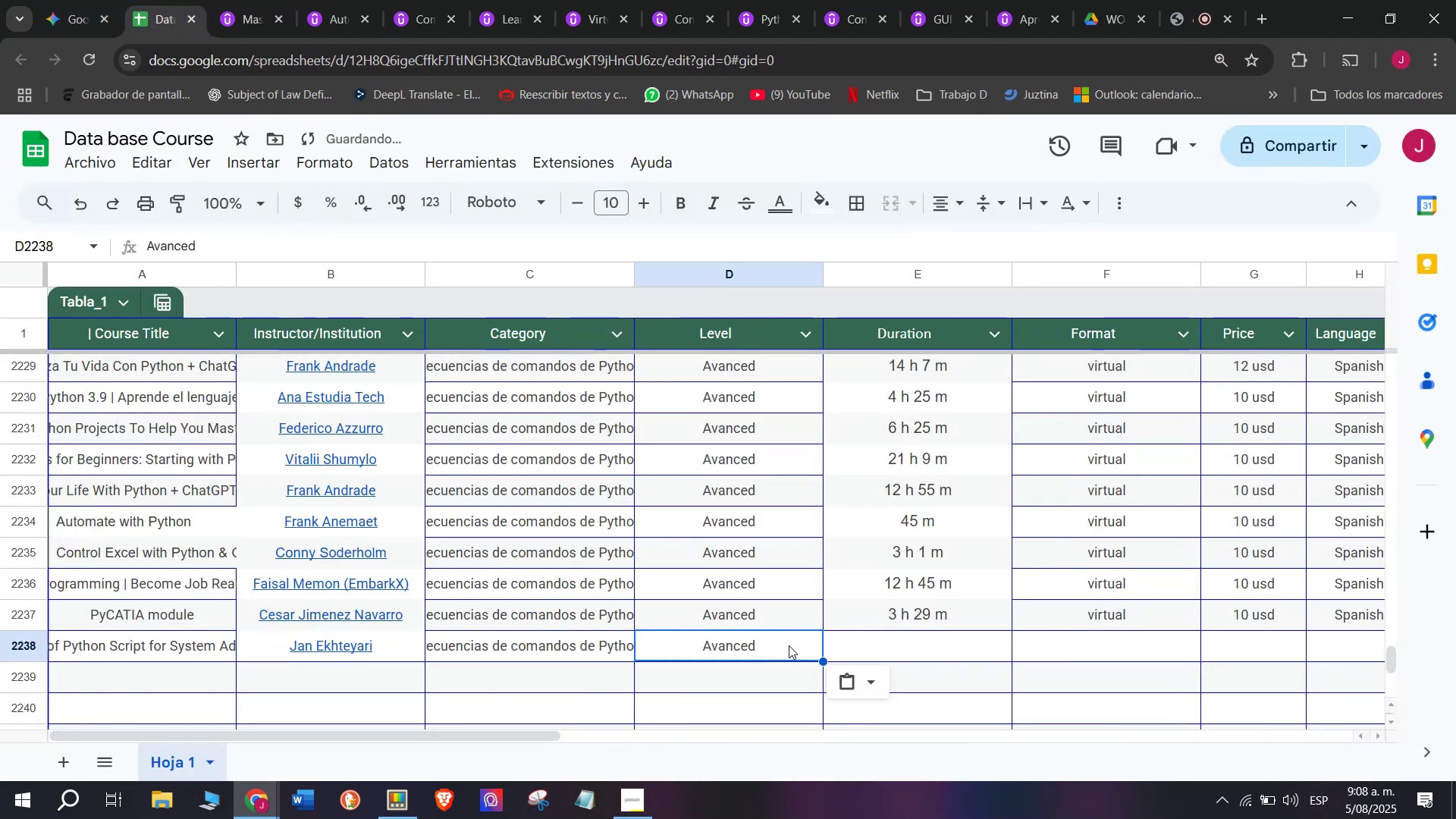 
key(Control+ControlLeft)
 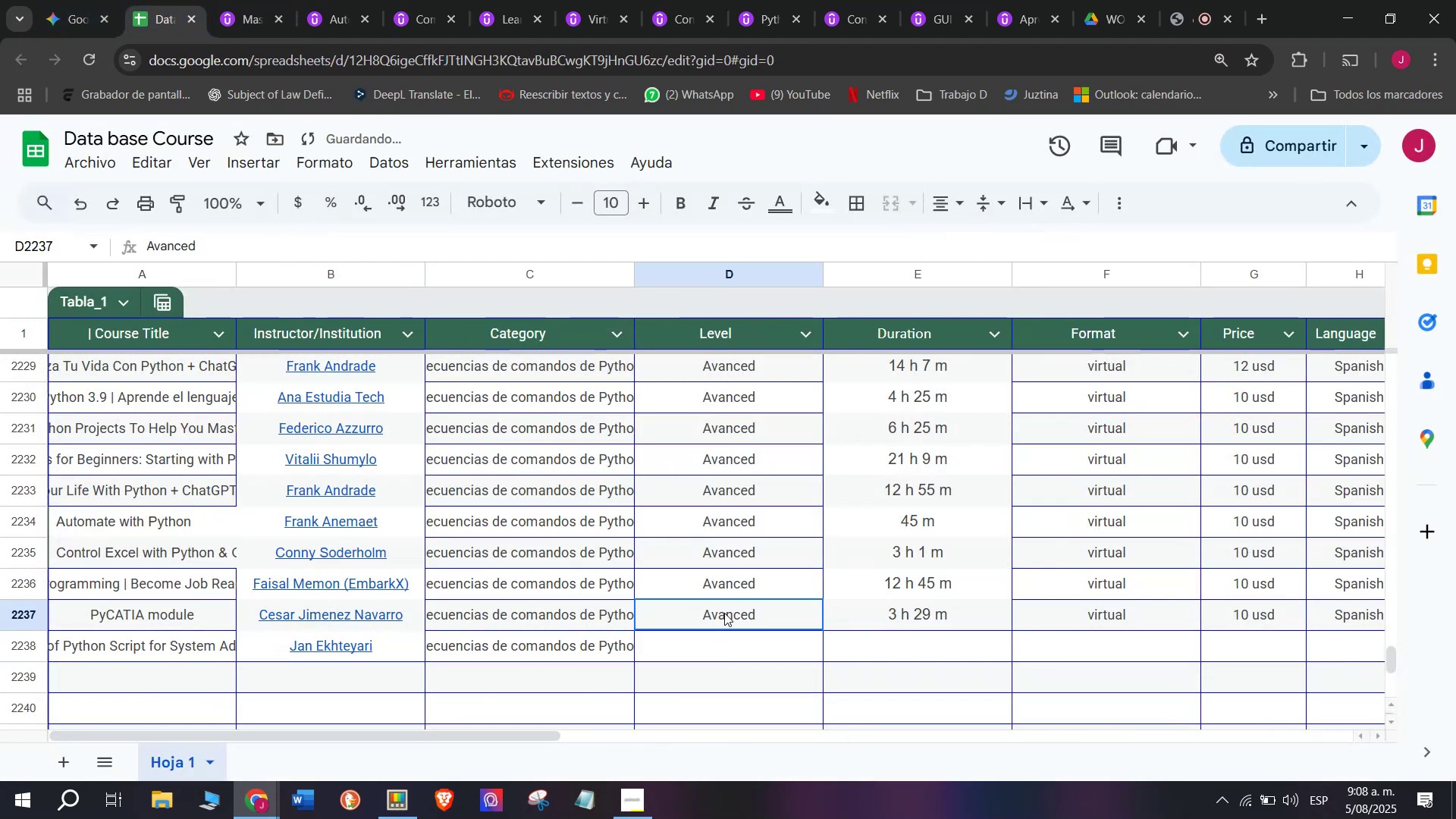 
key(Control+C)
 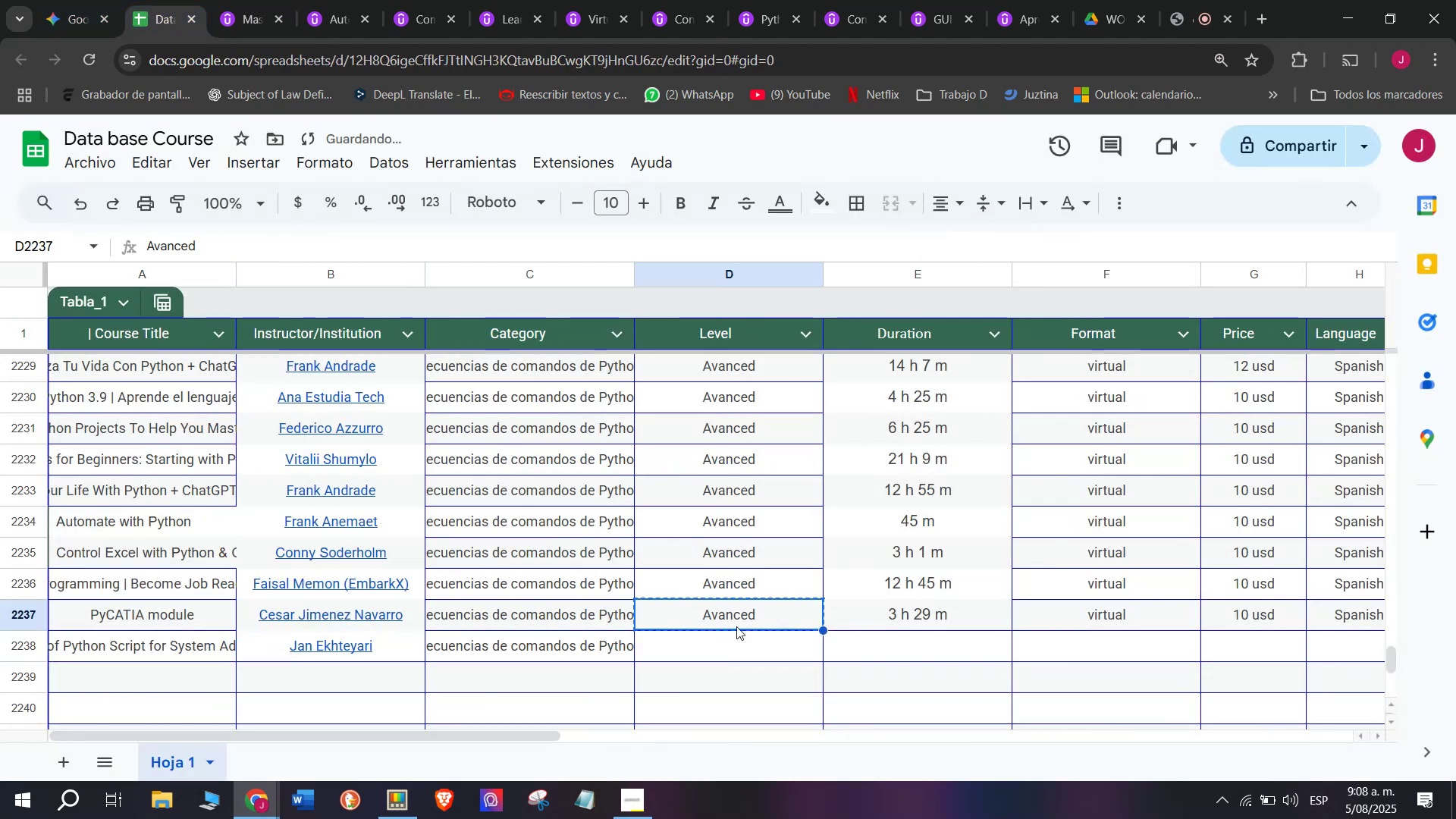 
double_click([724, 613])
 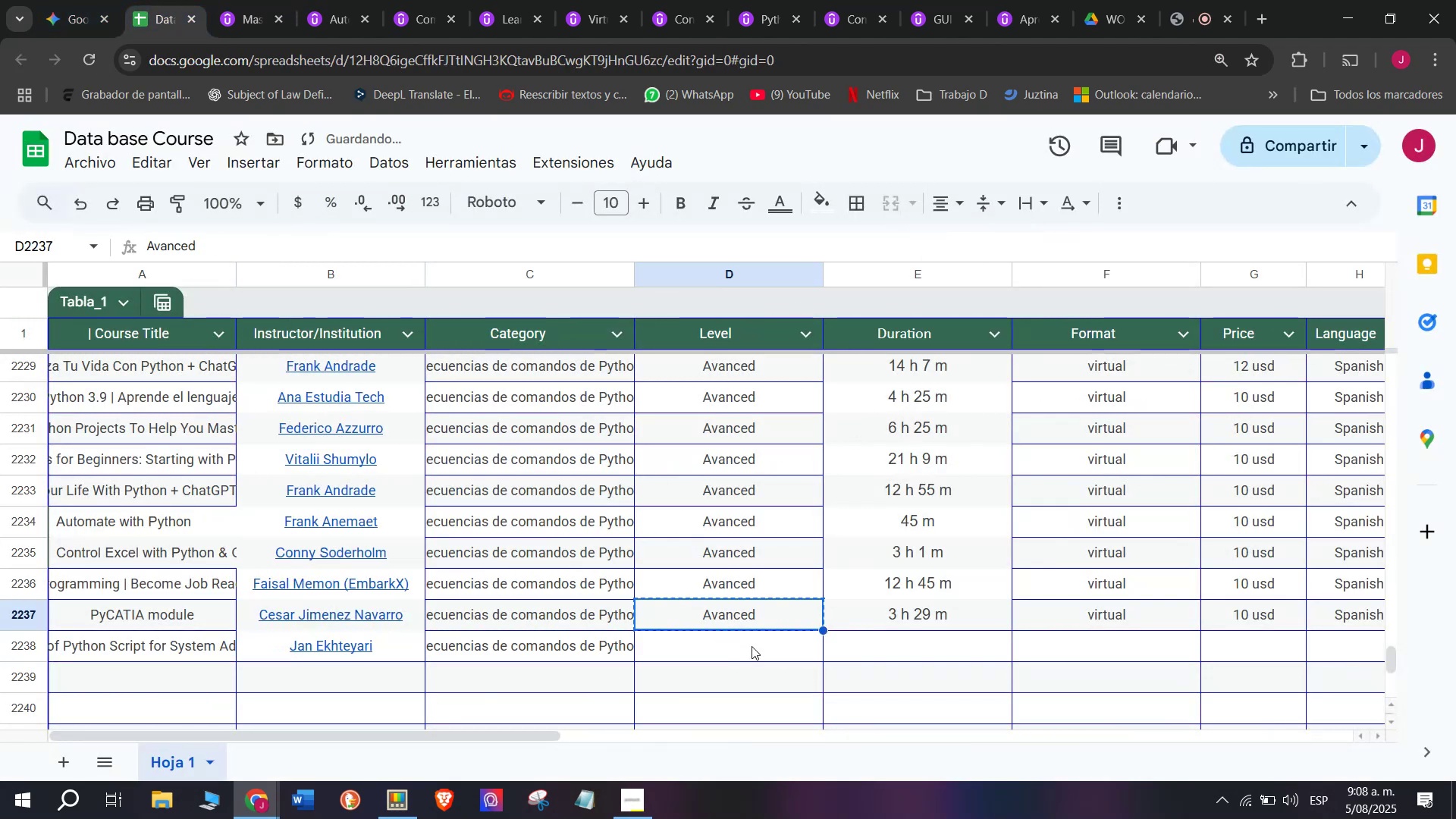 
triple_click([752, 646])
 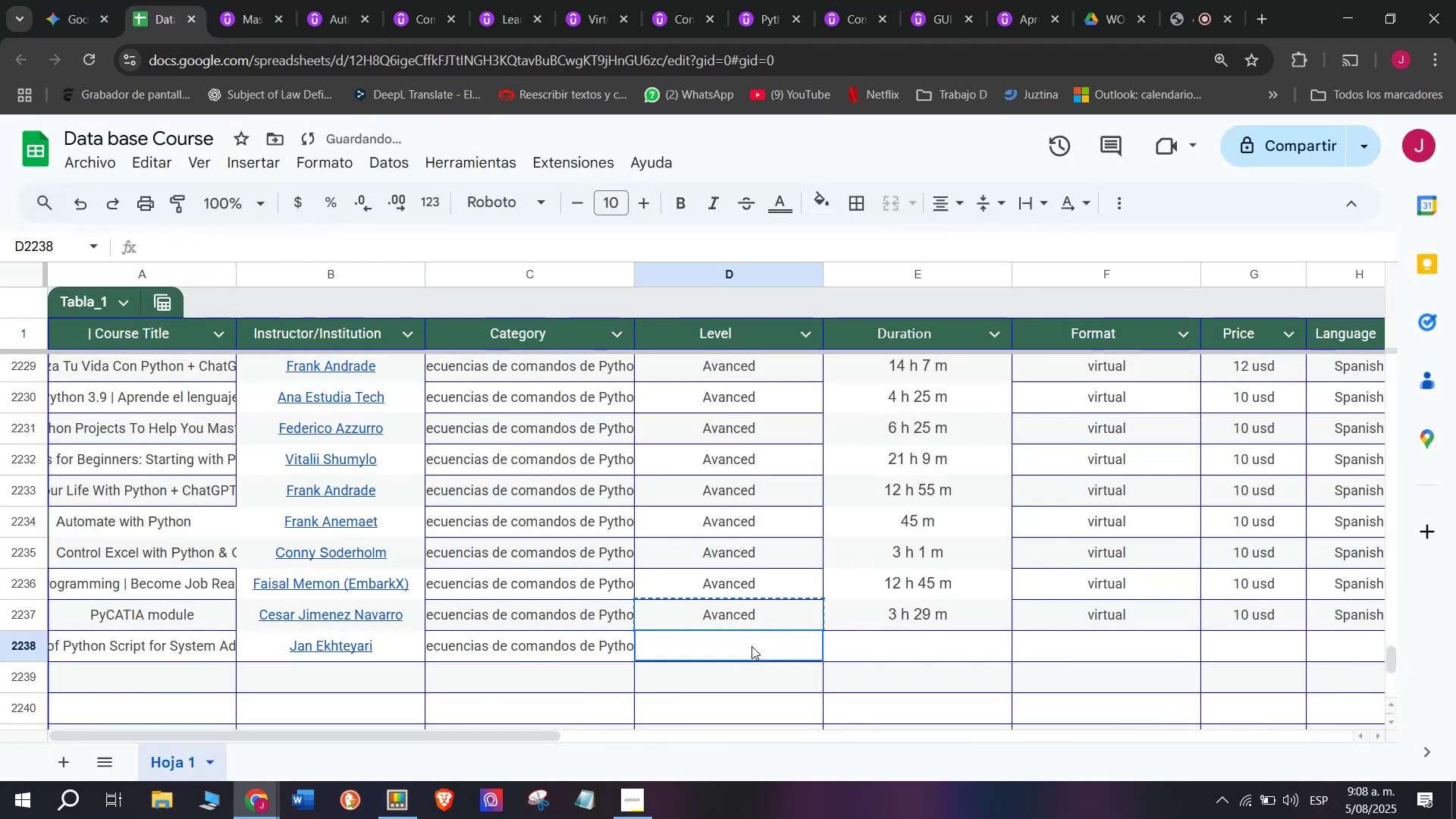 
key(Control+ControlLeft)
 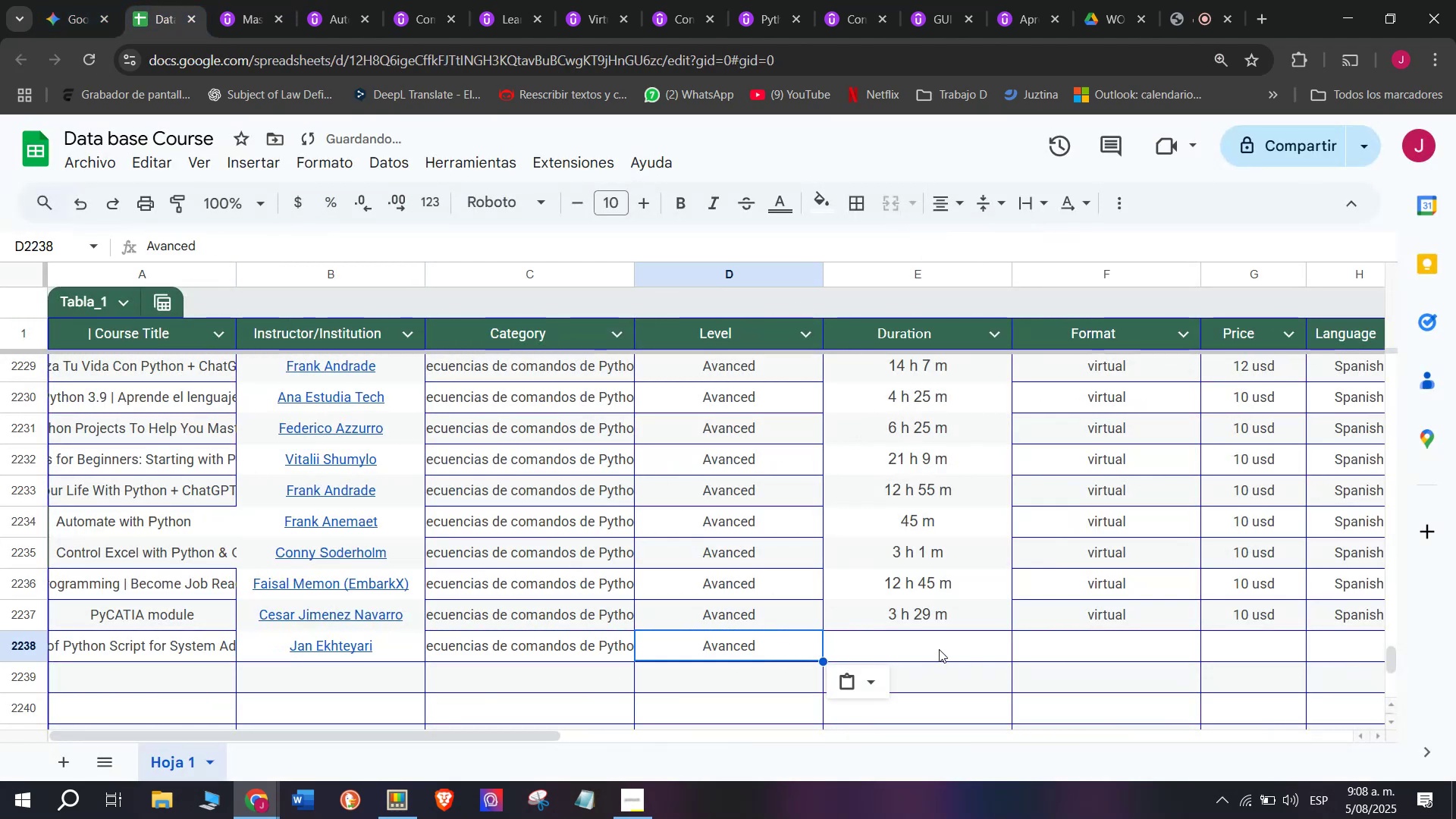 
key(Z)
 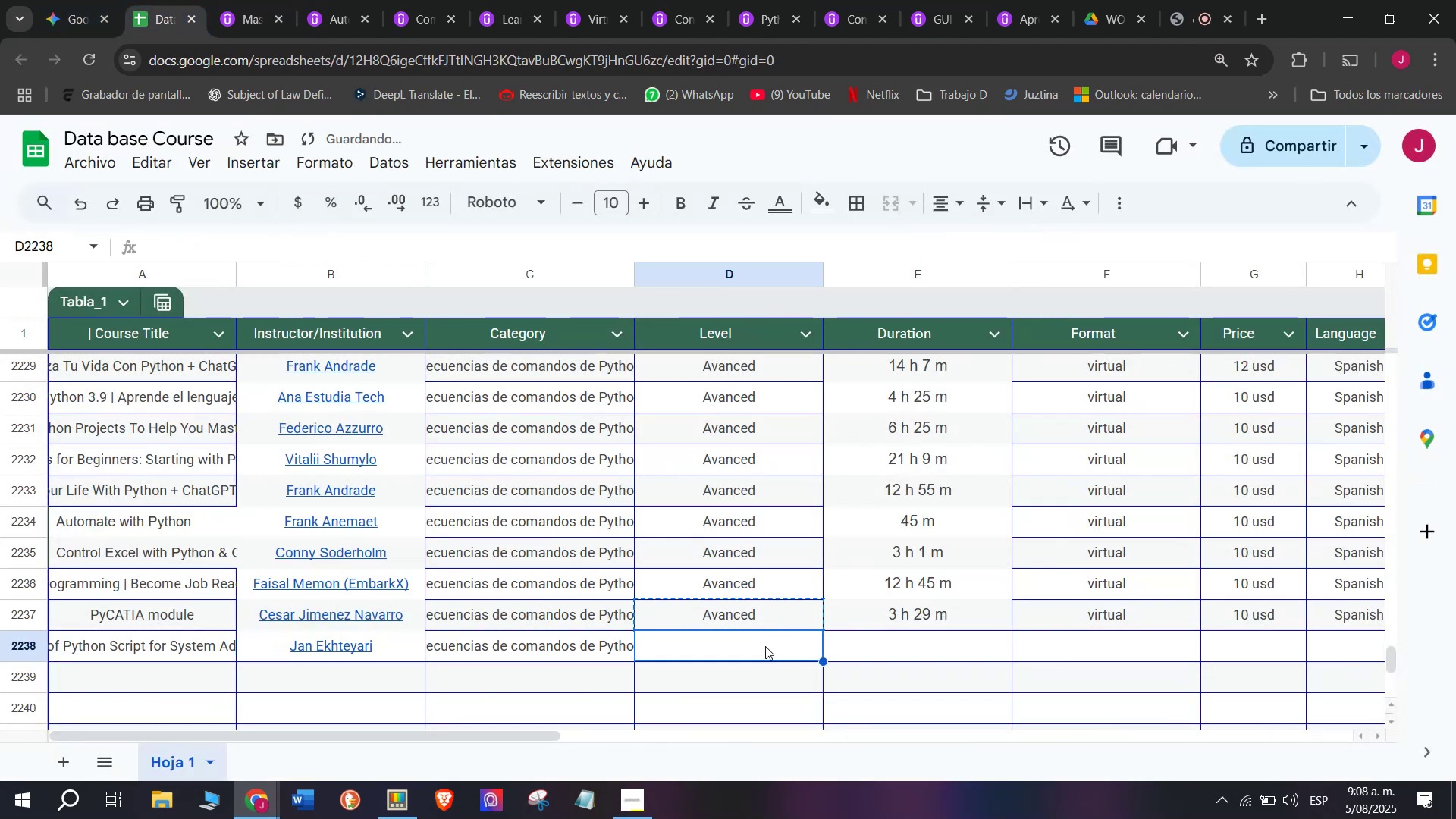 
key(Control+V)
 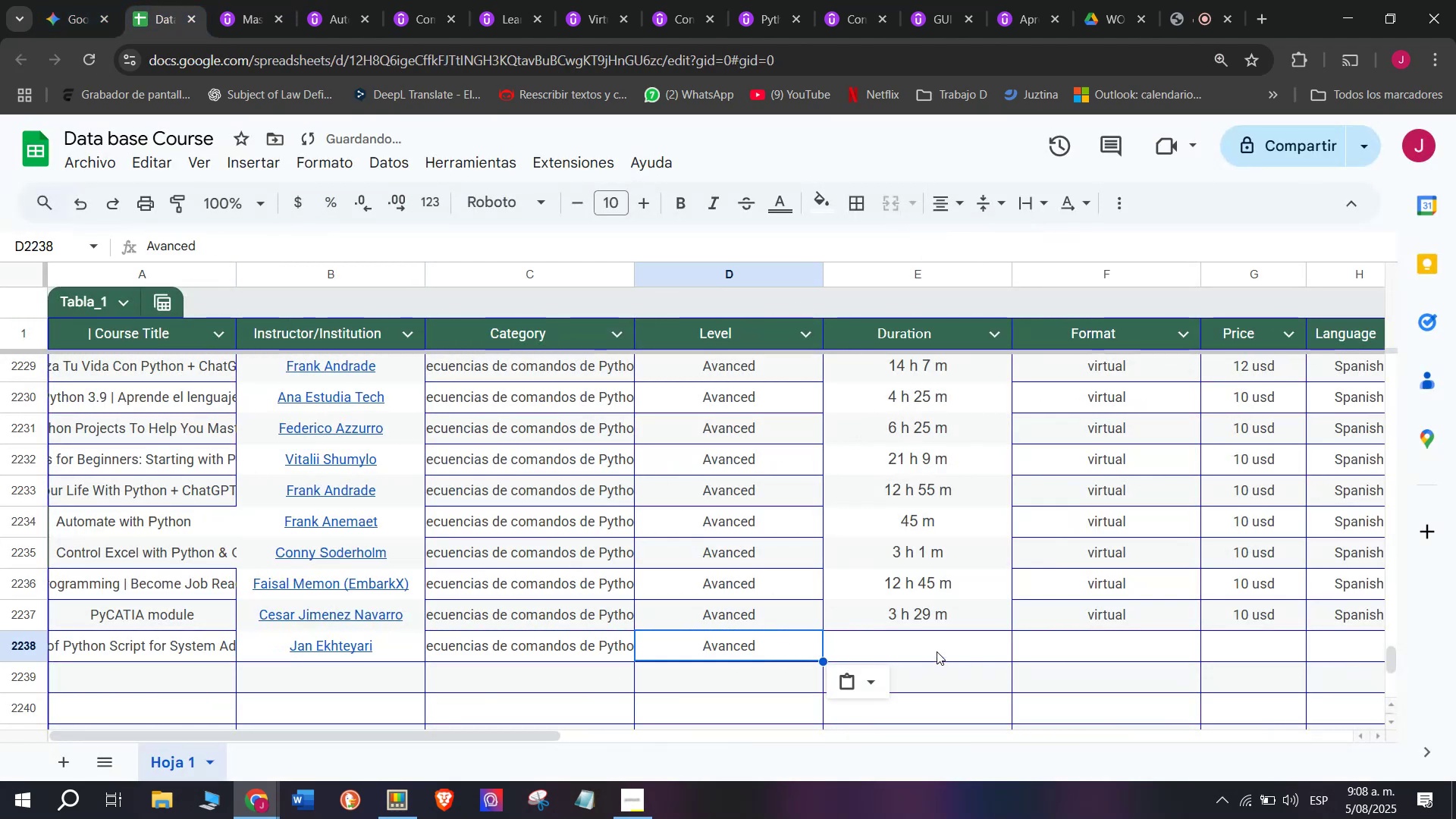 
left_click([939, 649])
 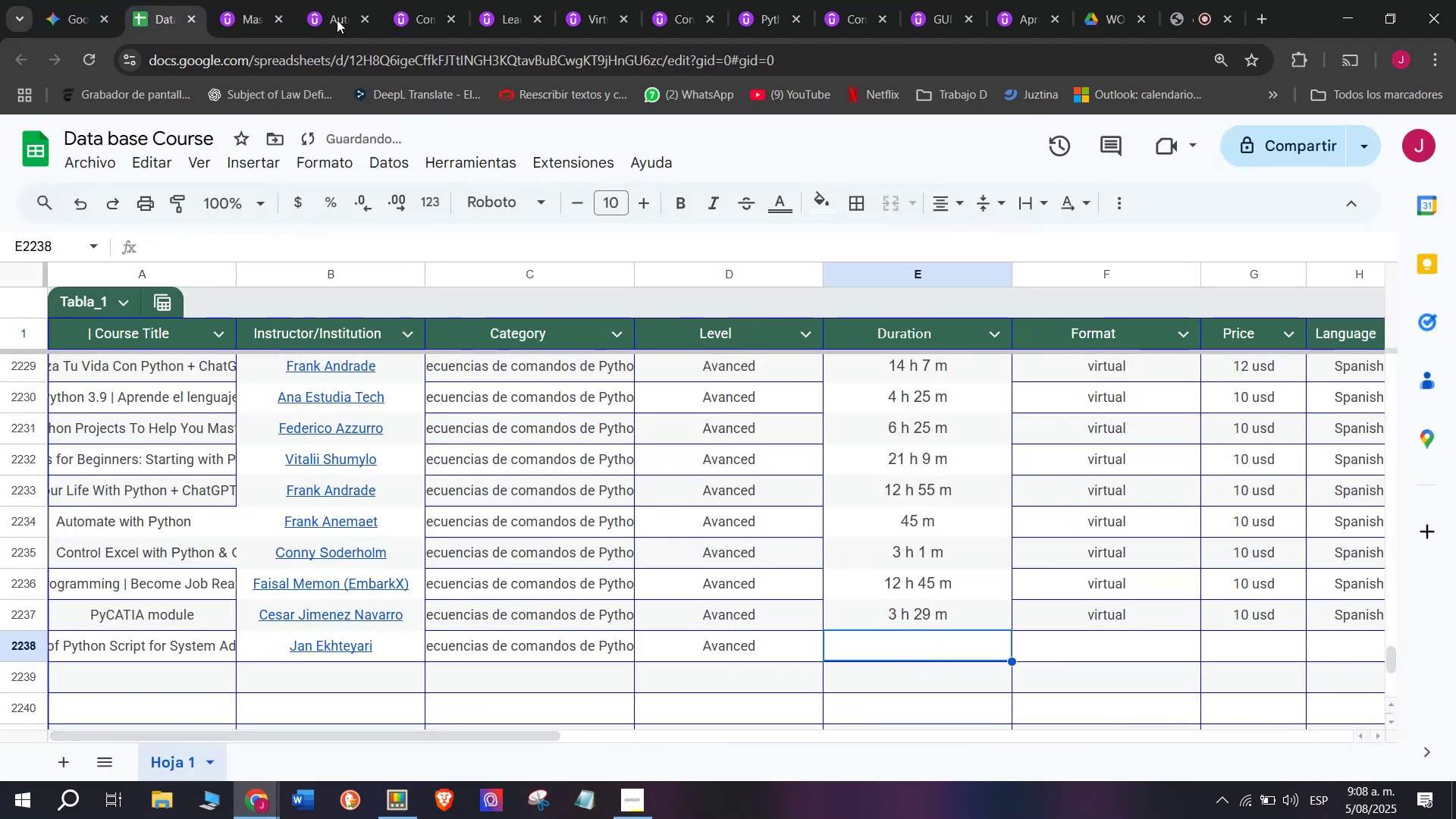 
left_click([221, 0])
 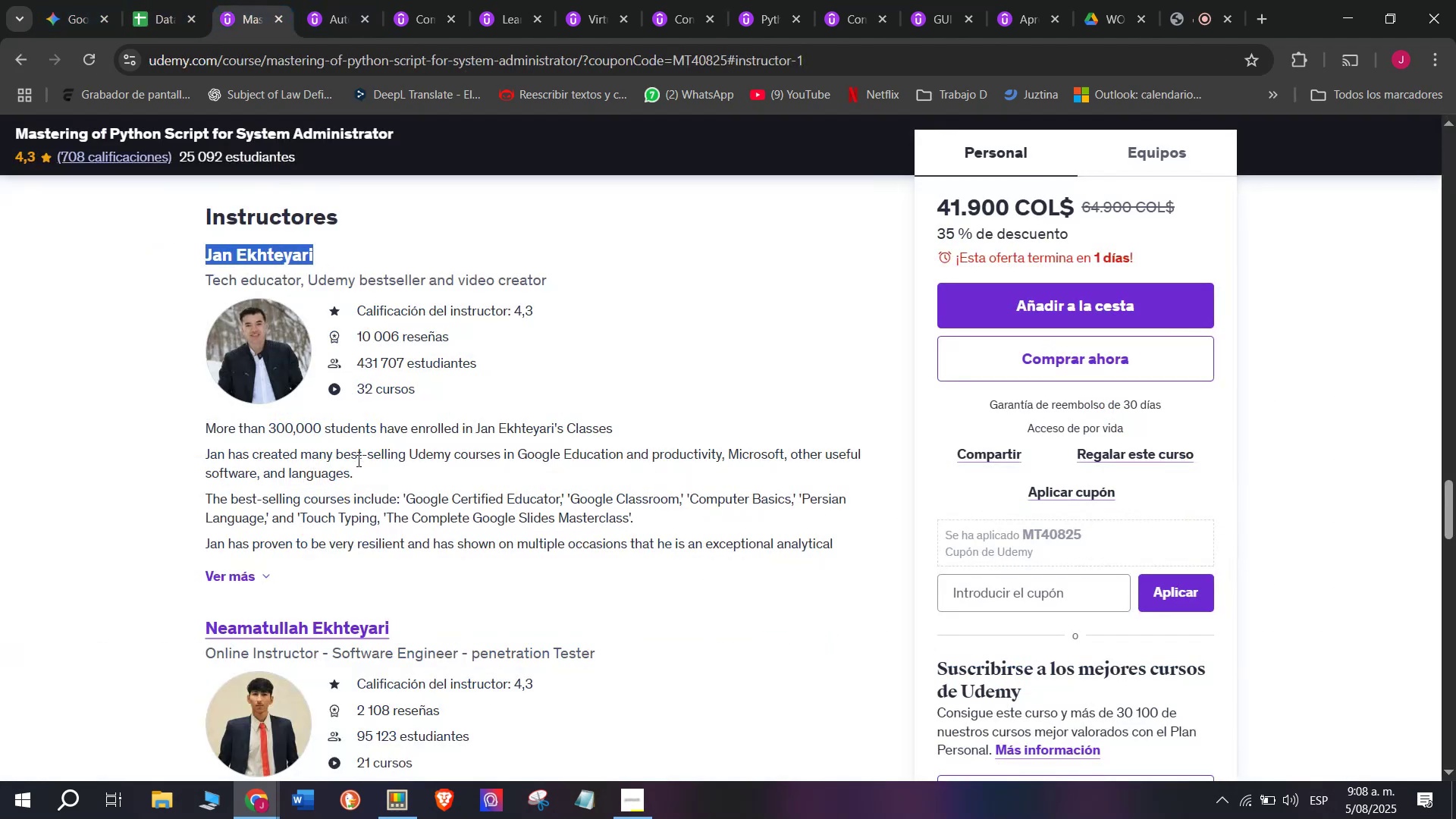 
scroll: coordinate [387, 511], scroll_direction: up, amount: 10.0
 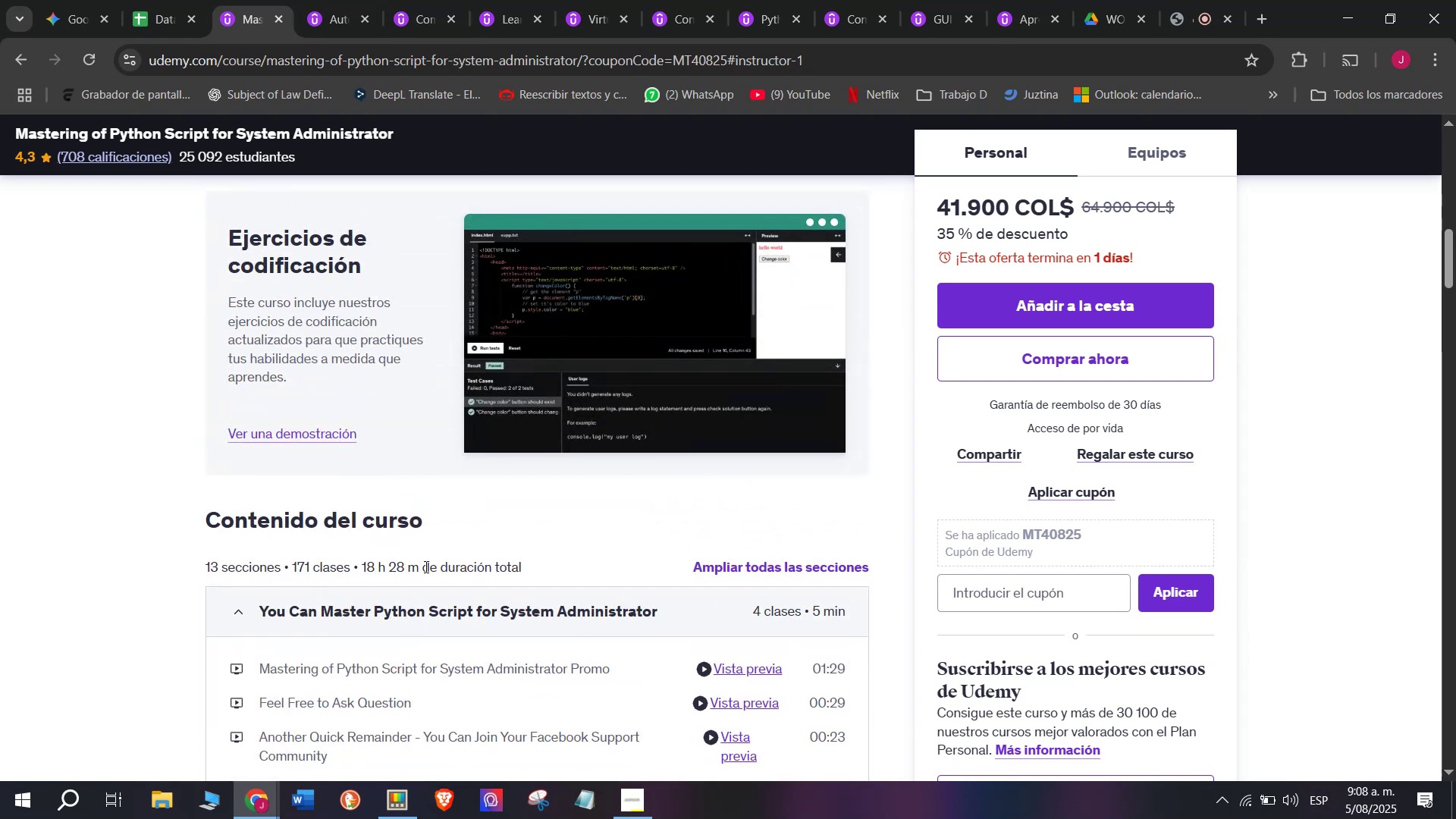 
left_click_drag(start_coordinate=[417, 566], to_coordinate=[360, 570])
 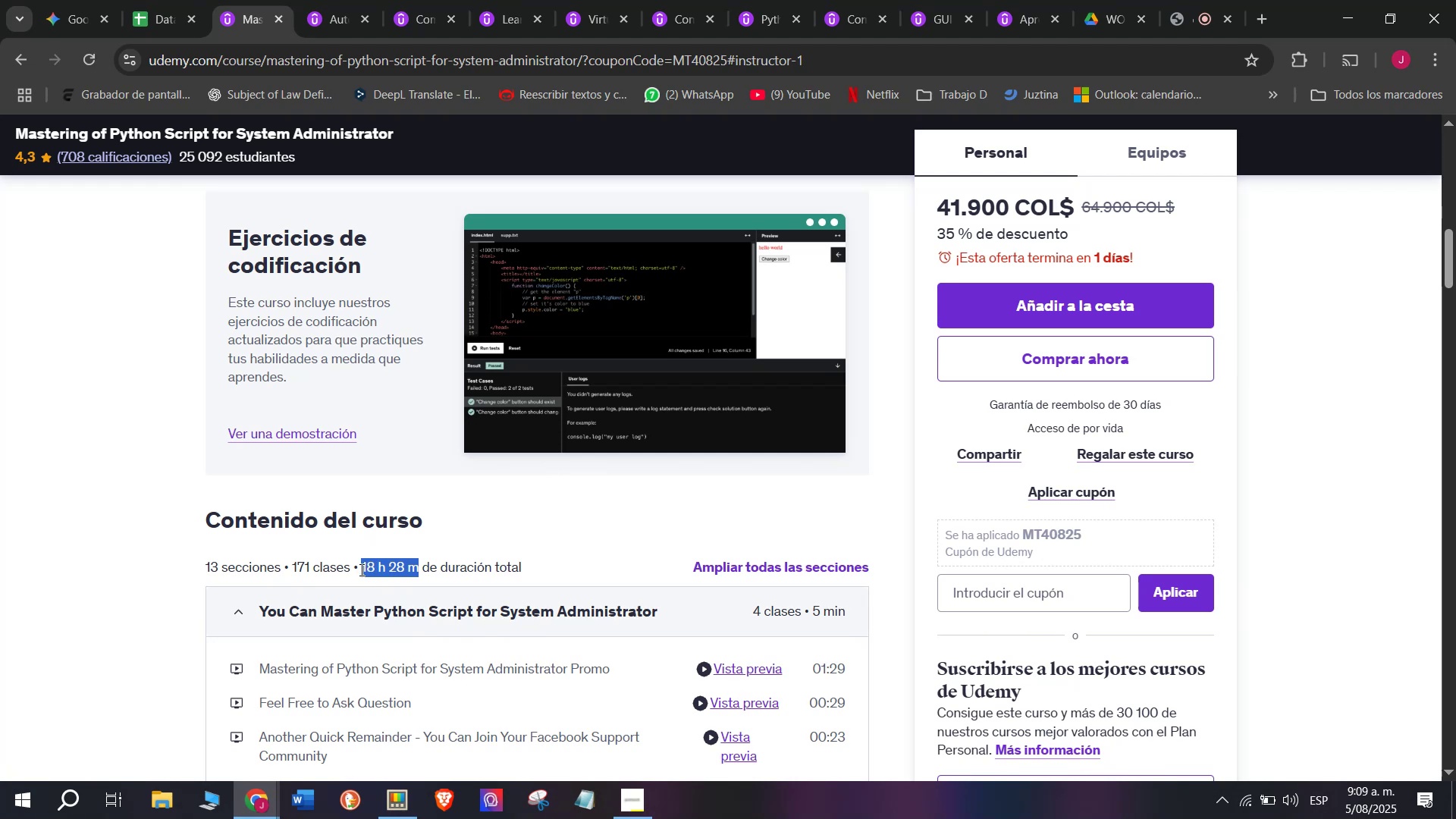 
key(Control+ControlLeft)
 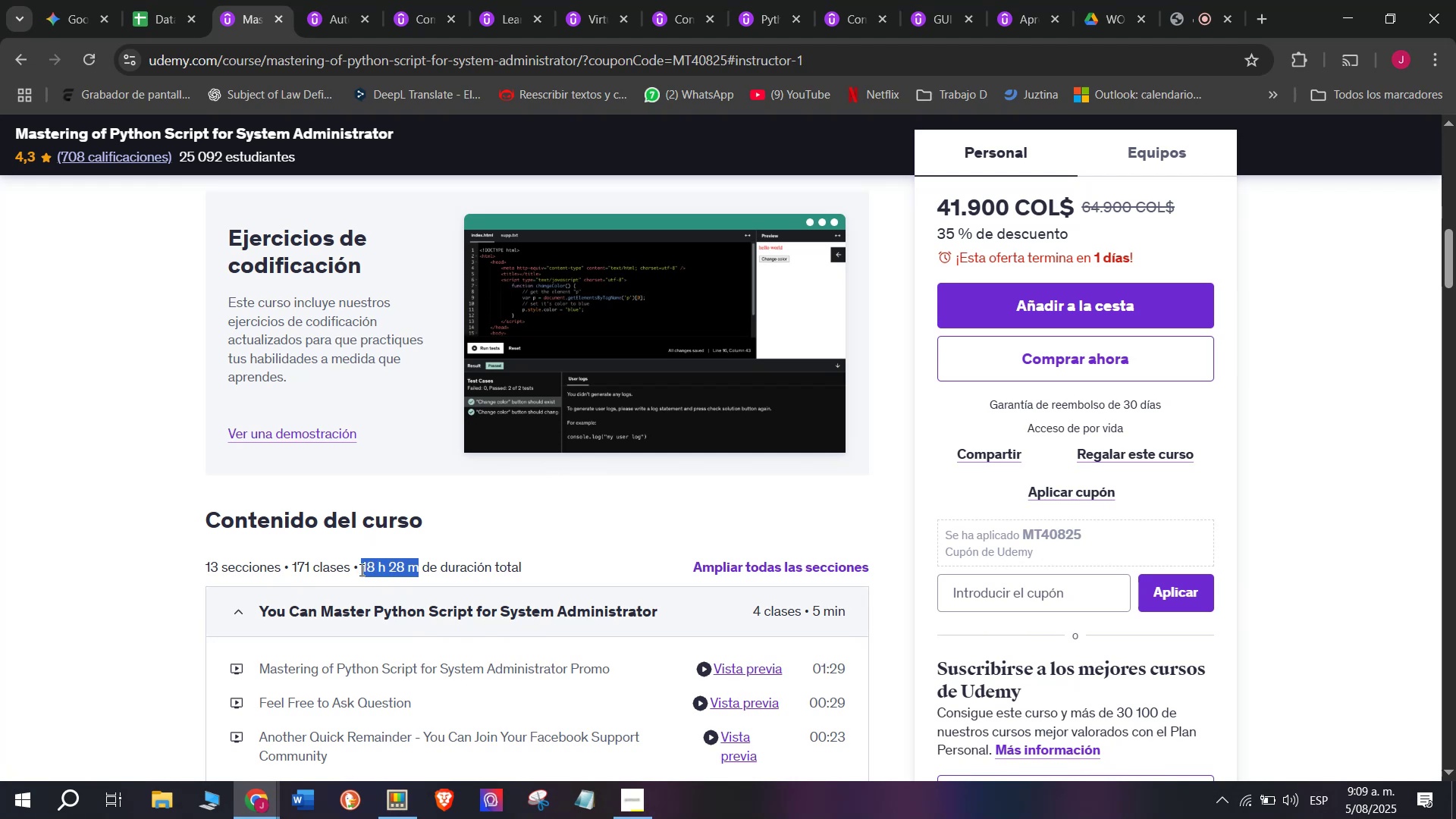 
key(Break)
 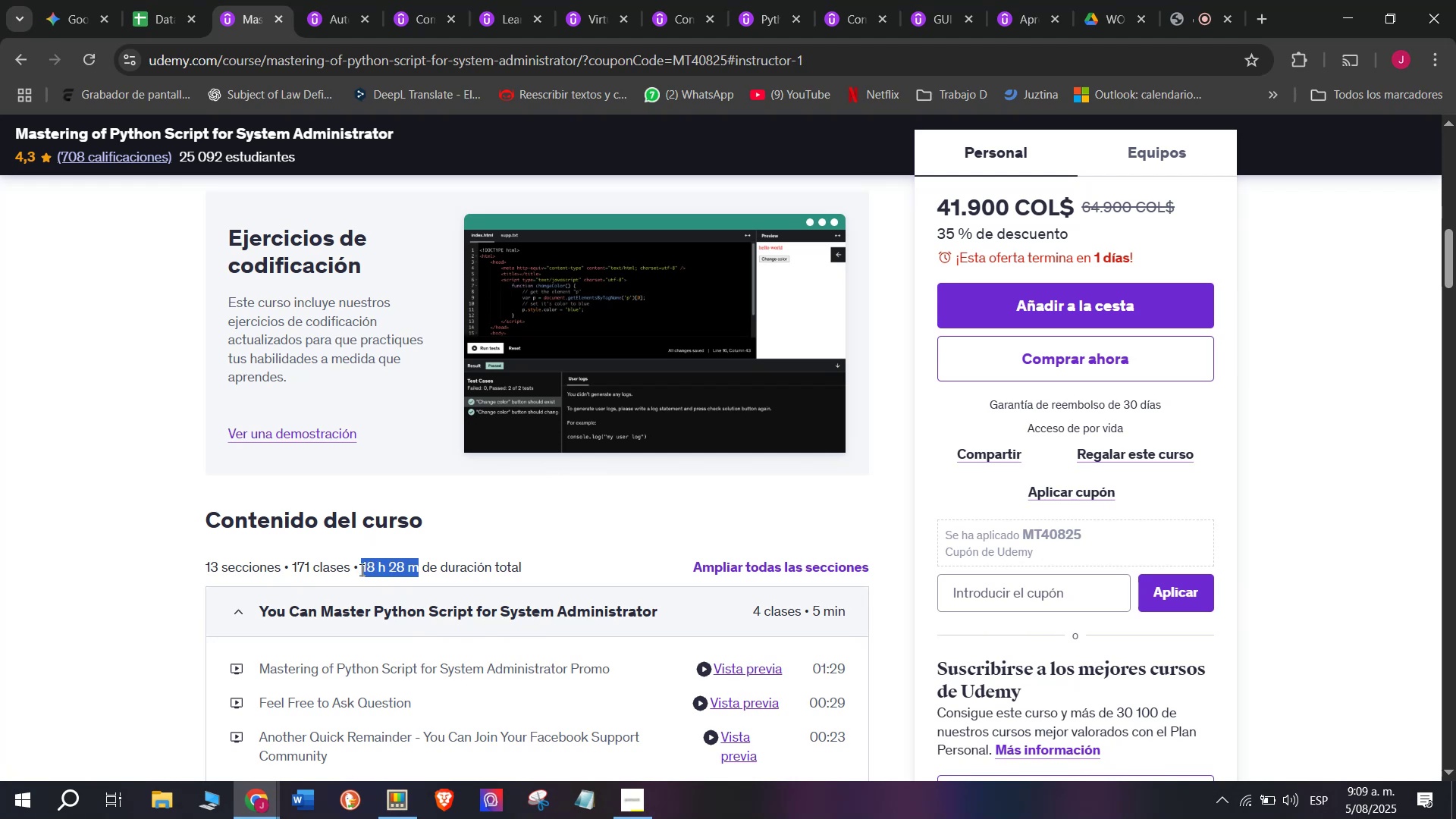 
key(Control+C)
 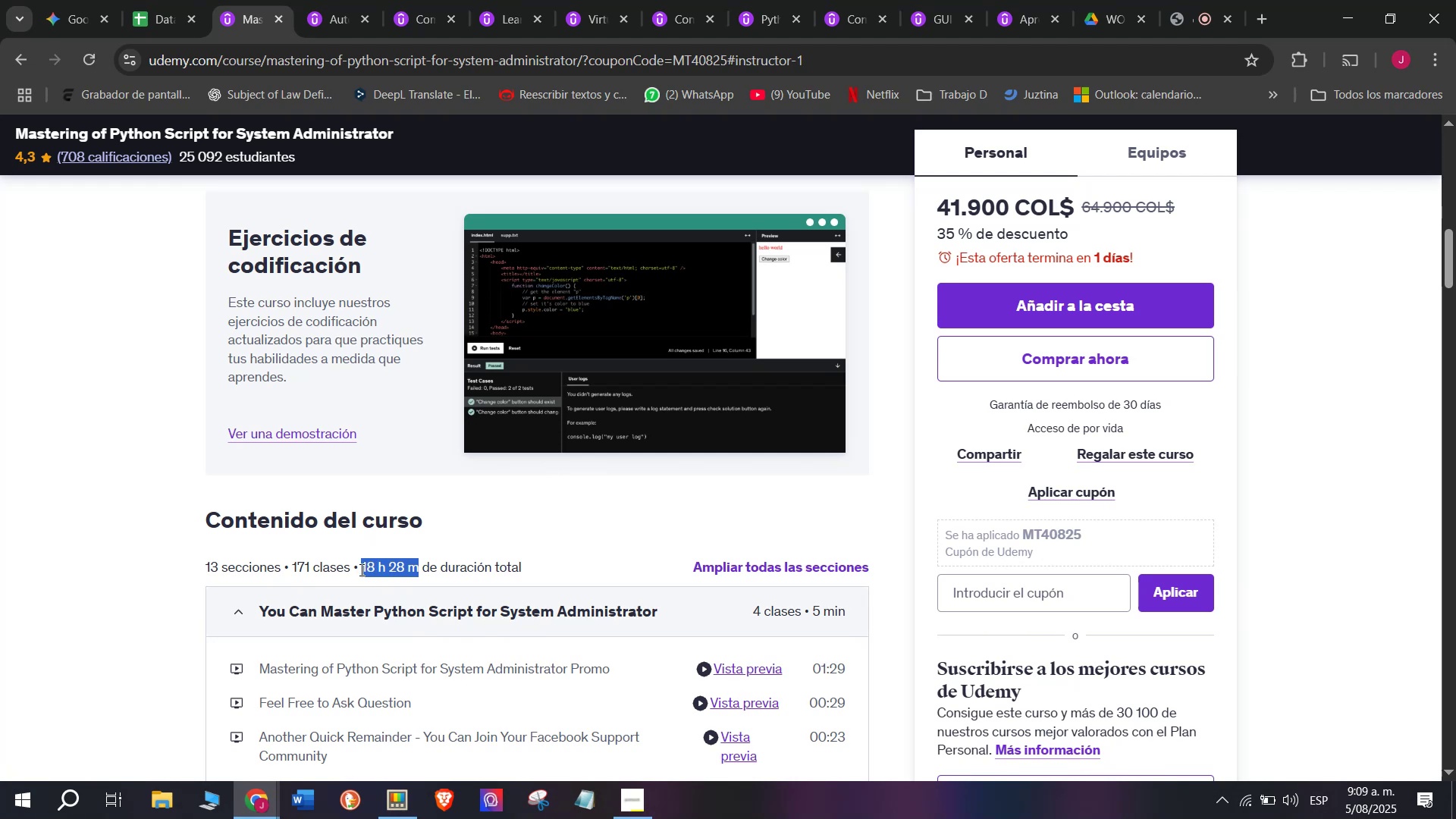 
key(Break)
 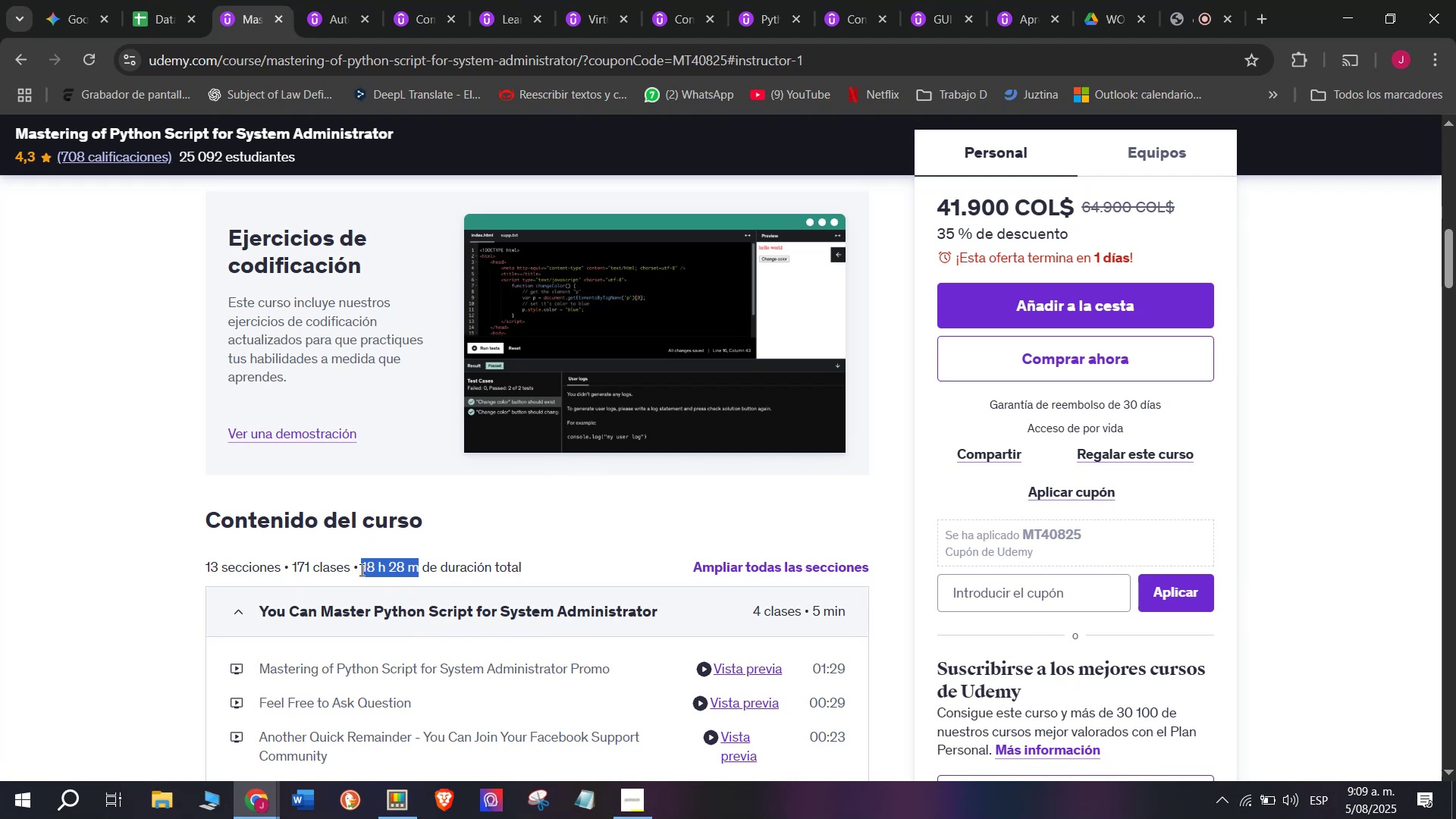 
key(Control+ControlLeft)
 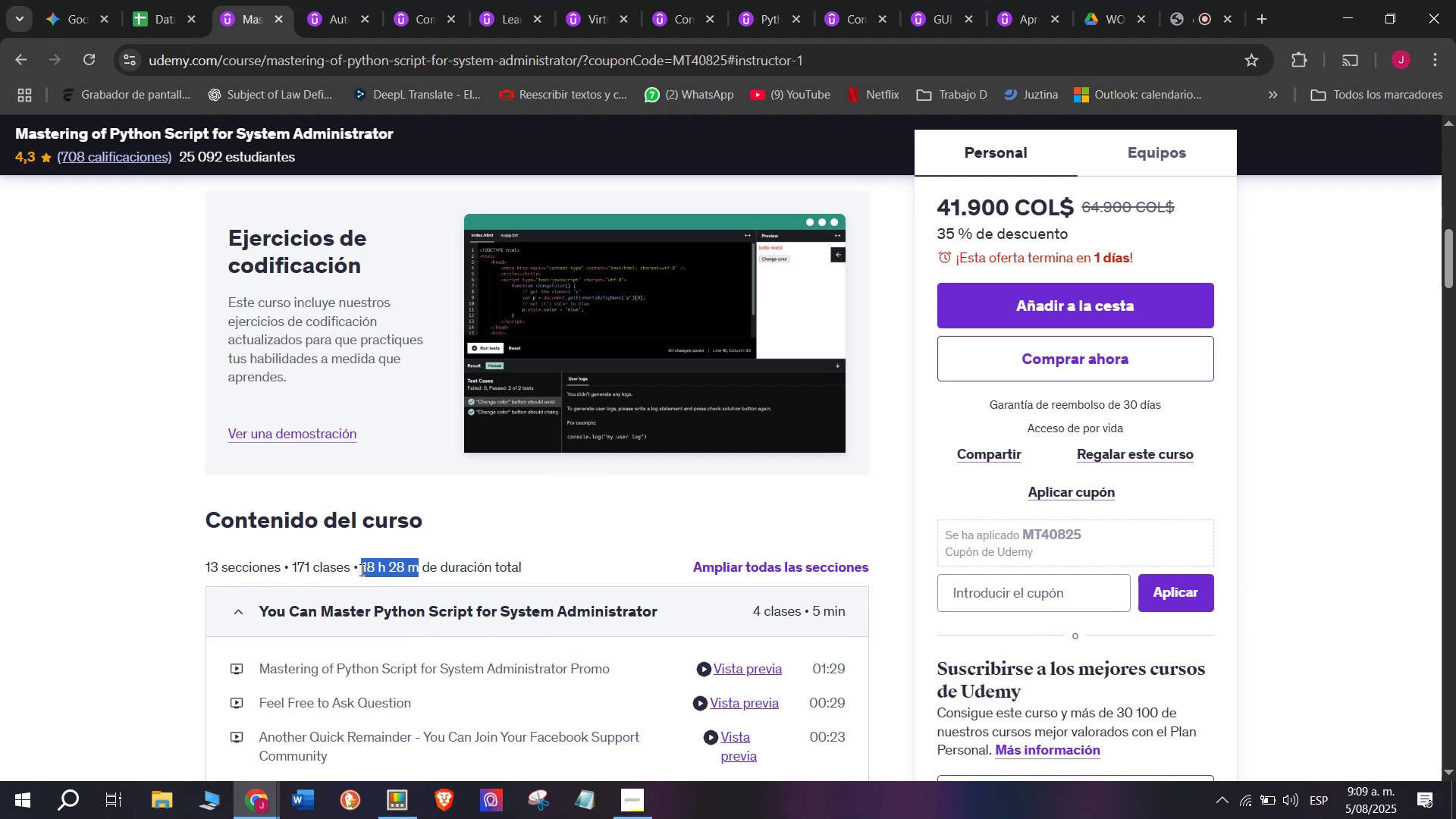 
key(Control+C)
 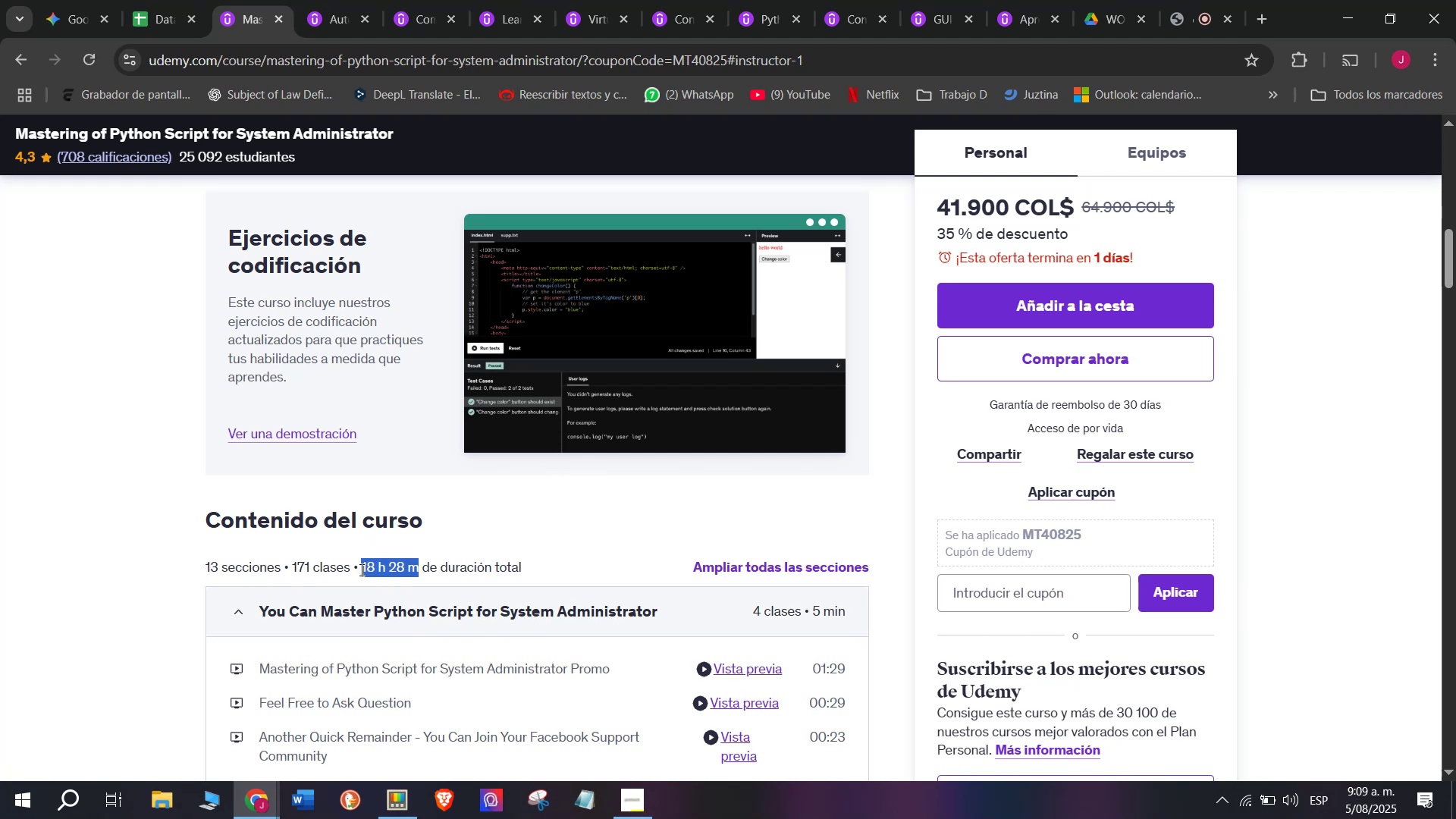 
key(Break)
 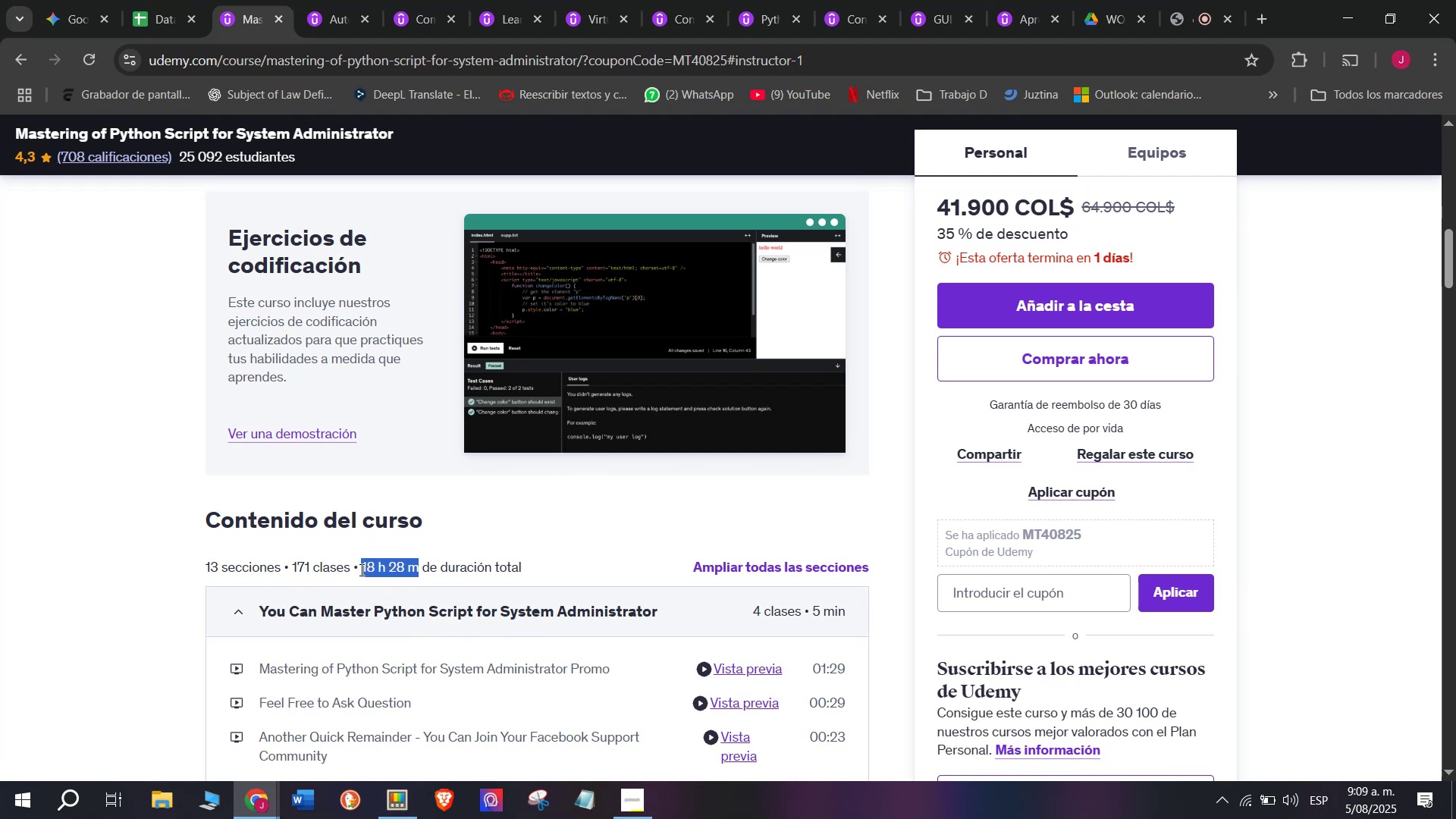 
key(Control+ControlLeft)
 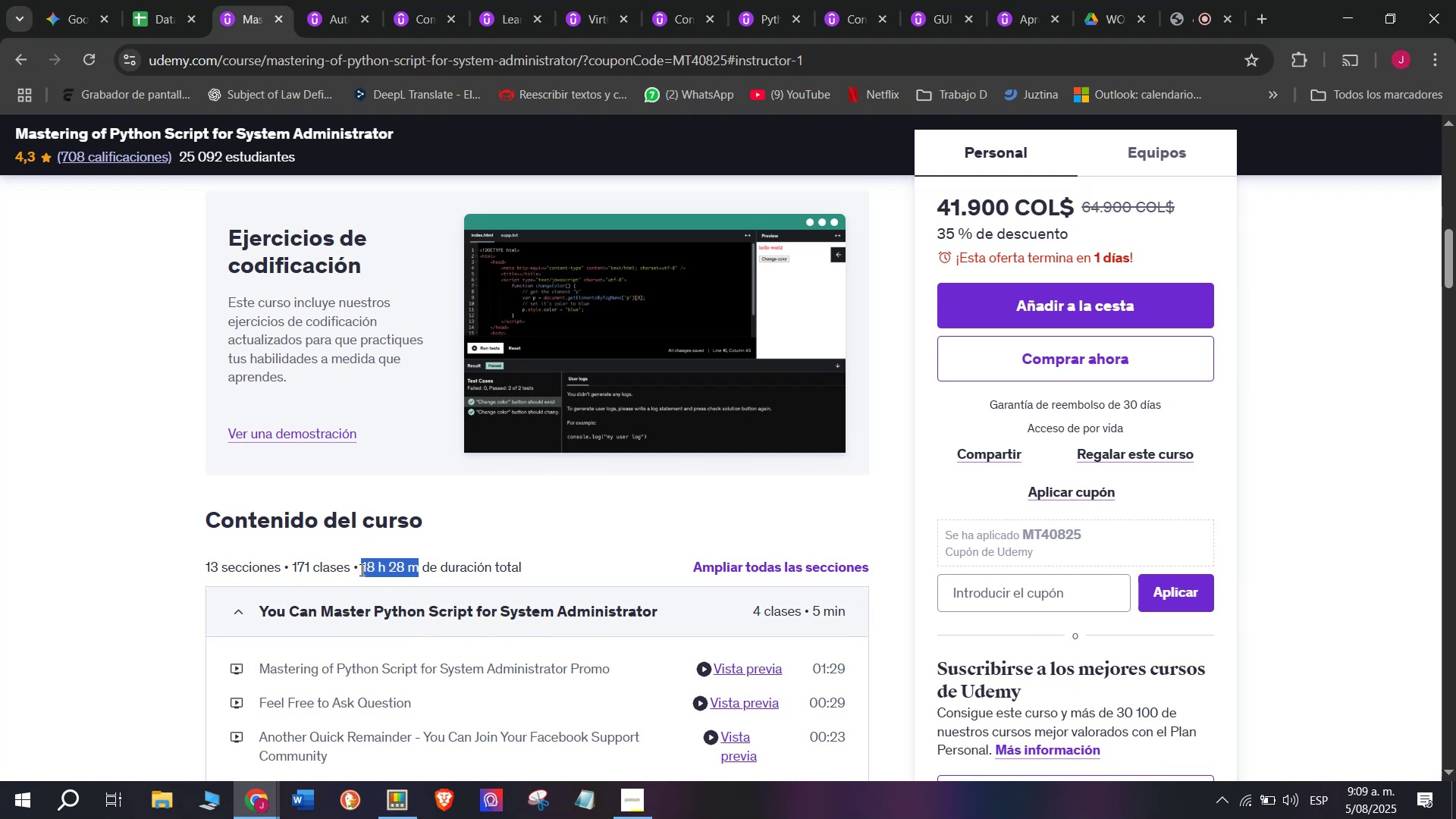 
key(Control+C)
 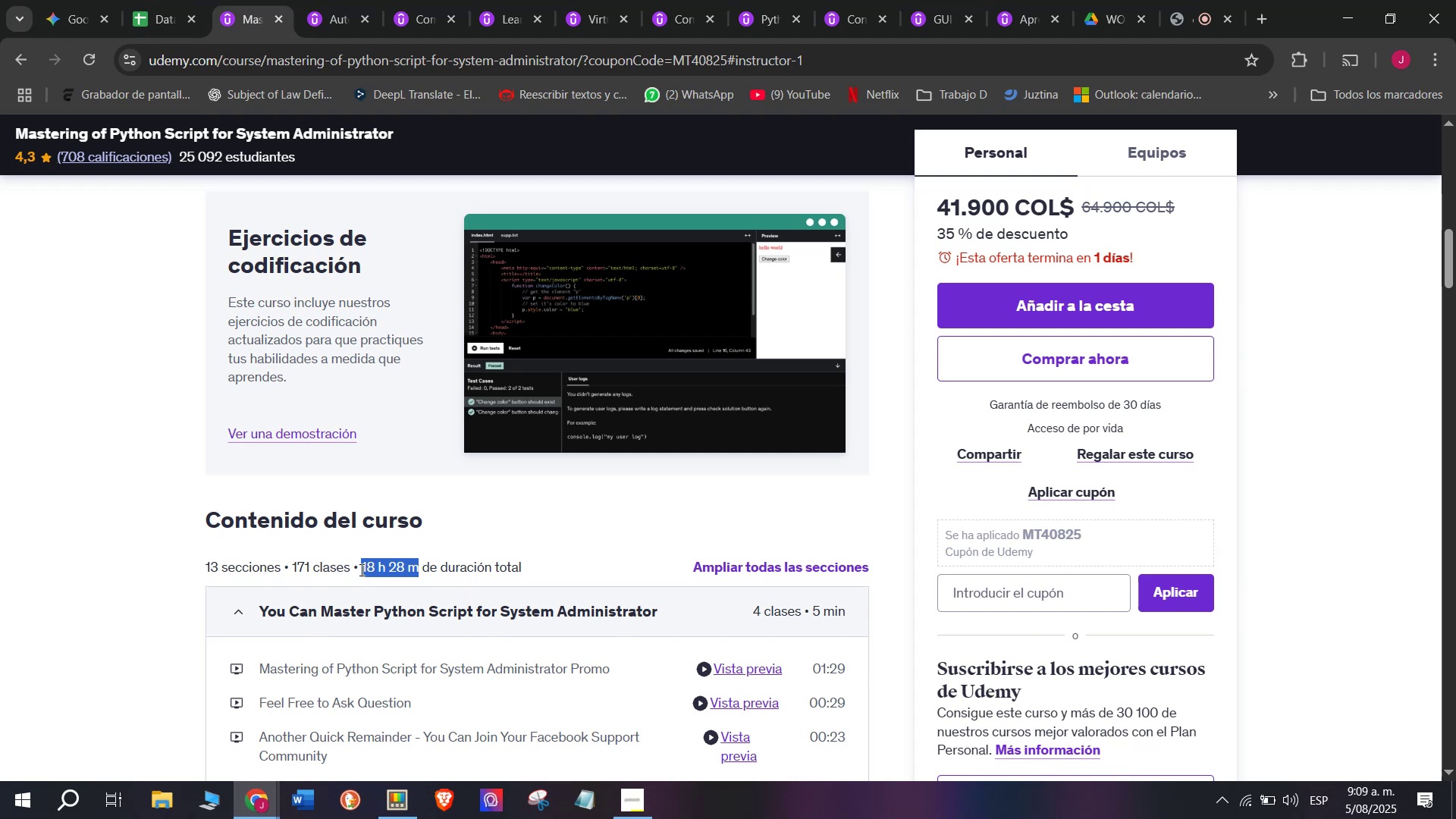 
wait(5.5)
 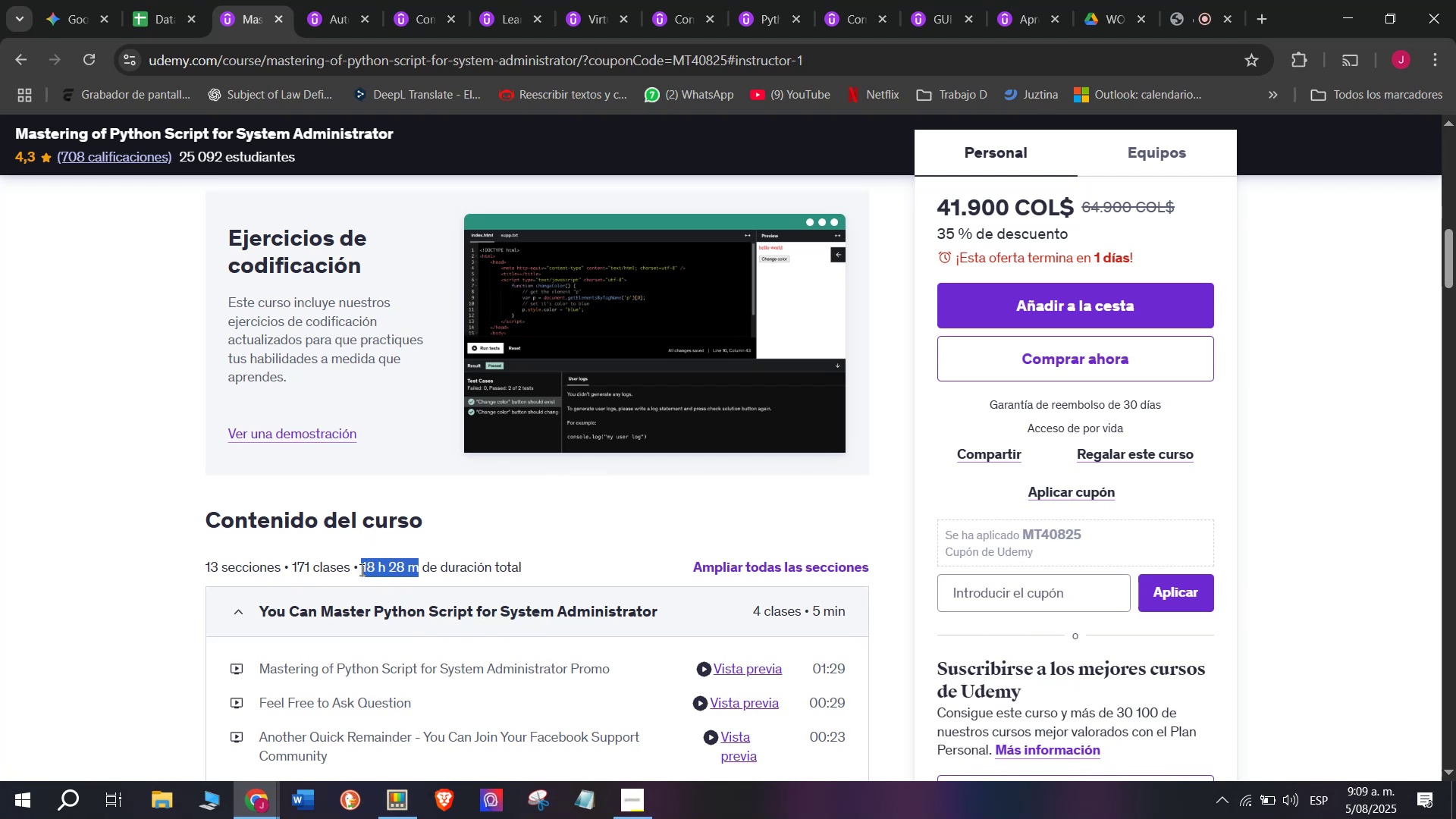 
key(Break)
 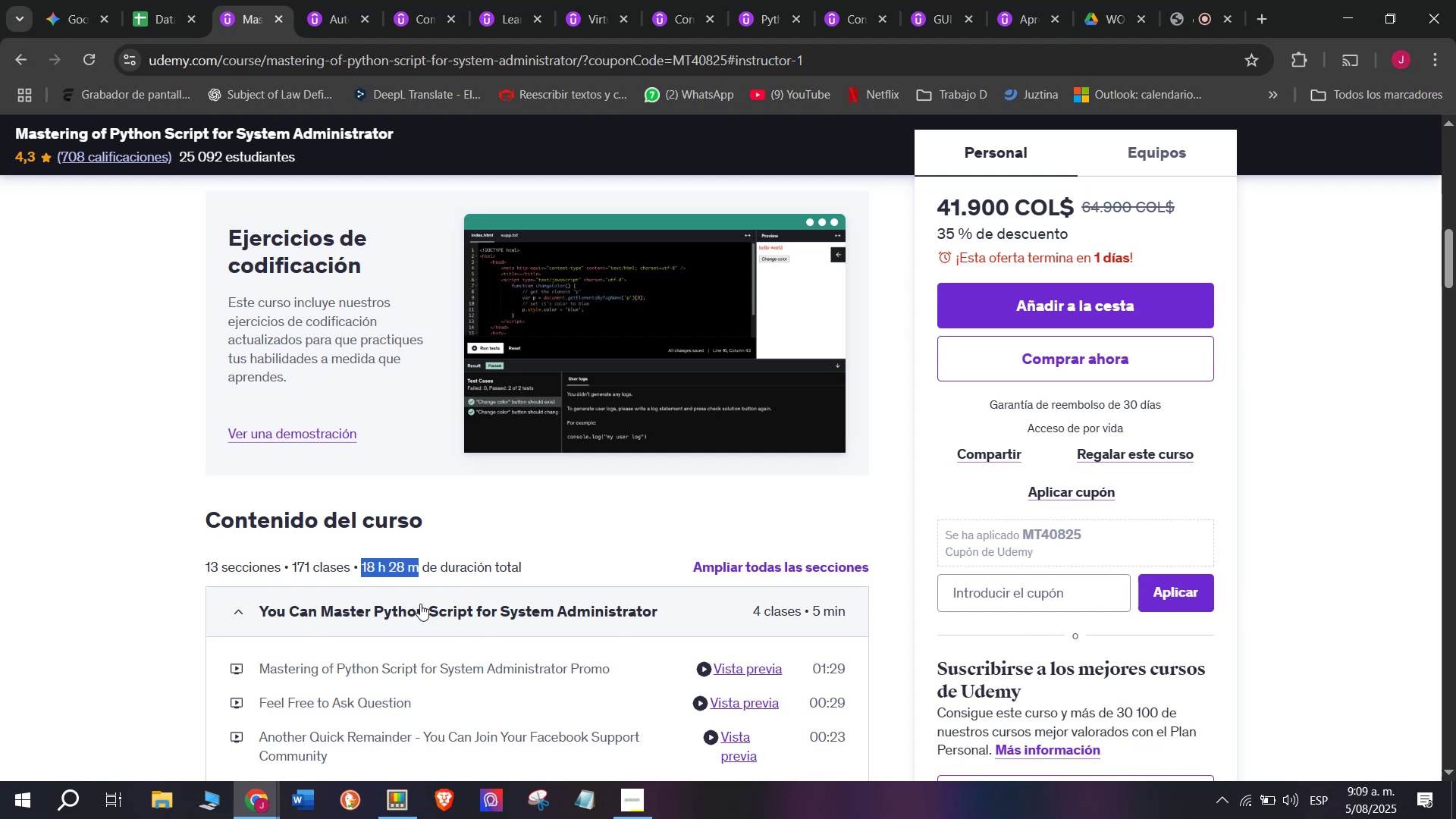 
key(Control+ControlLeft)
 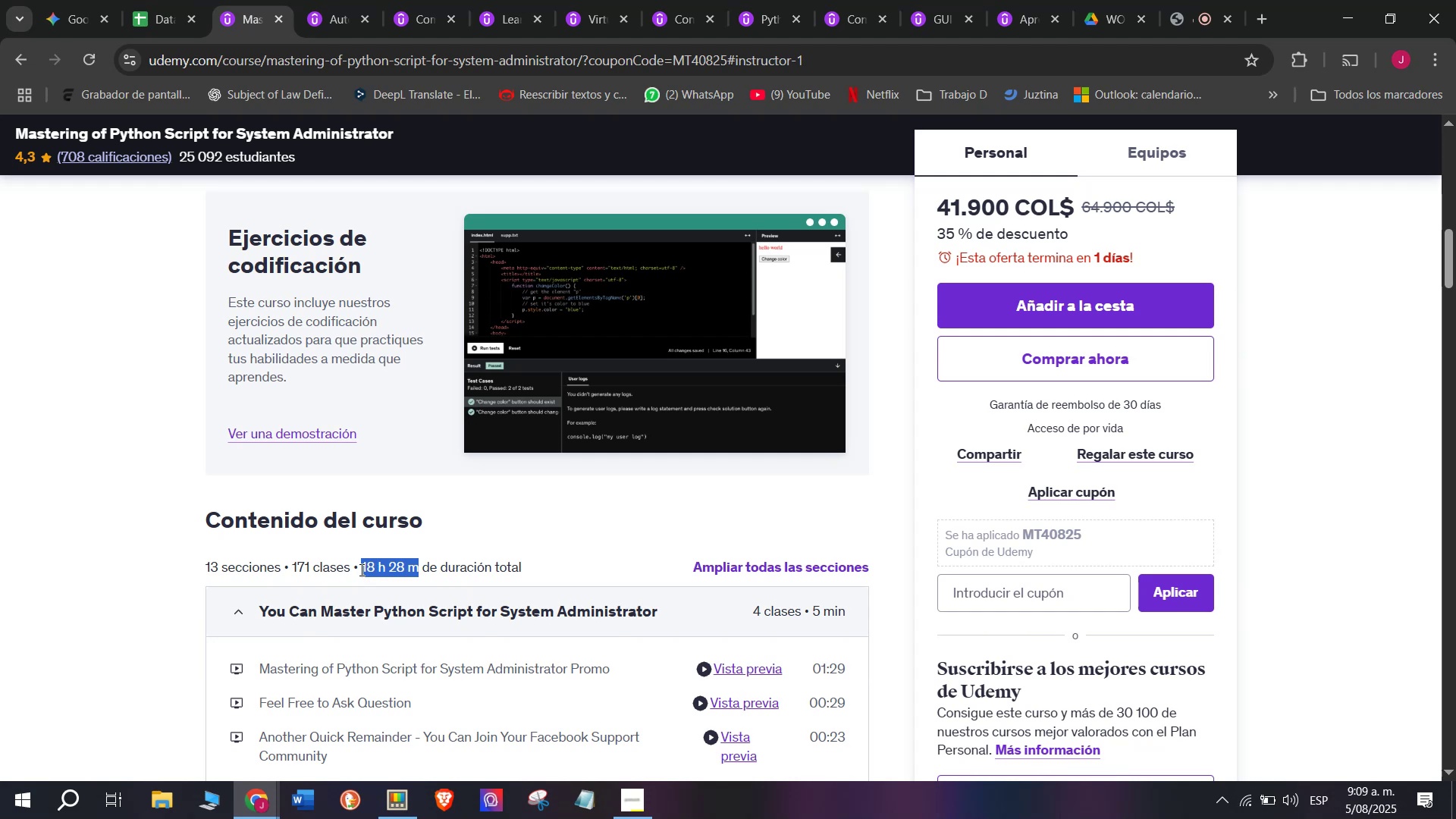 
key(Control+C)
 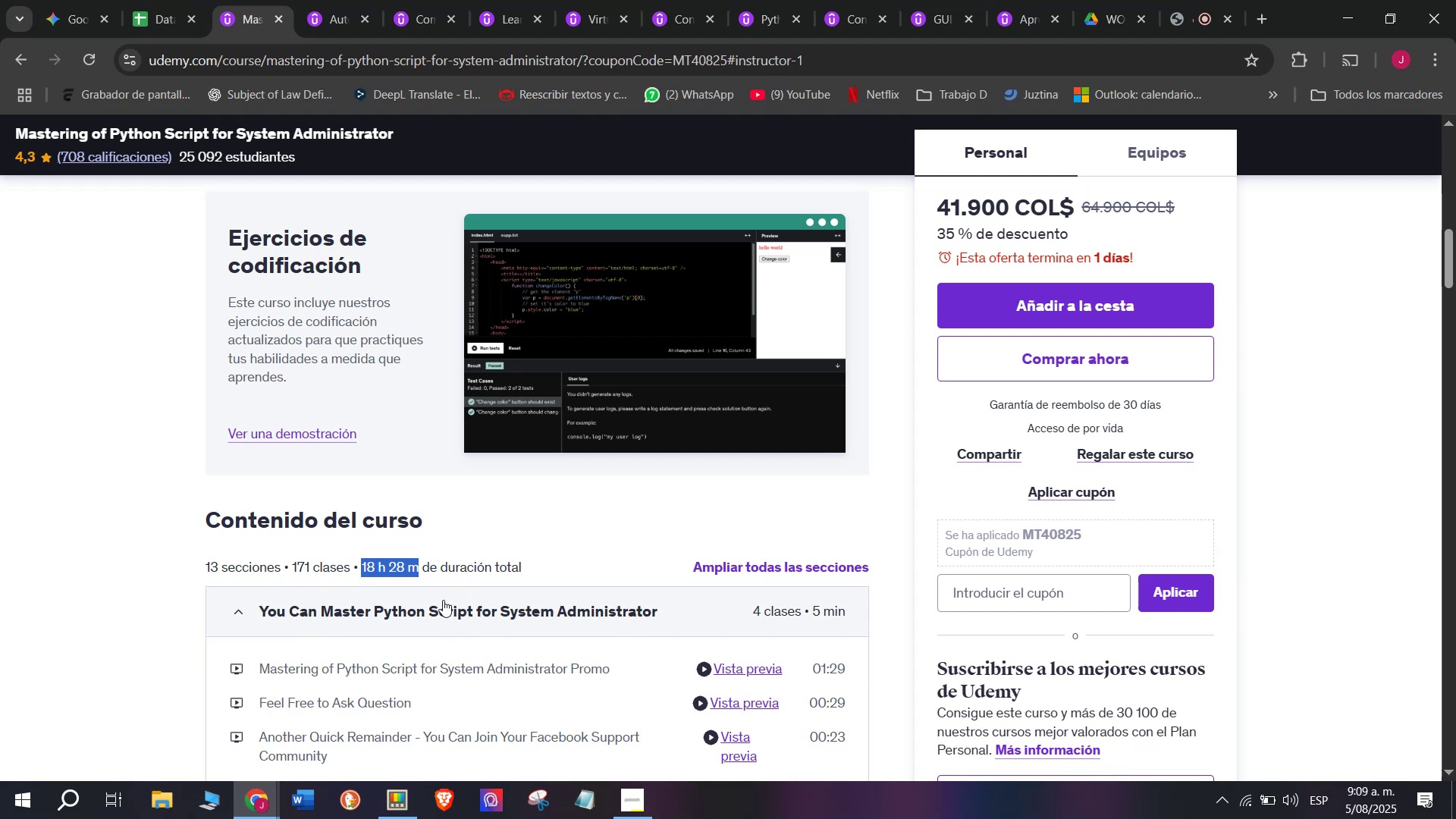 
wait(7.33)
 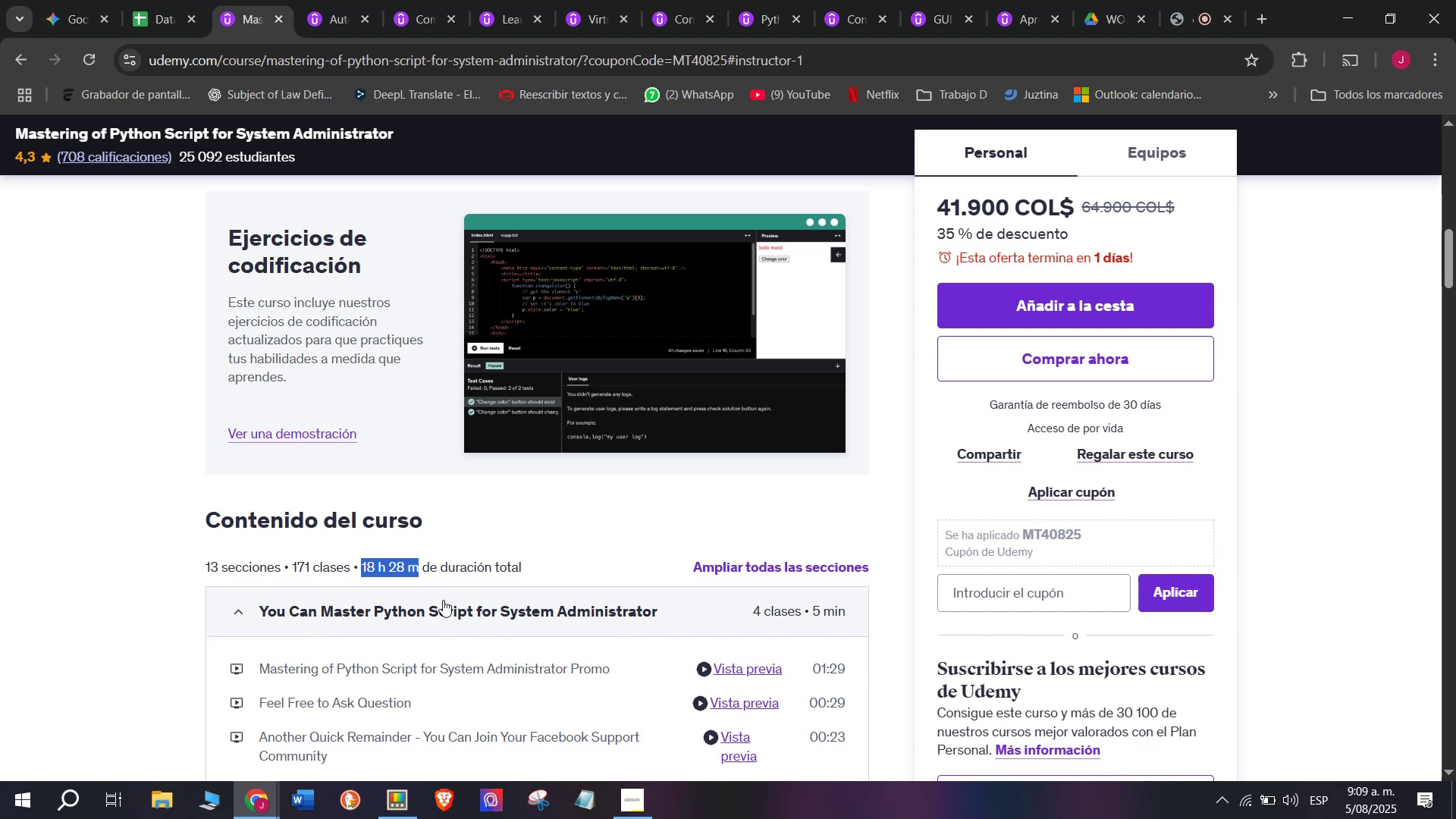 
key(Break)
 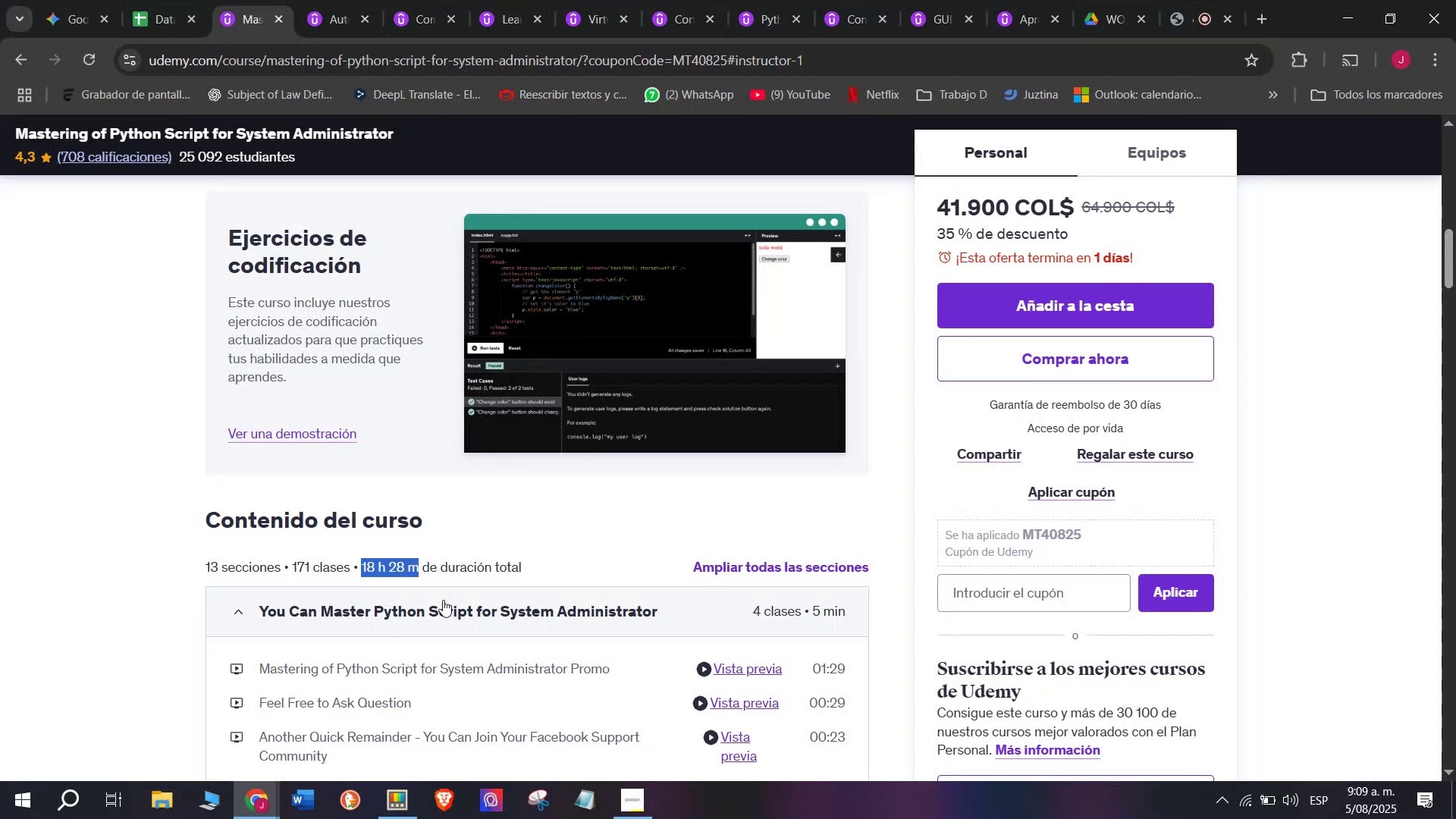 
key(Control+ControlLeft)
 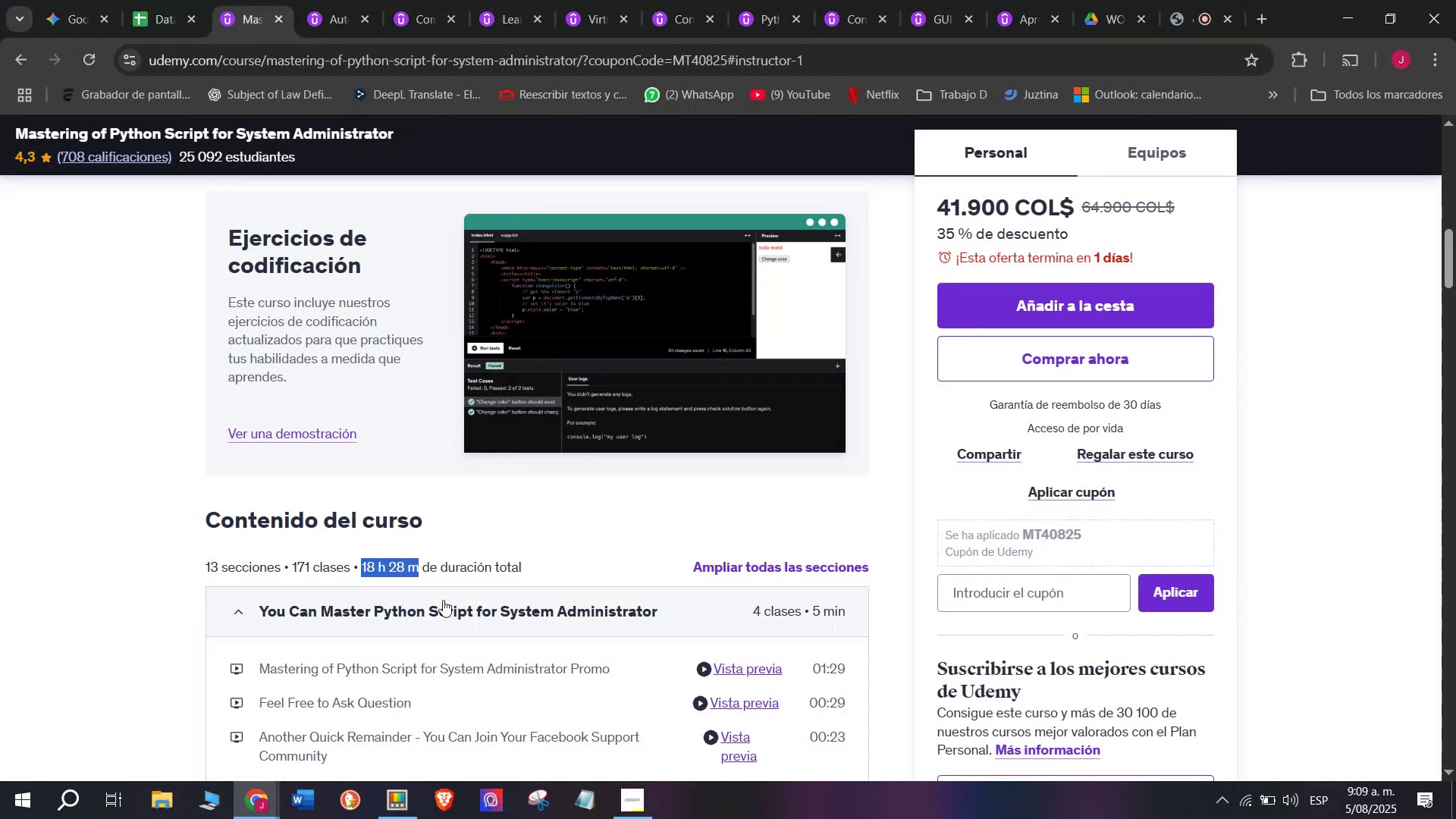 
key(Control+C)
 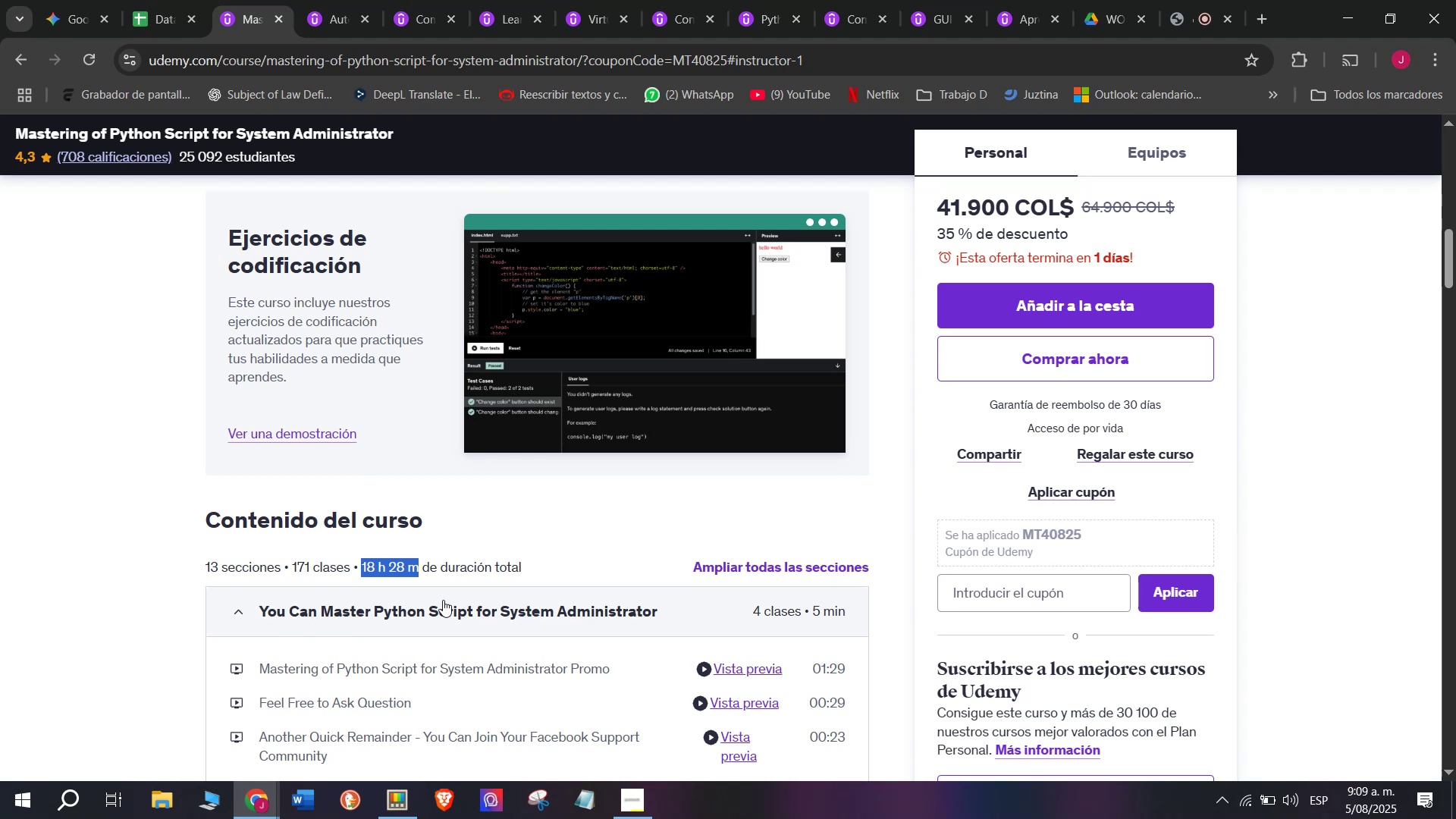 
wait(35.16)
 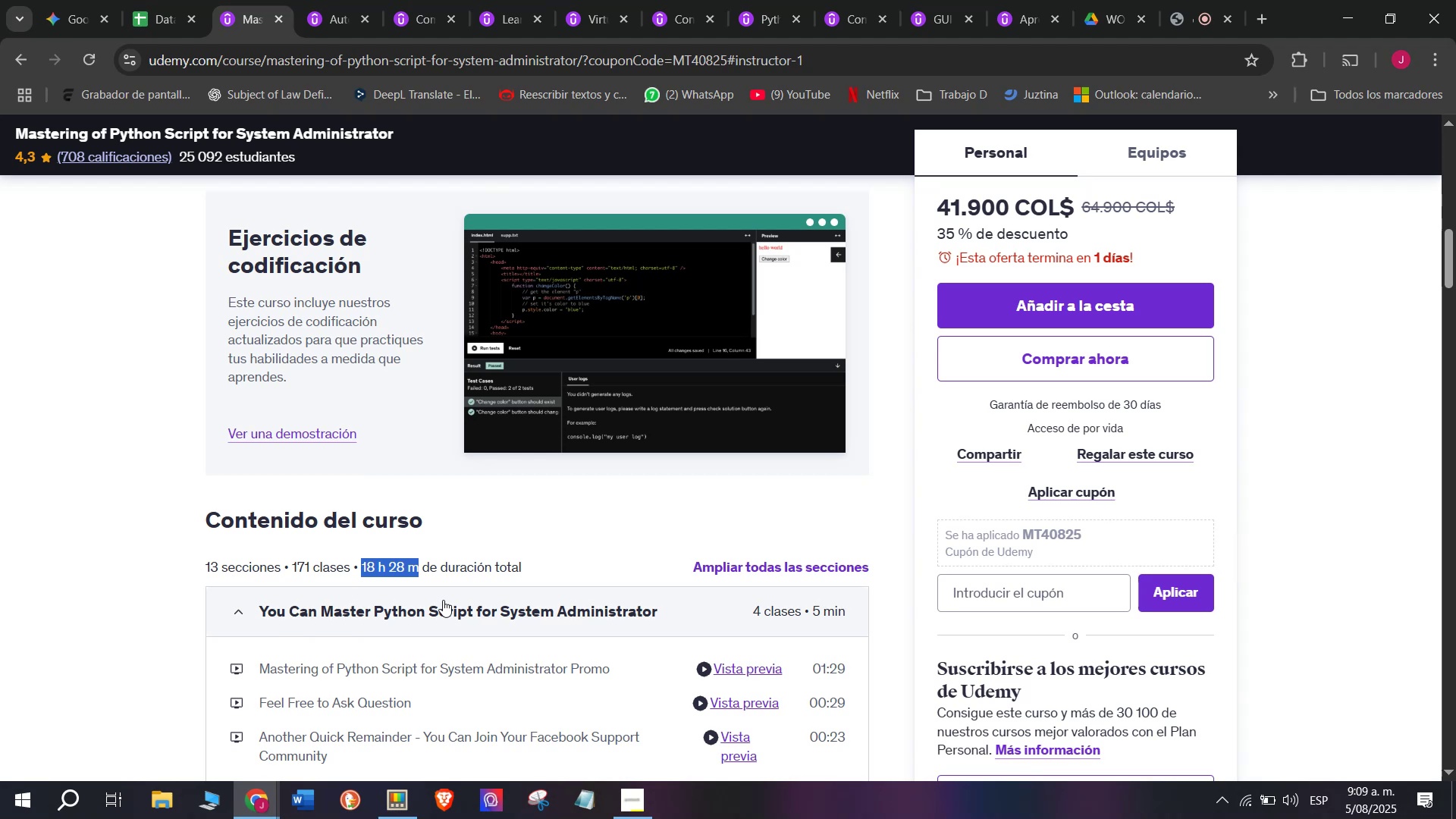 
key(Break)
 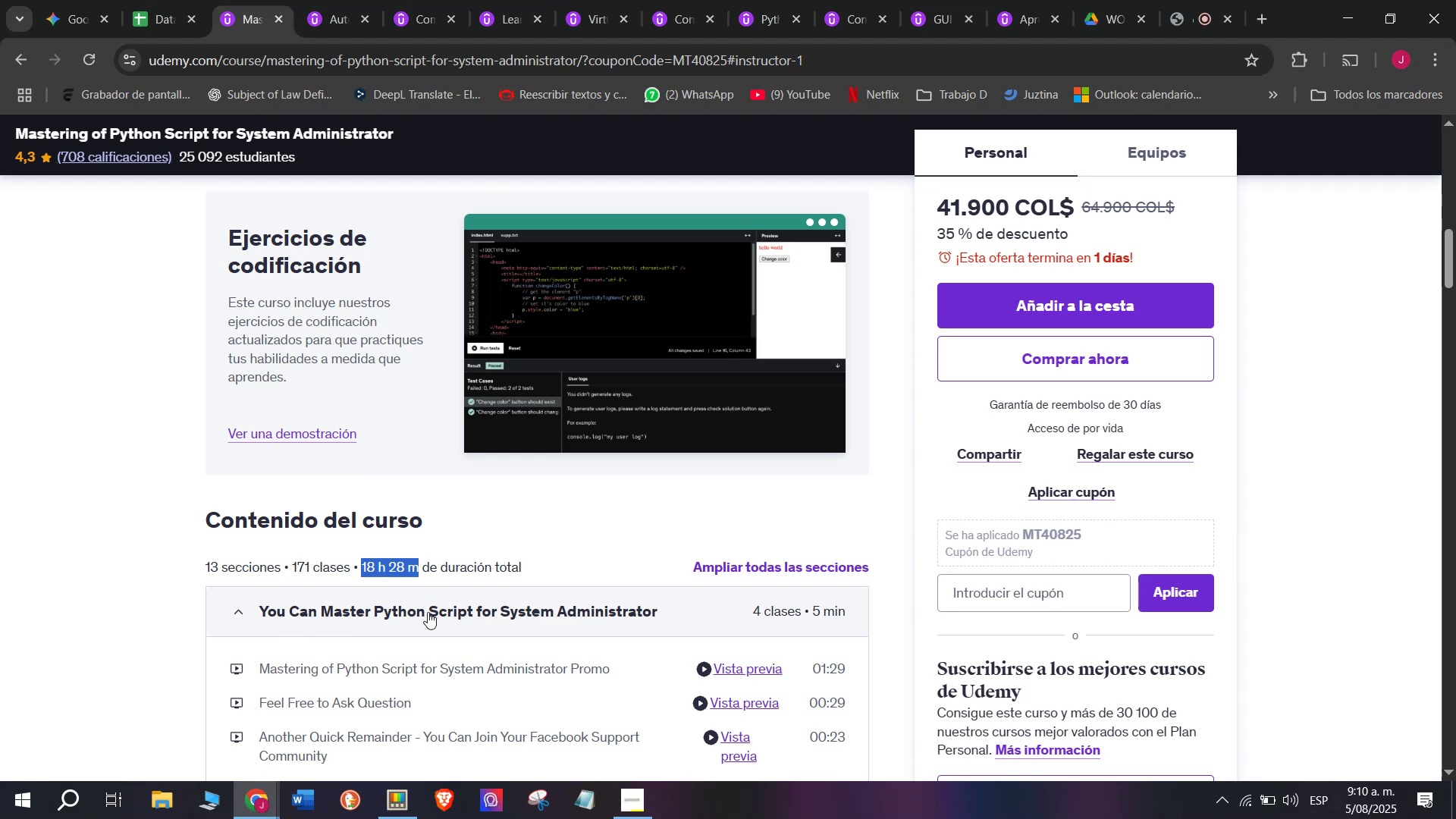 
key(Control+ControlLeft)
 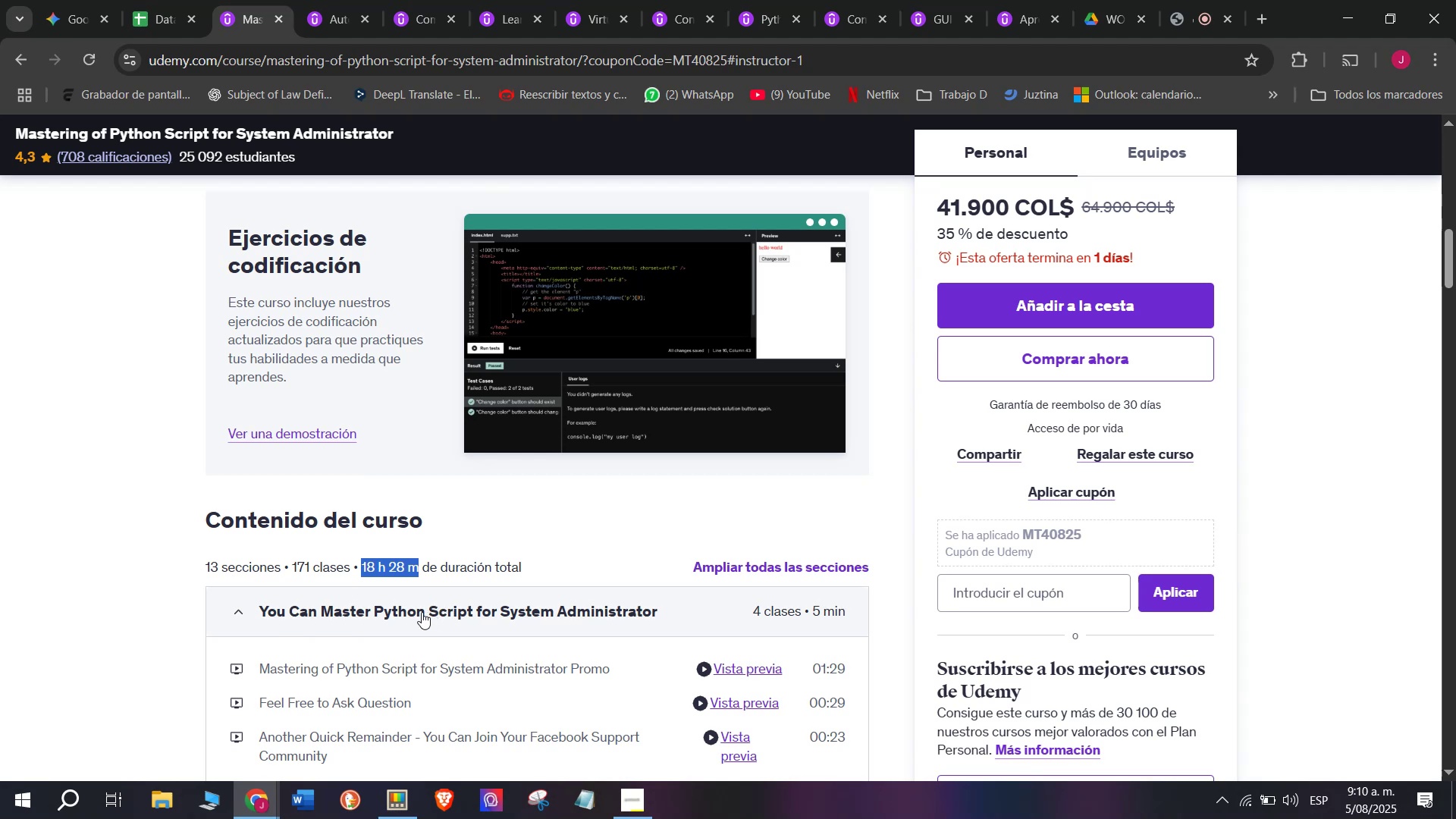 
key(Control+C)
 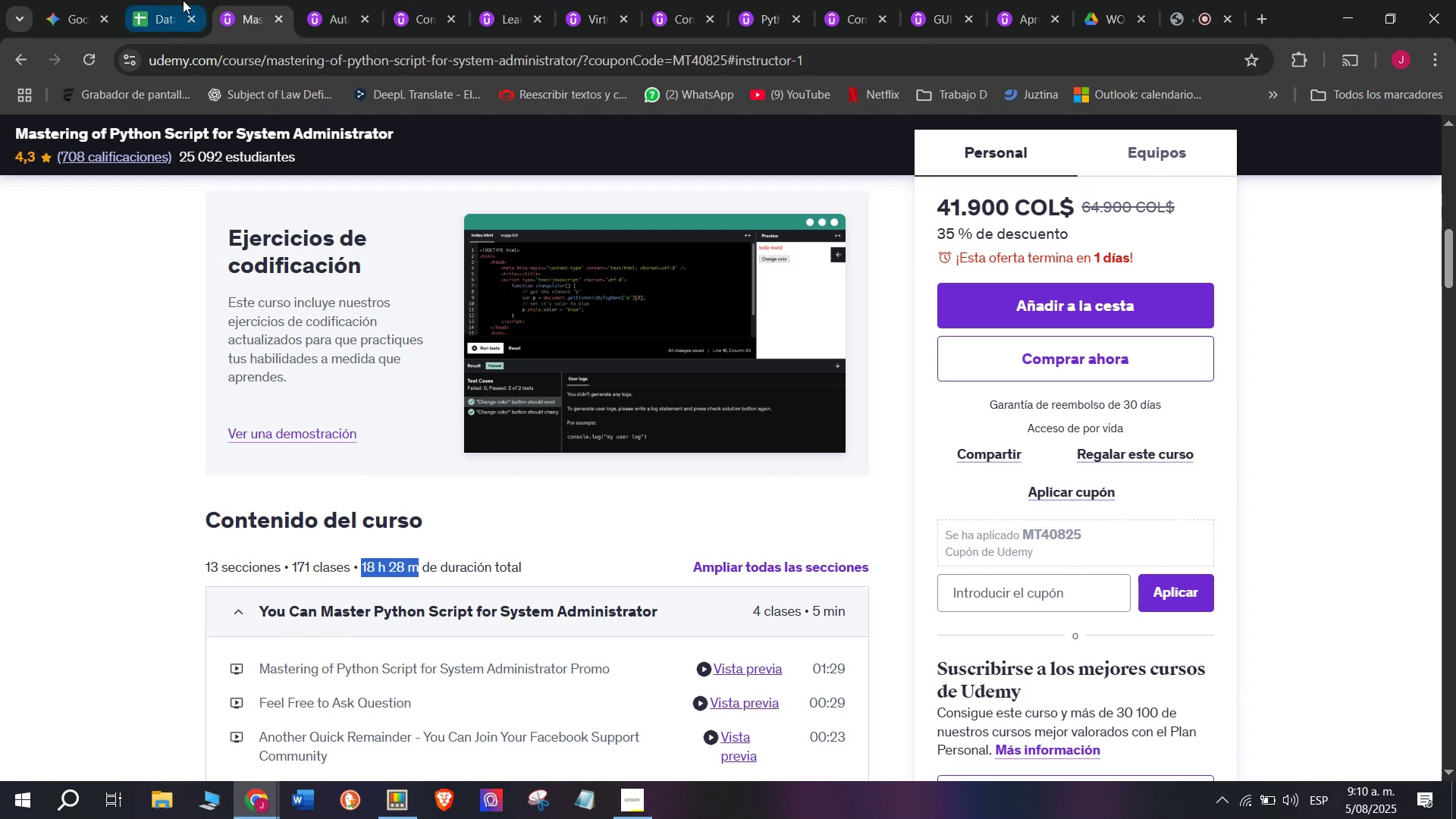 
left_click([174, 0])
 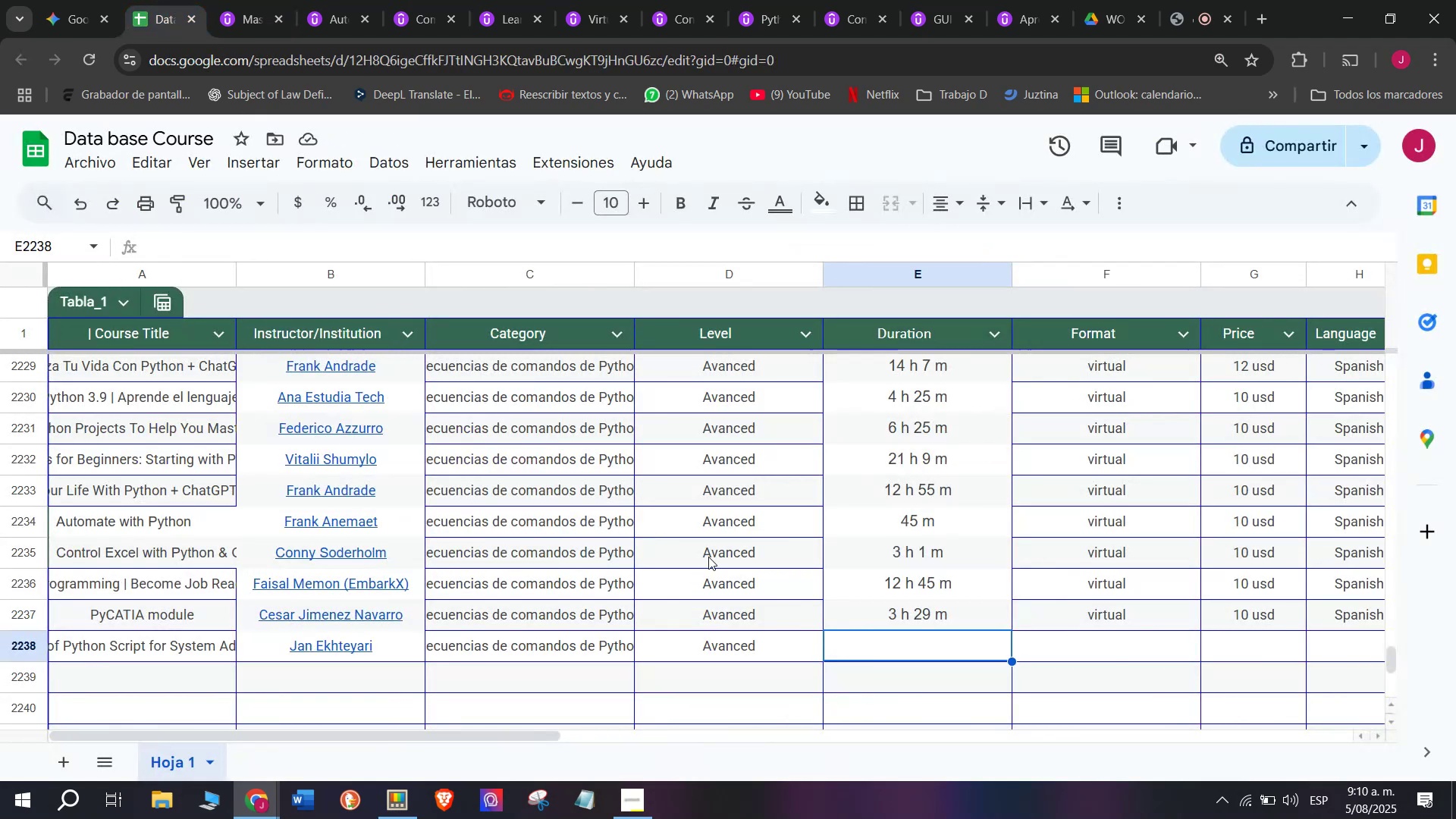 
key(Z)
 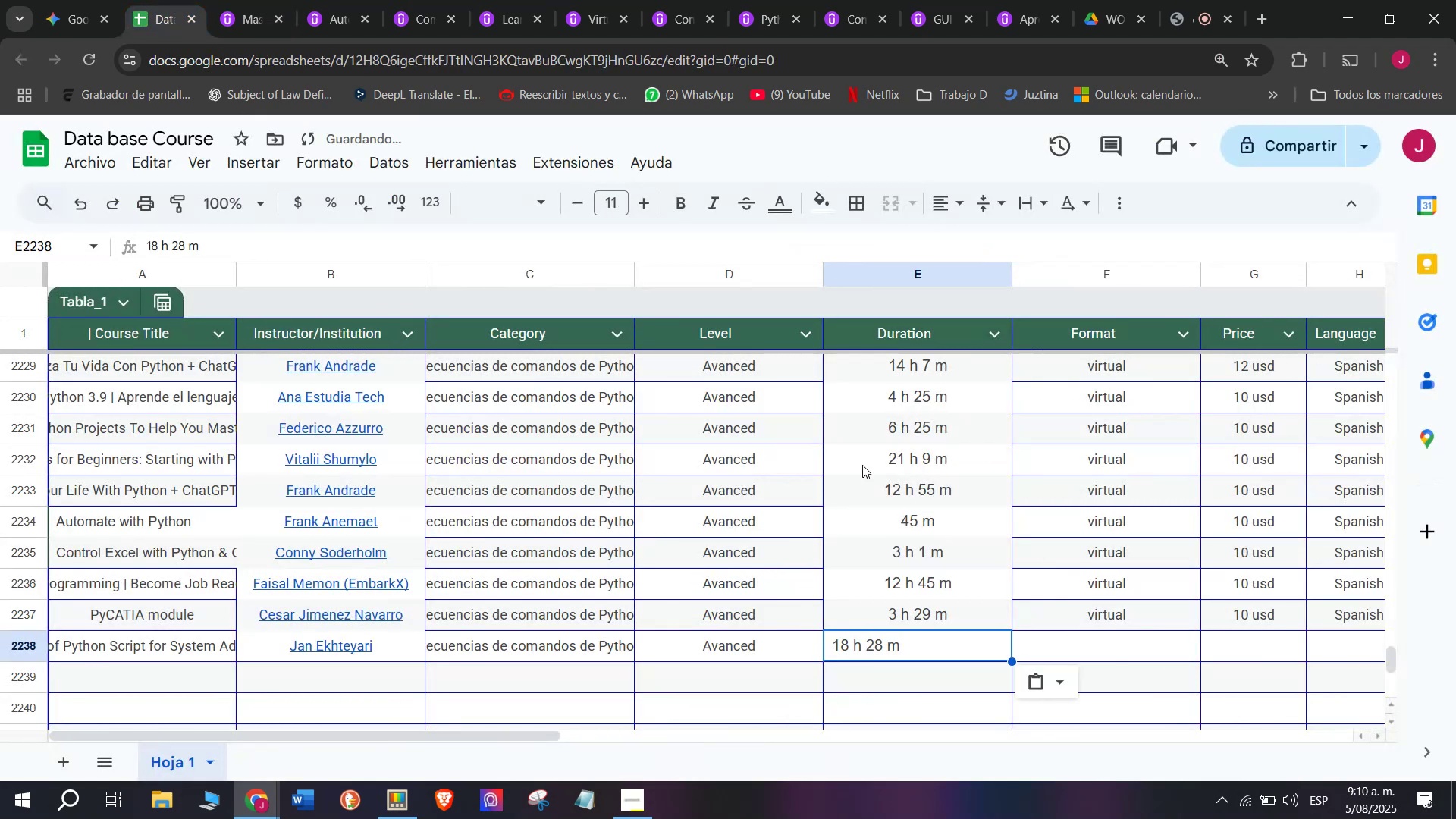 
key(Control+ControlLeft)
 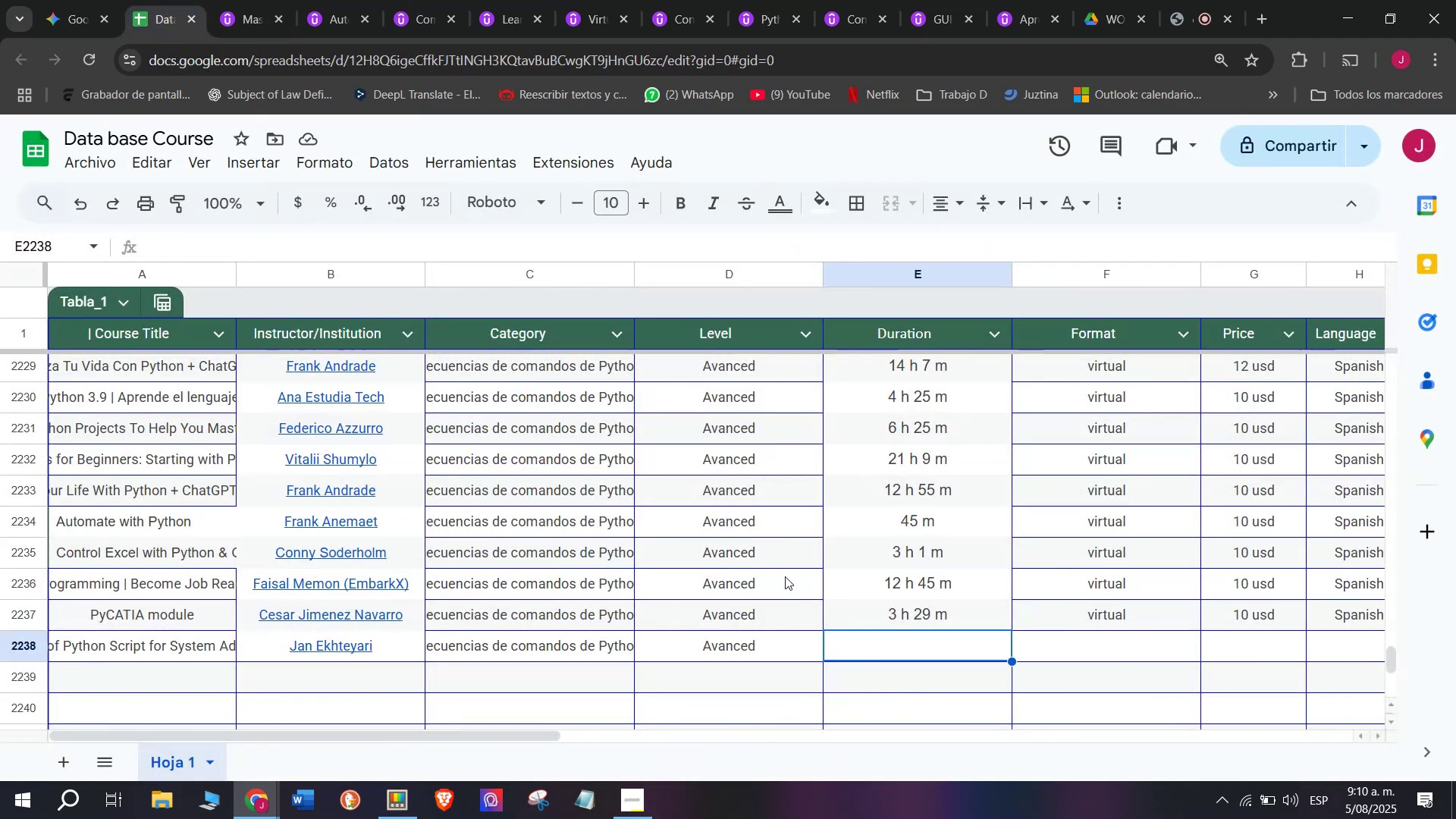 
key(Control+V)
 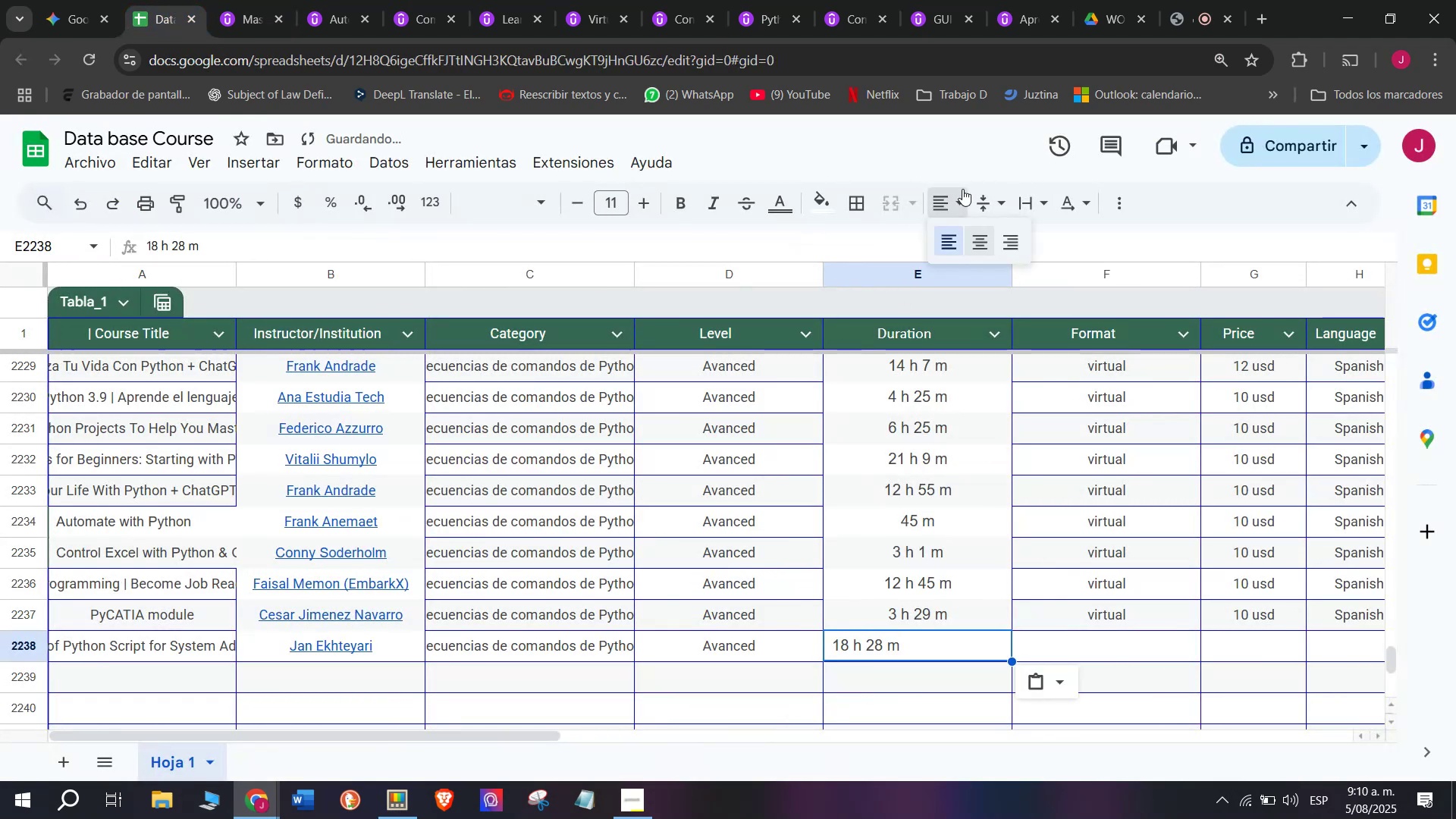 
double_click([979, 237])
 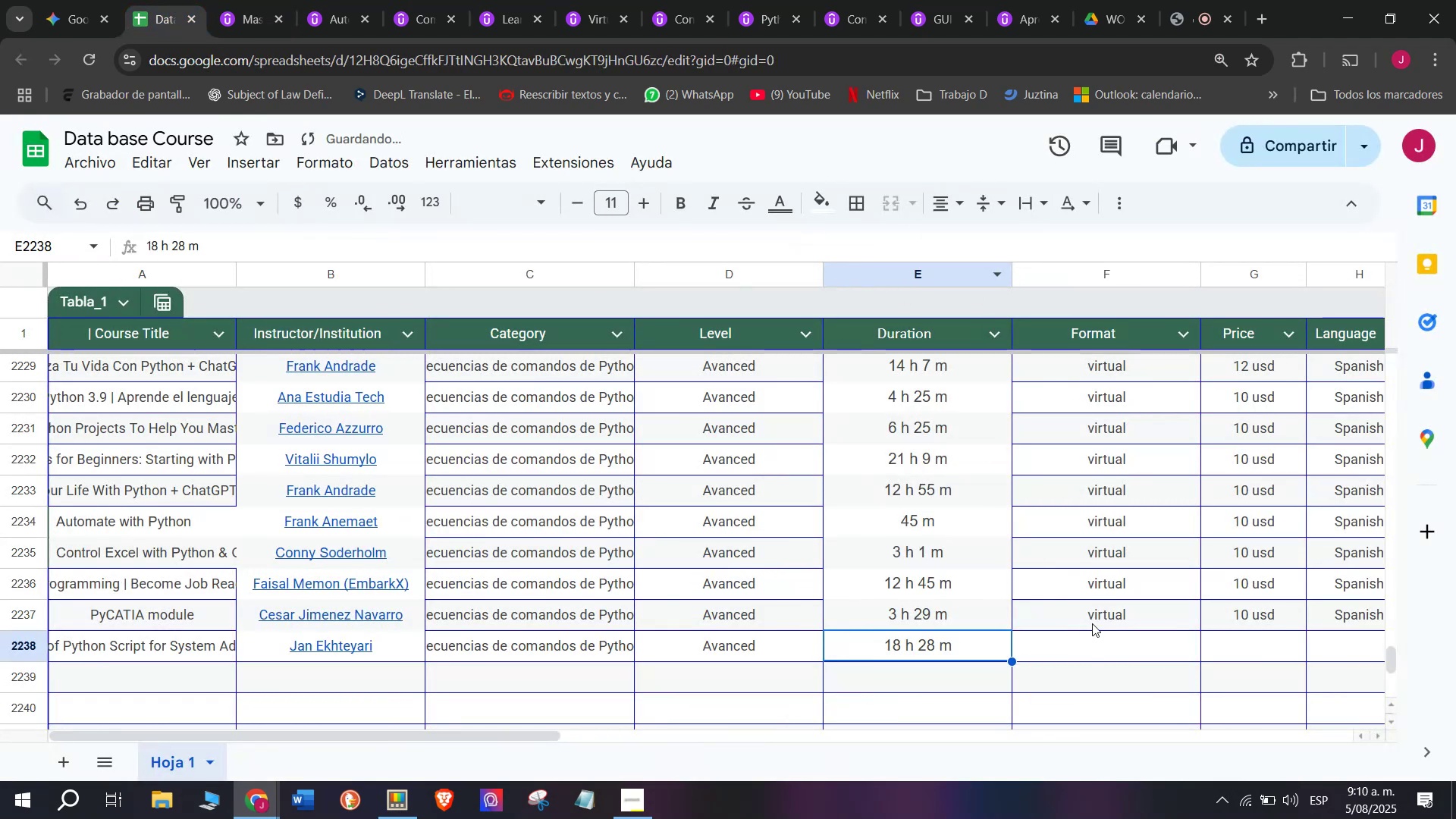 
left_click([1090, 610])
 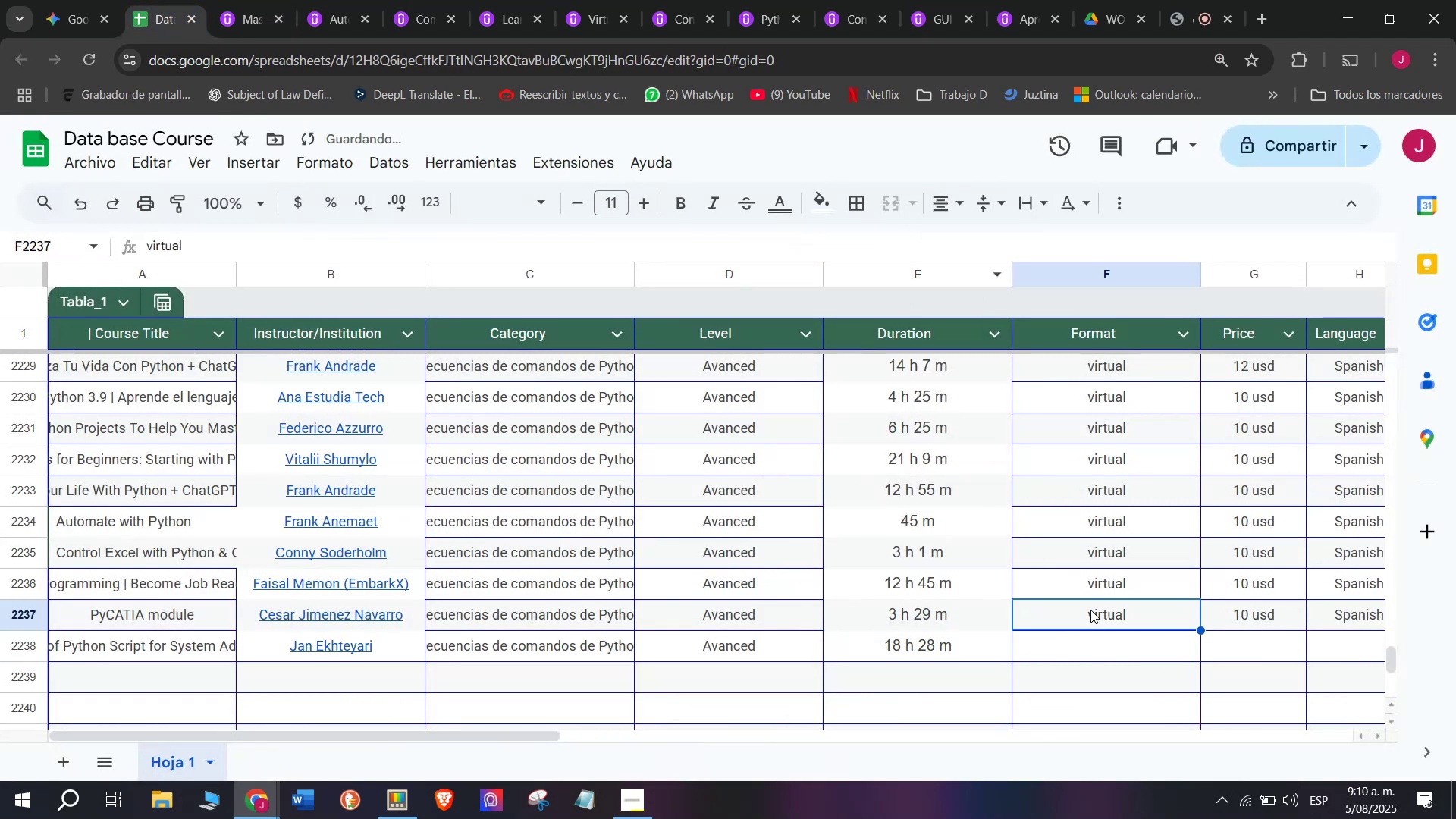 
key(Break)
 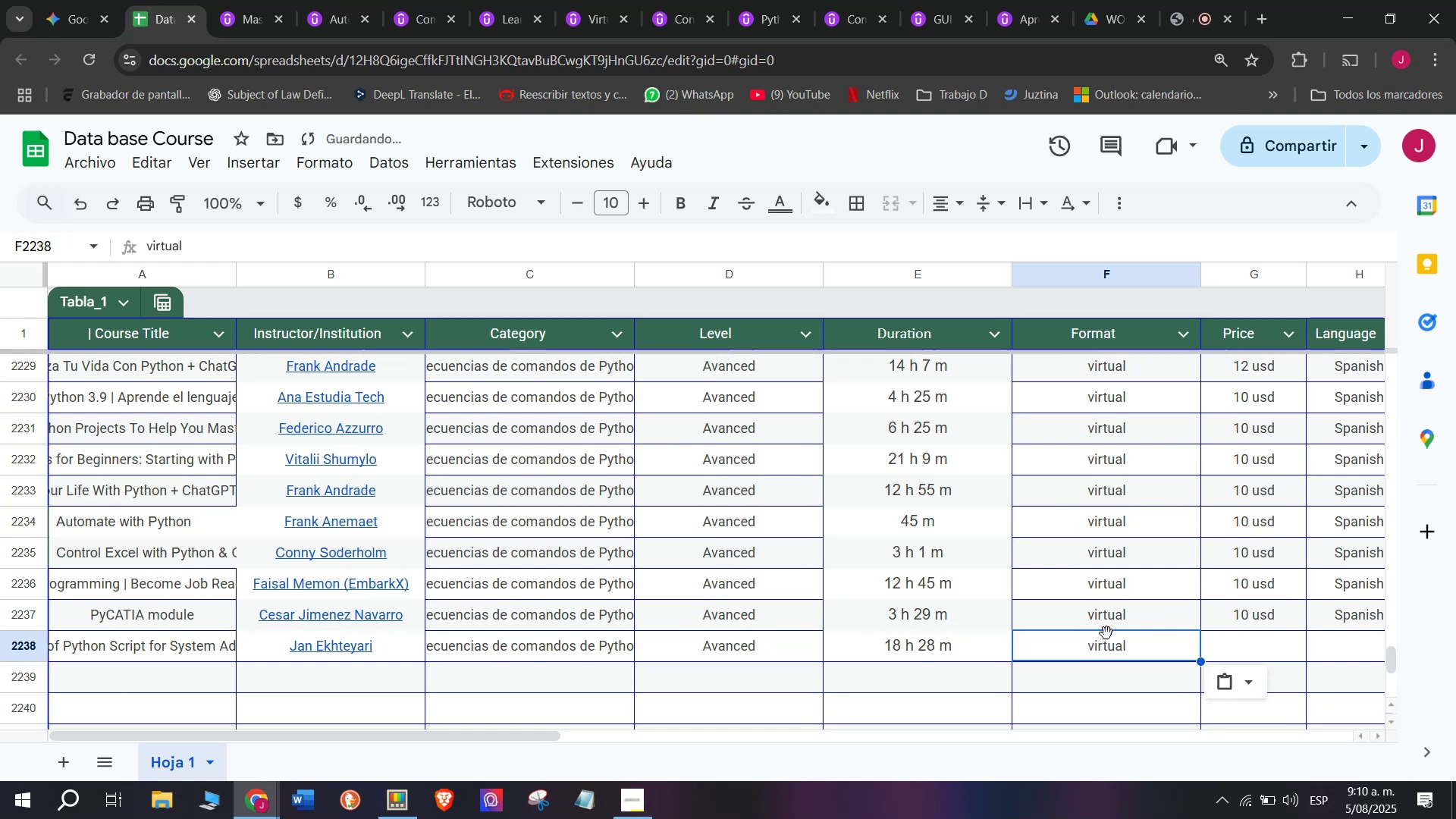 
key(Control+ControlLeft)
 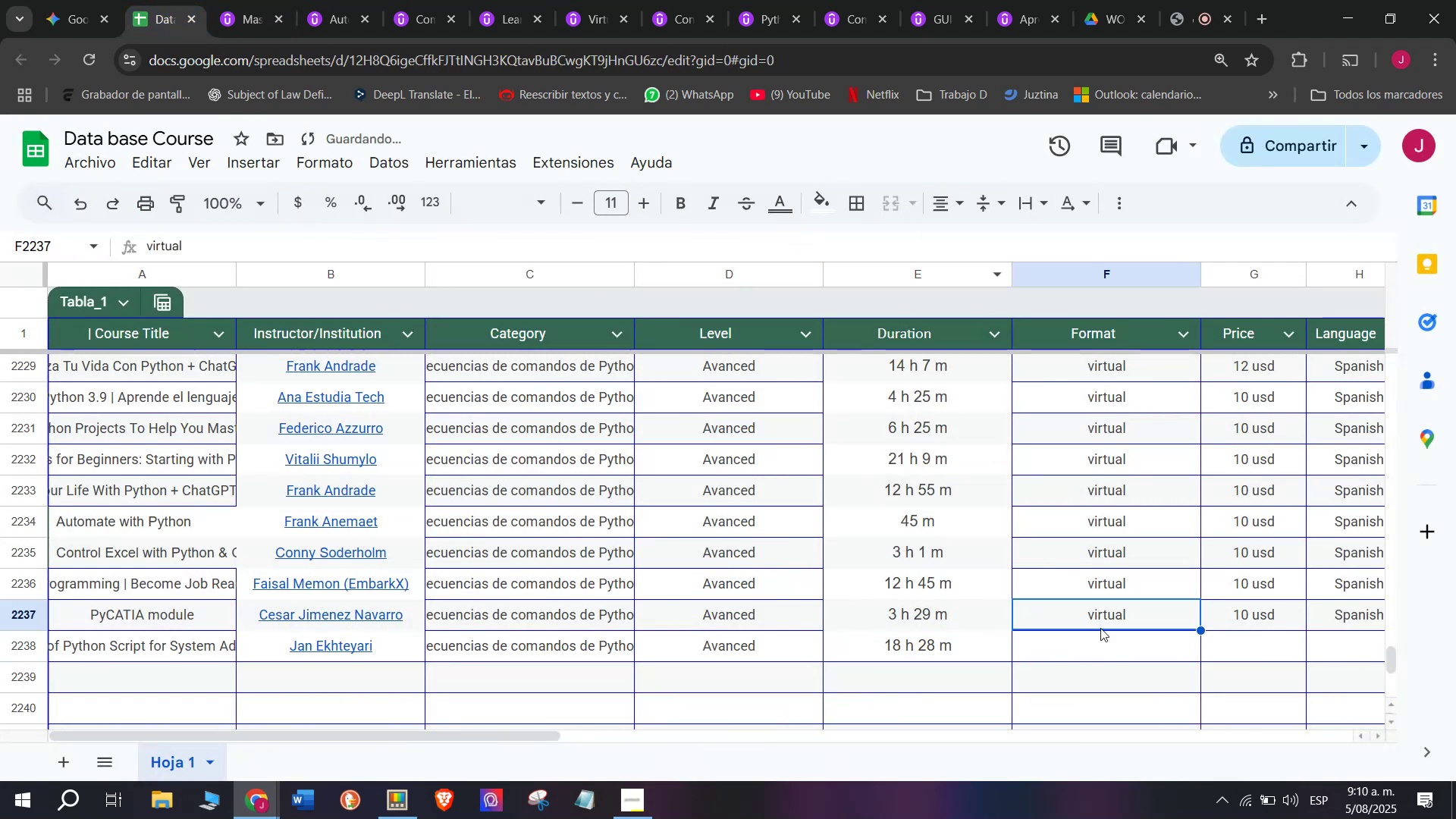 
key(Control+C)
 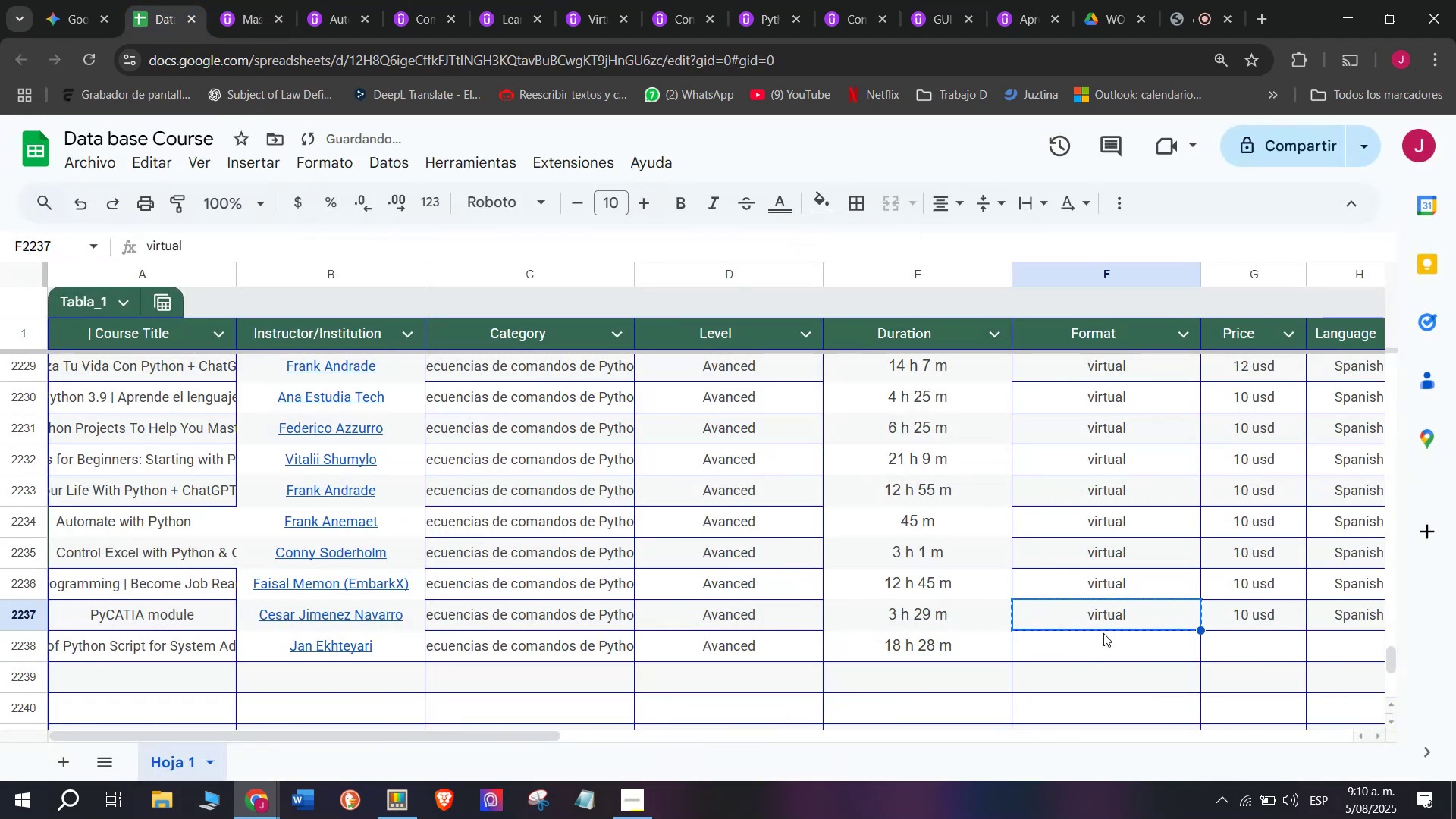 
double_click([1103, 633])
 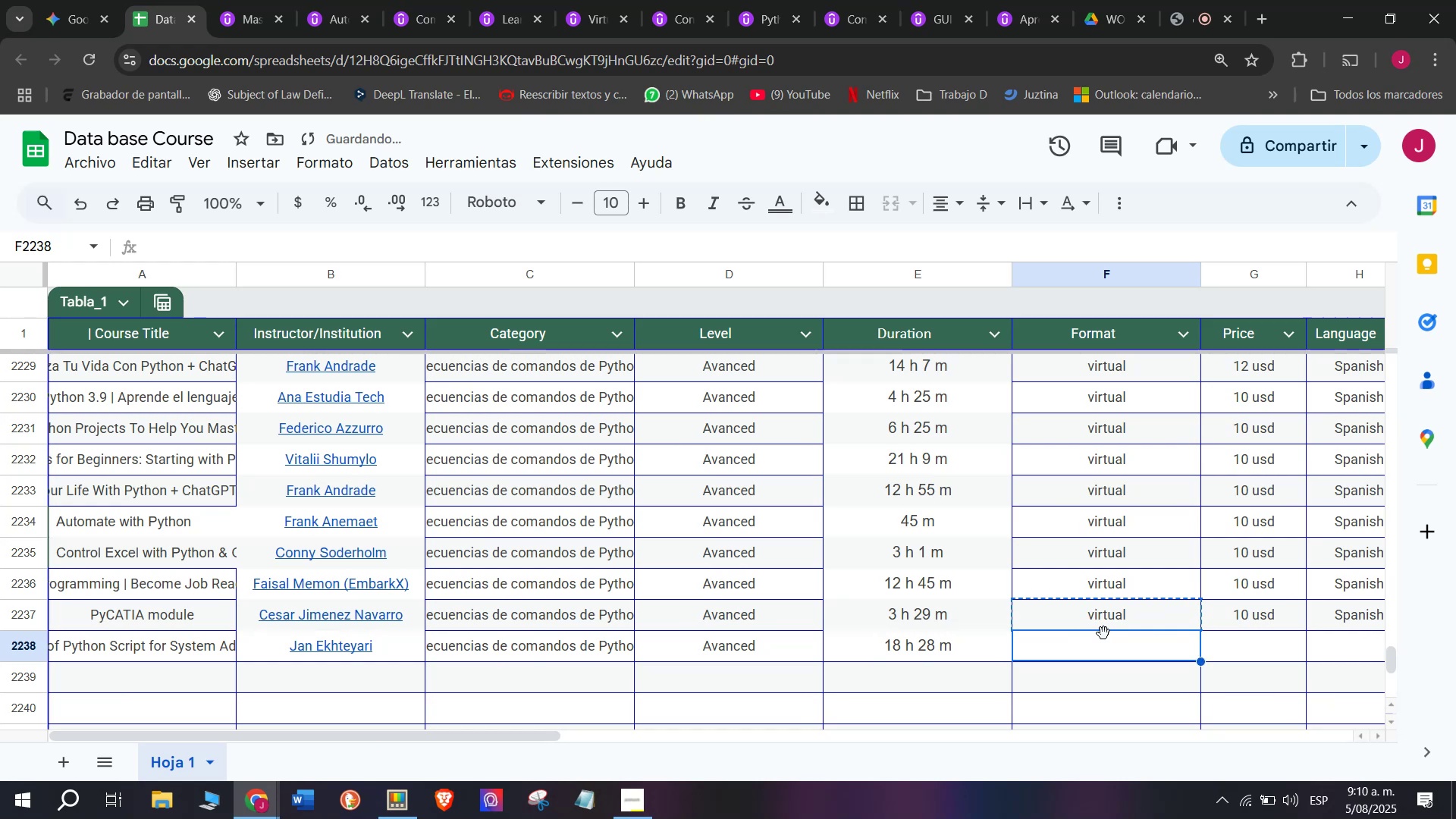 
key(Control+ControlLeft)
 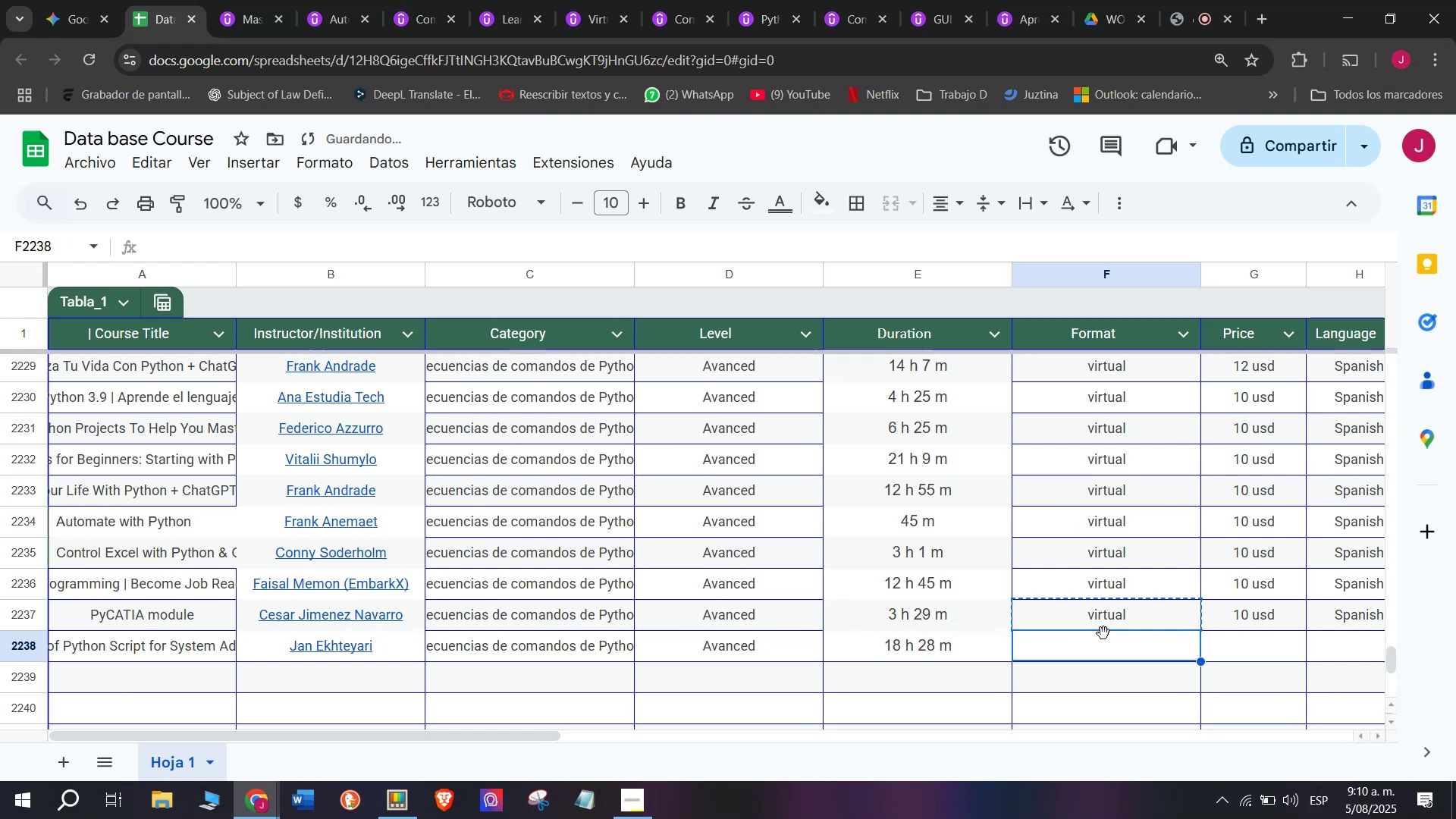 
key(Z)
 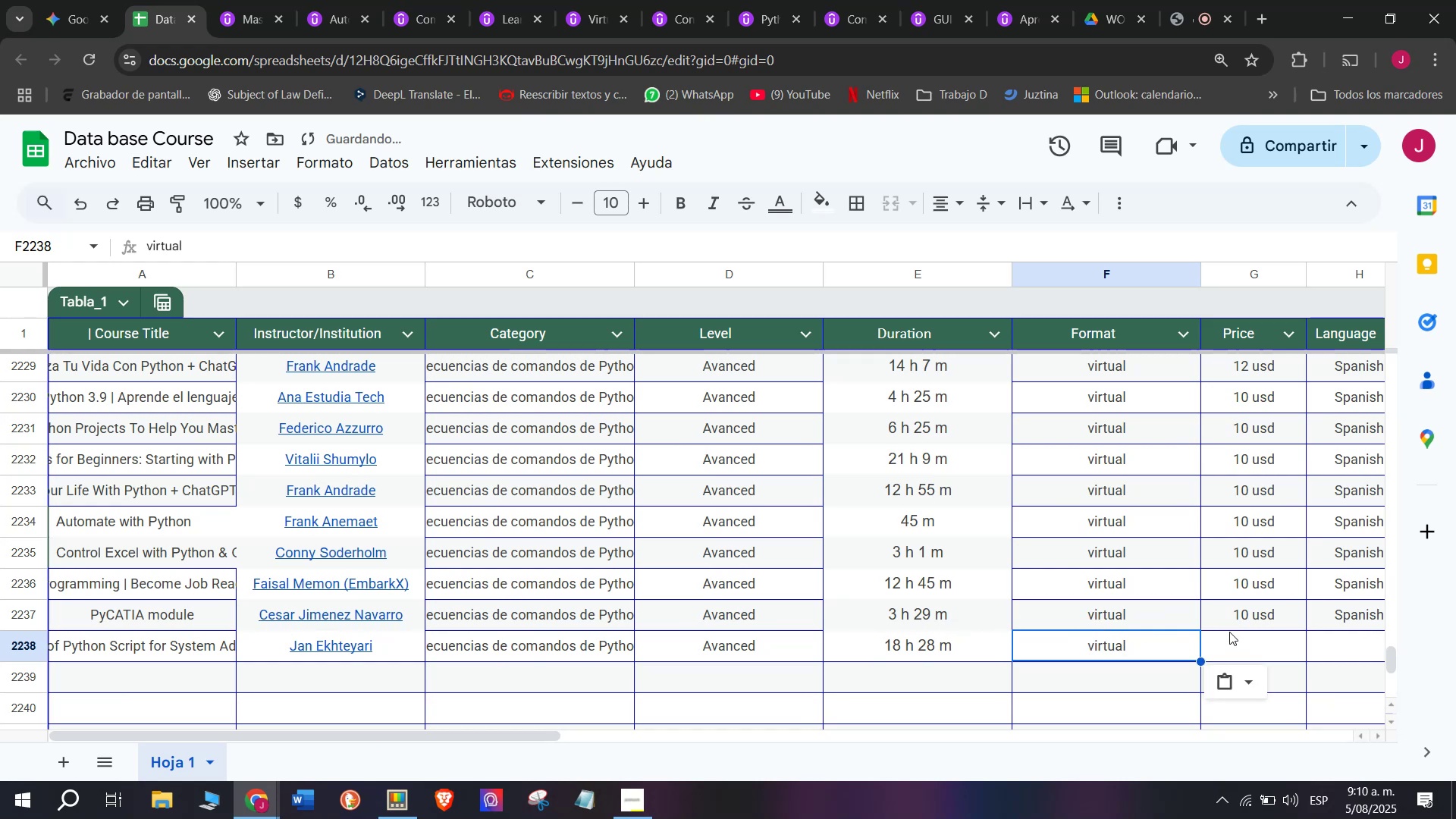 
key(Control+V)
 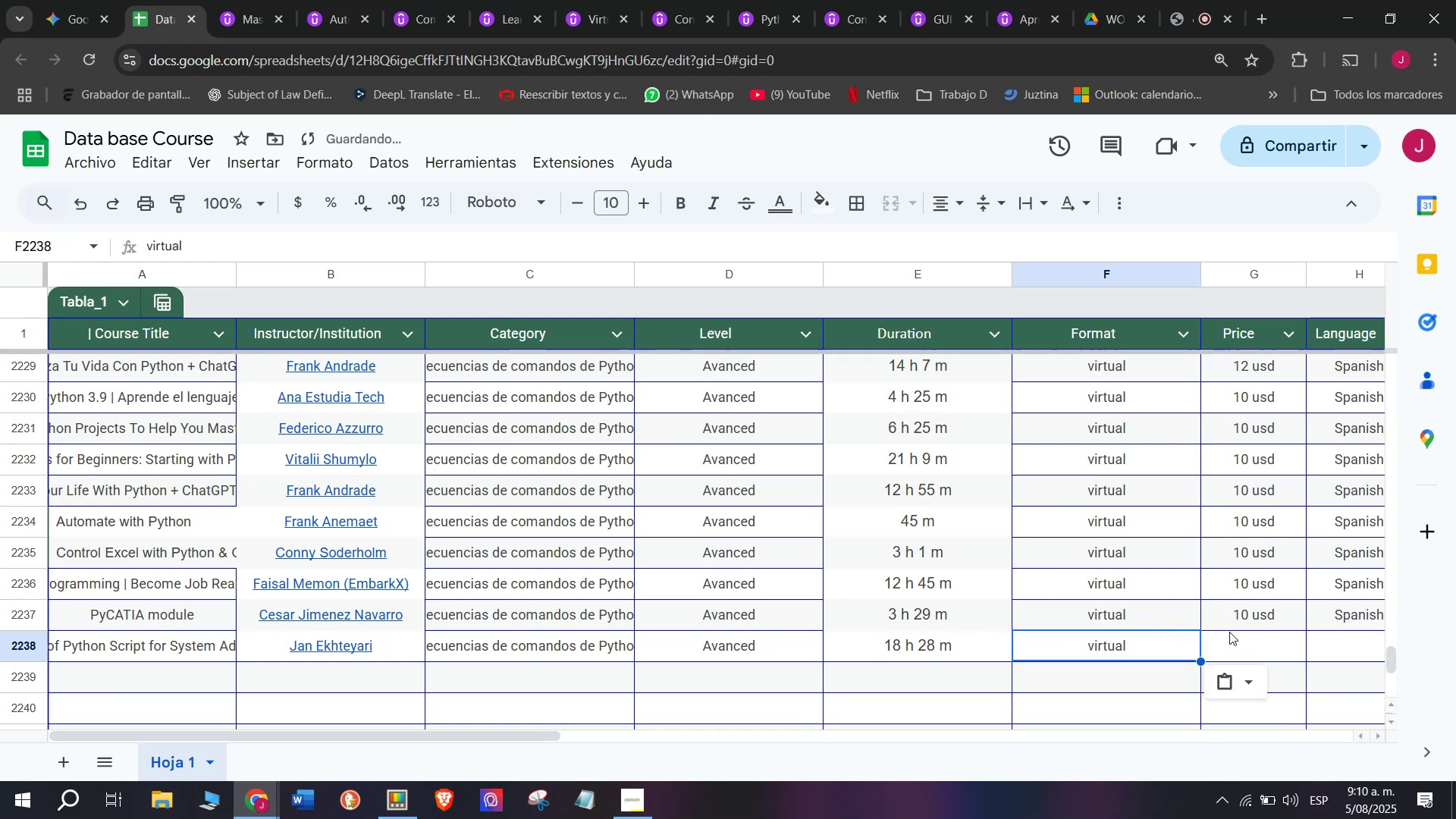 
left_click([1233, 610])
 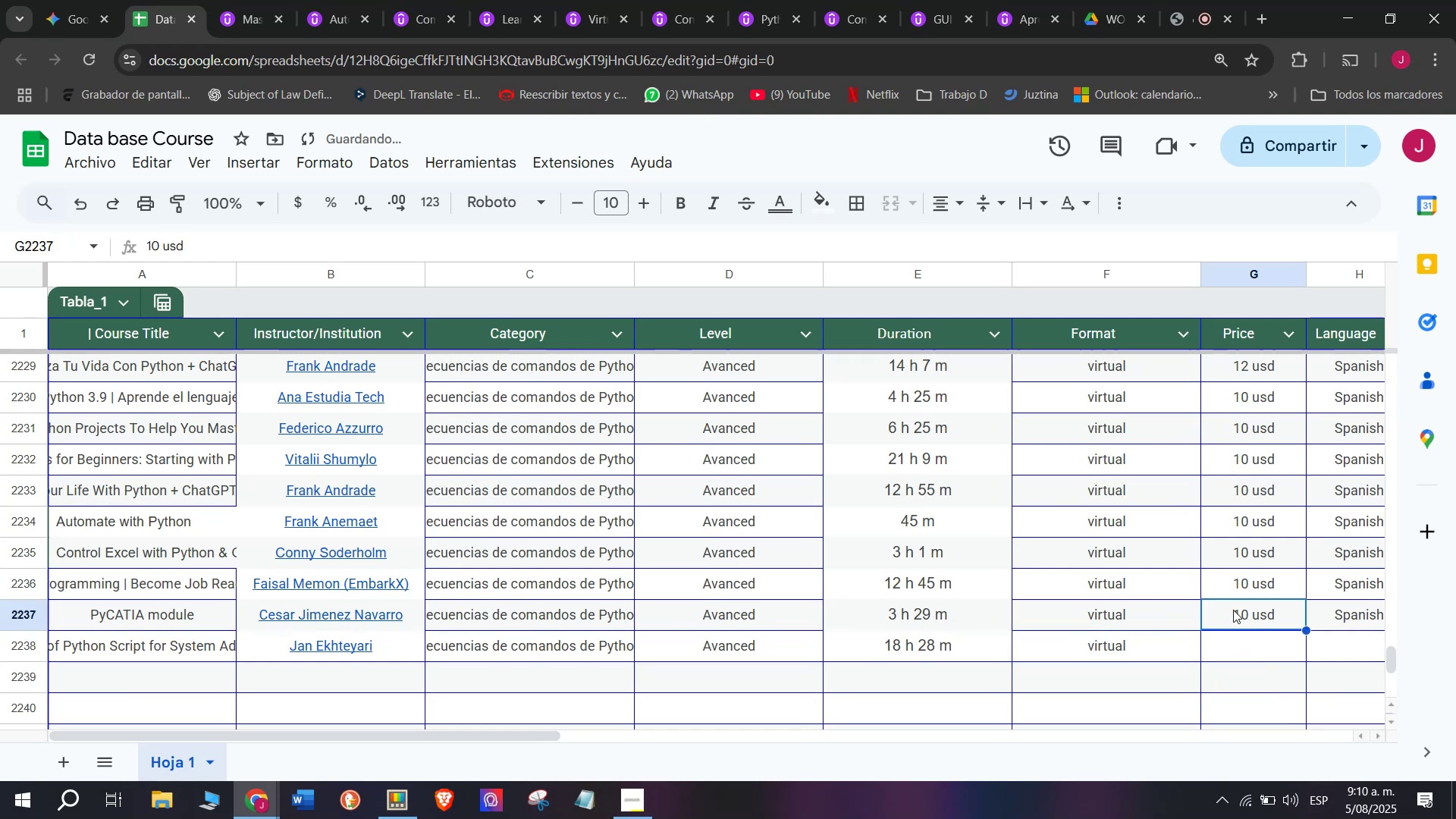 
key(Break)
 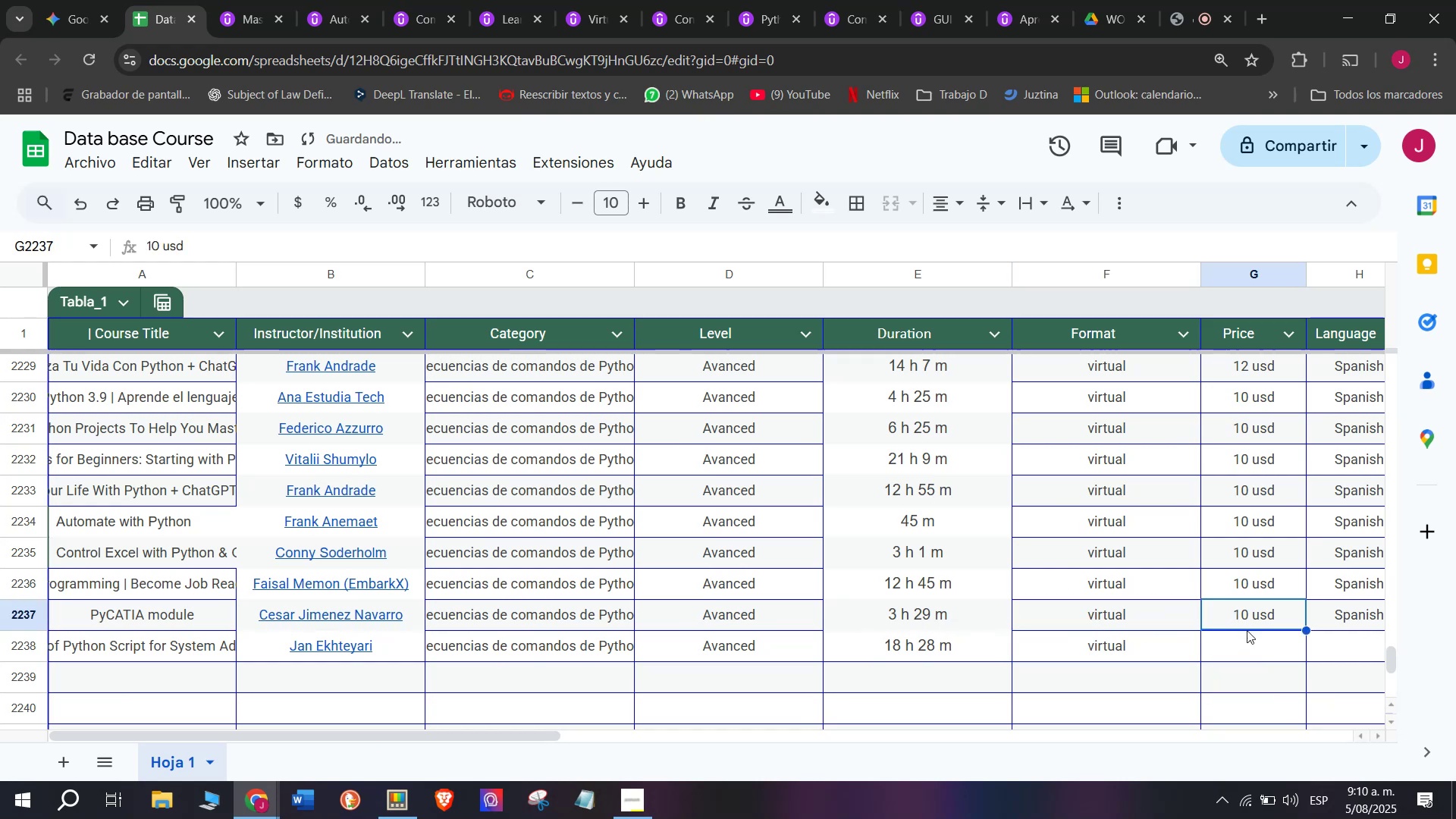 
key(Control+ControlLeft)
 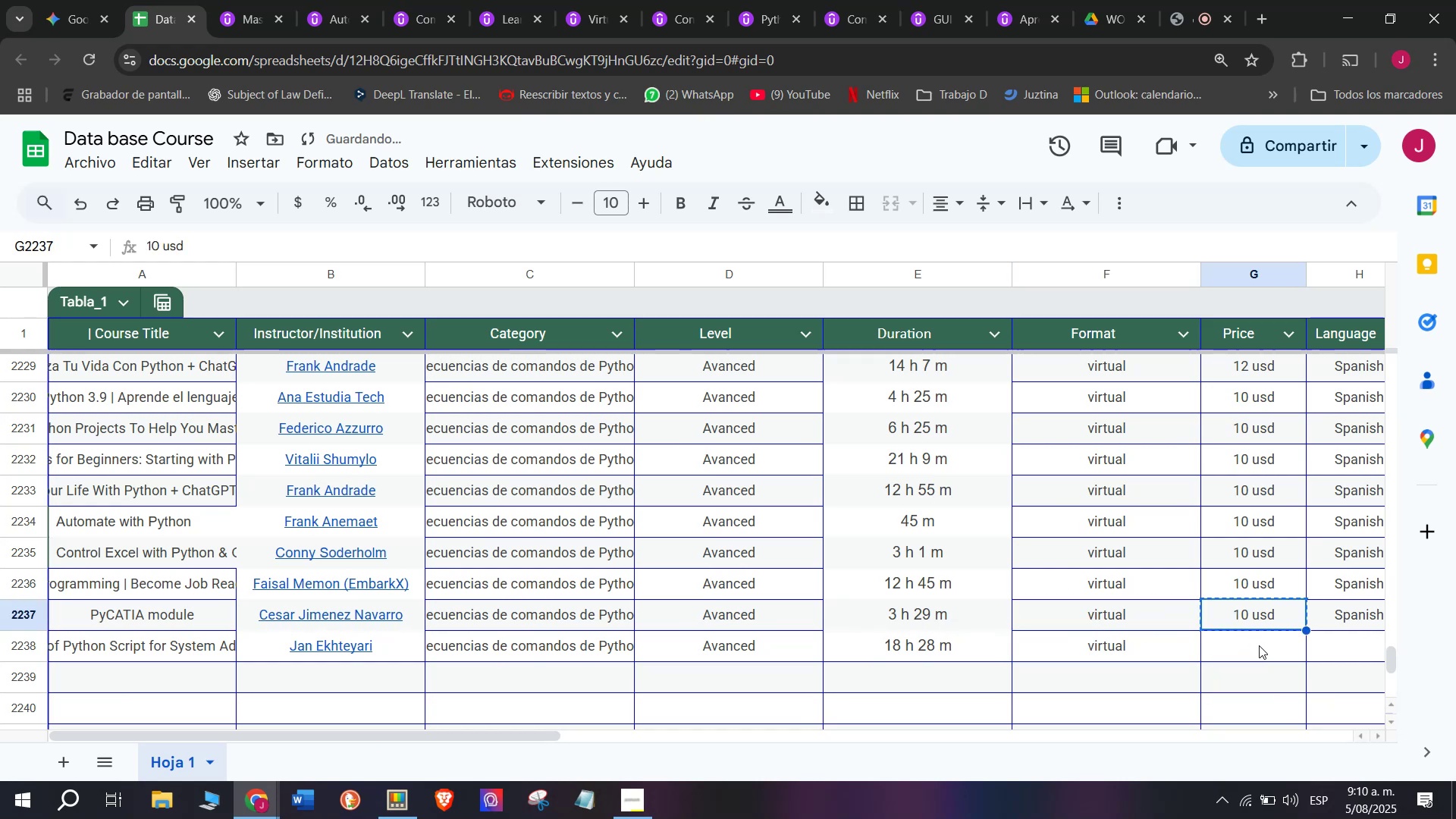 
key(Control+C)
 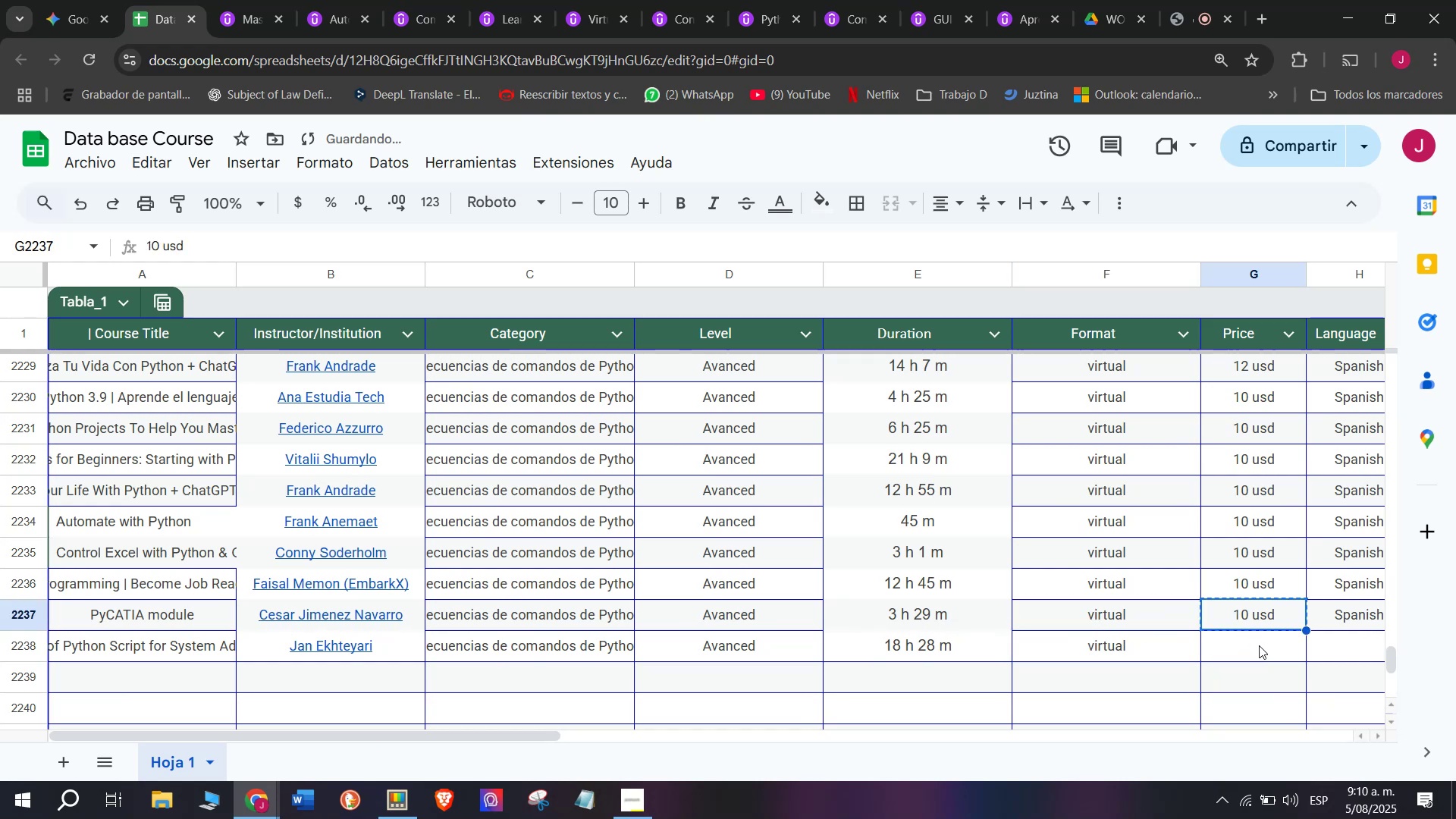 
left_click([1259, 645])
 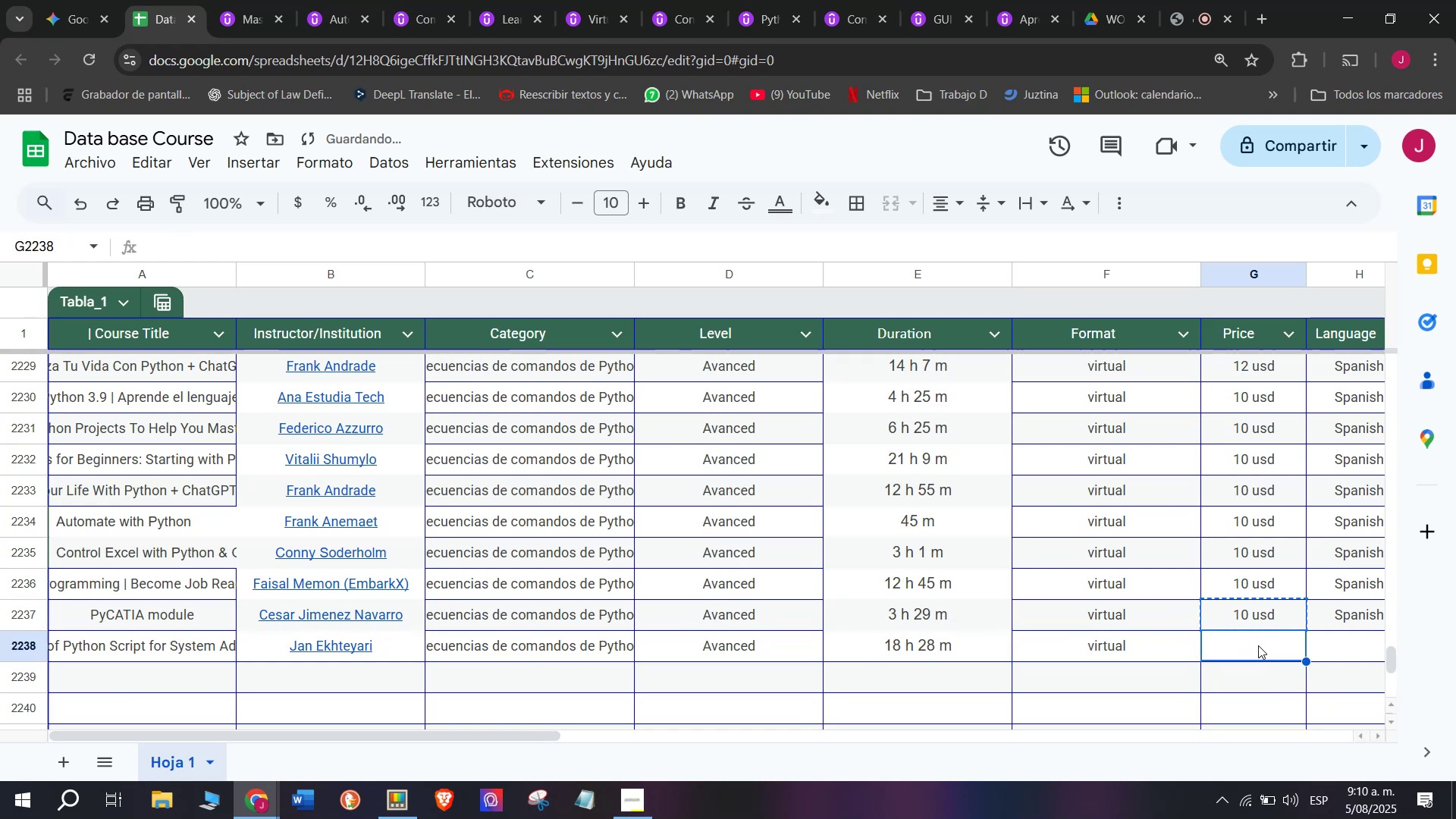 
key(Z)
 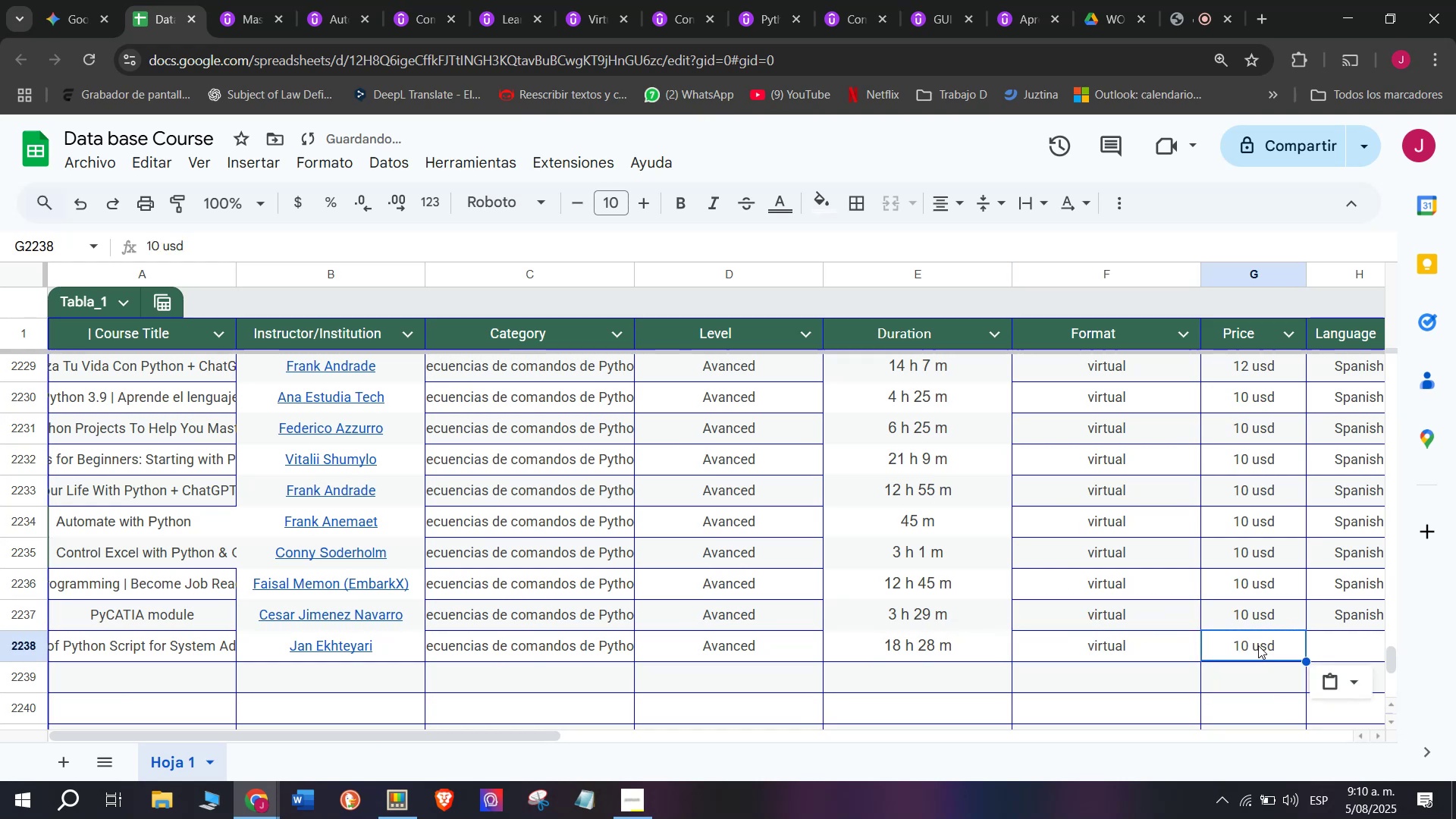 
key(Control+V)
 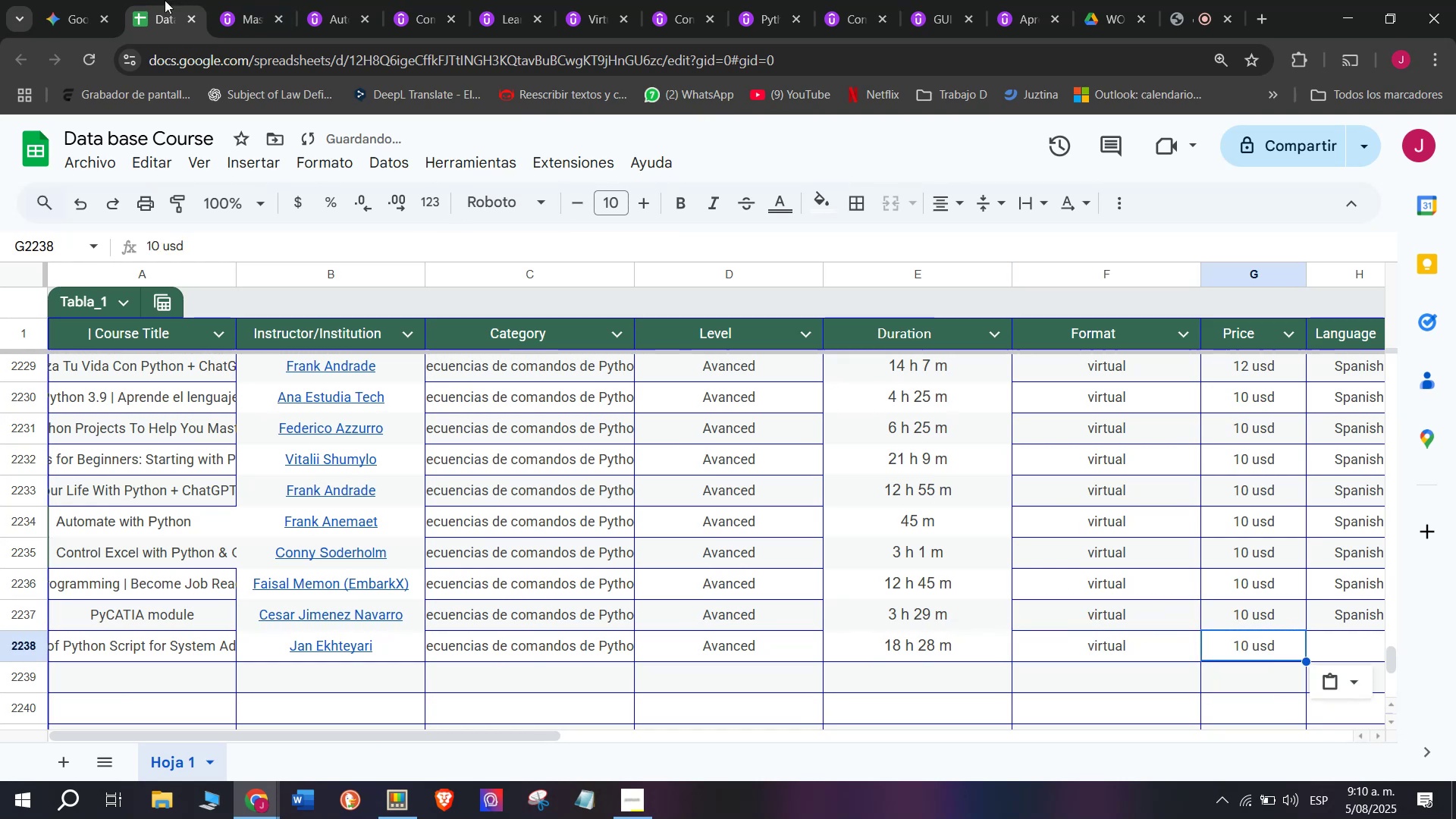 
key(Control+ControlLeft)
 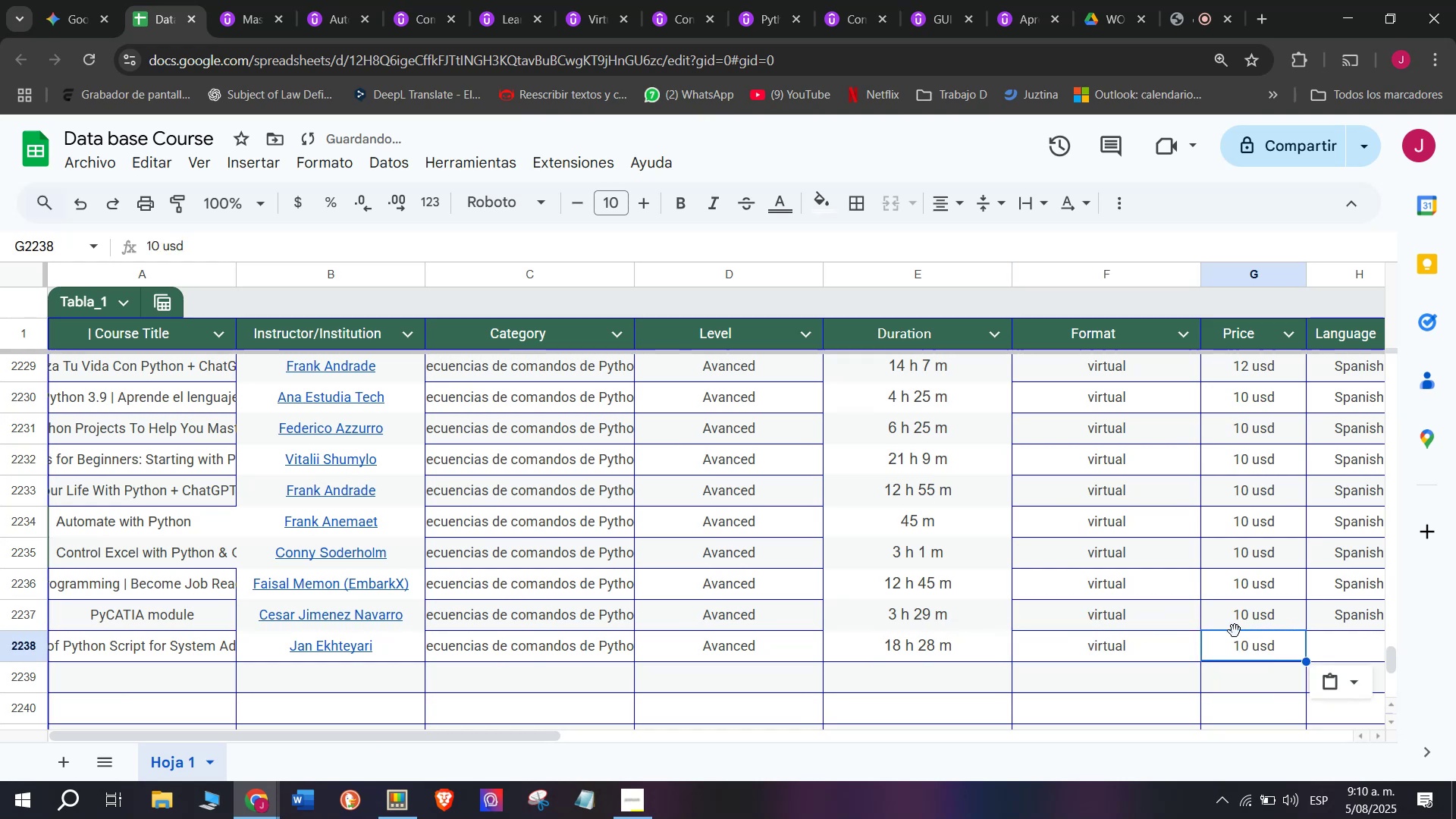 
left_click([237, 0])
 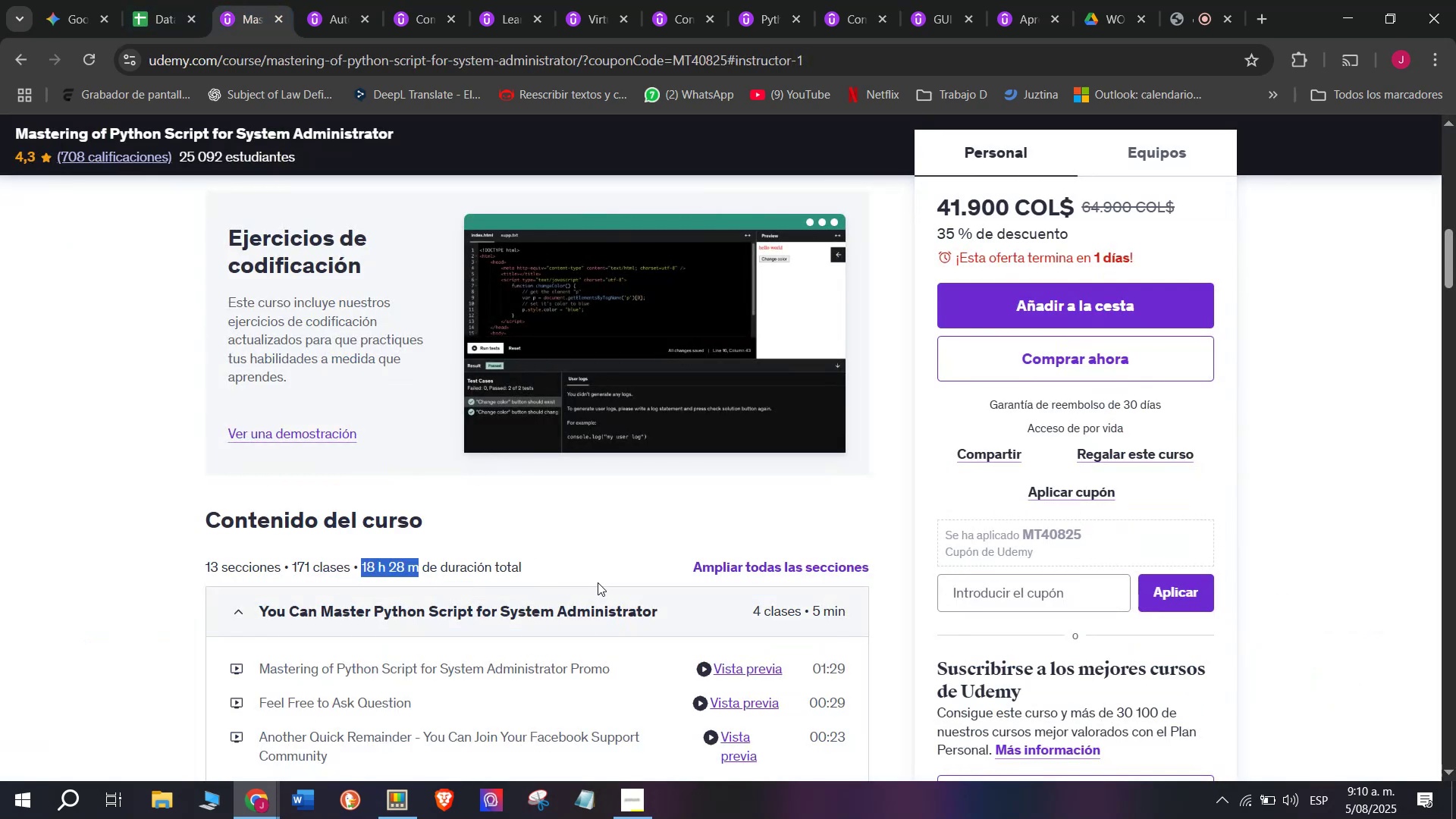 
scroll: coordinate [473, 579], scroll_direction: up, amount: 7.0
 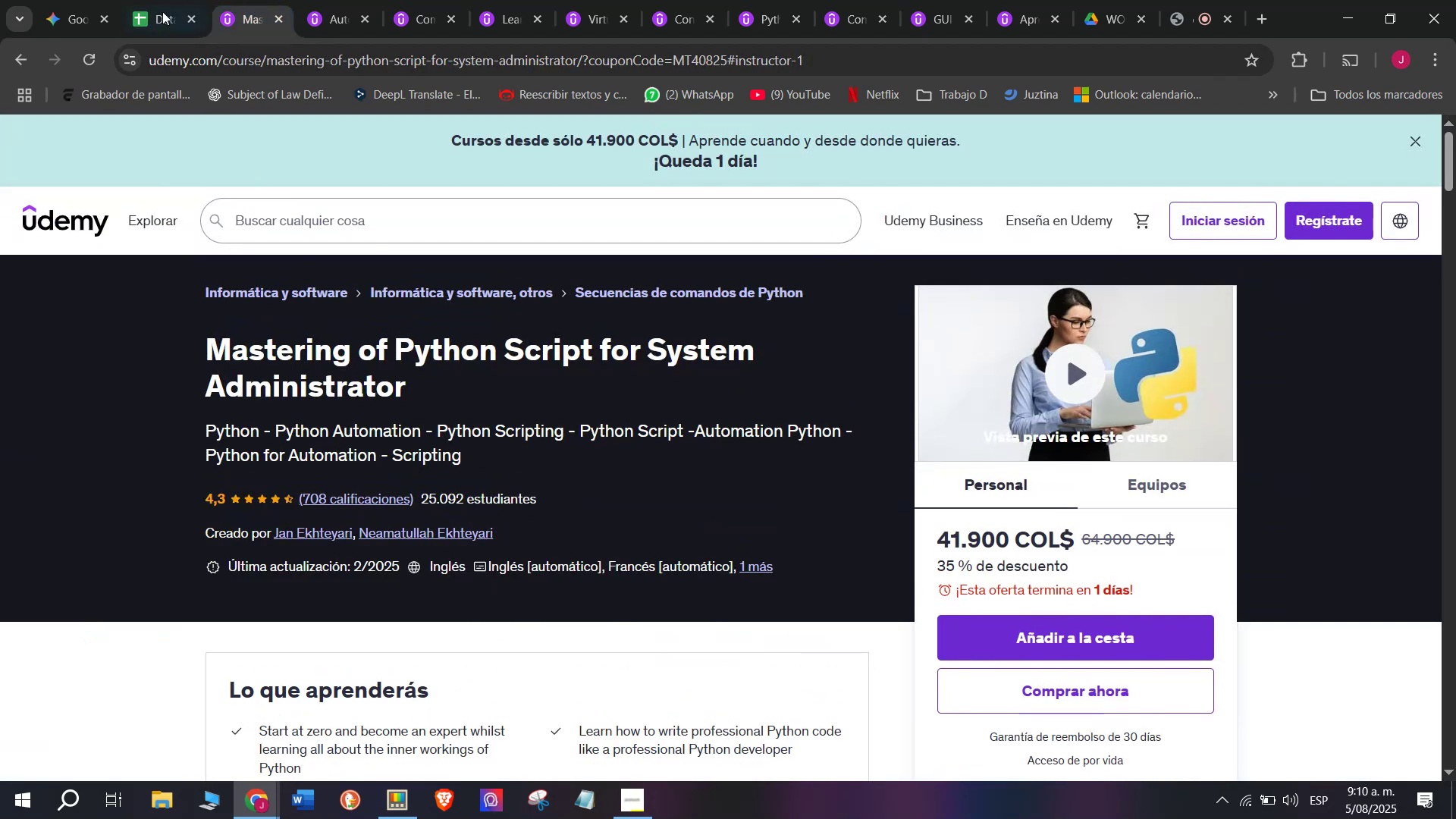 
left_click([152, 0])
 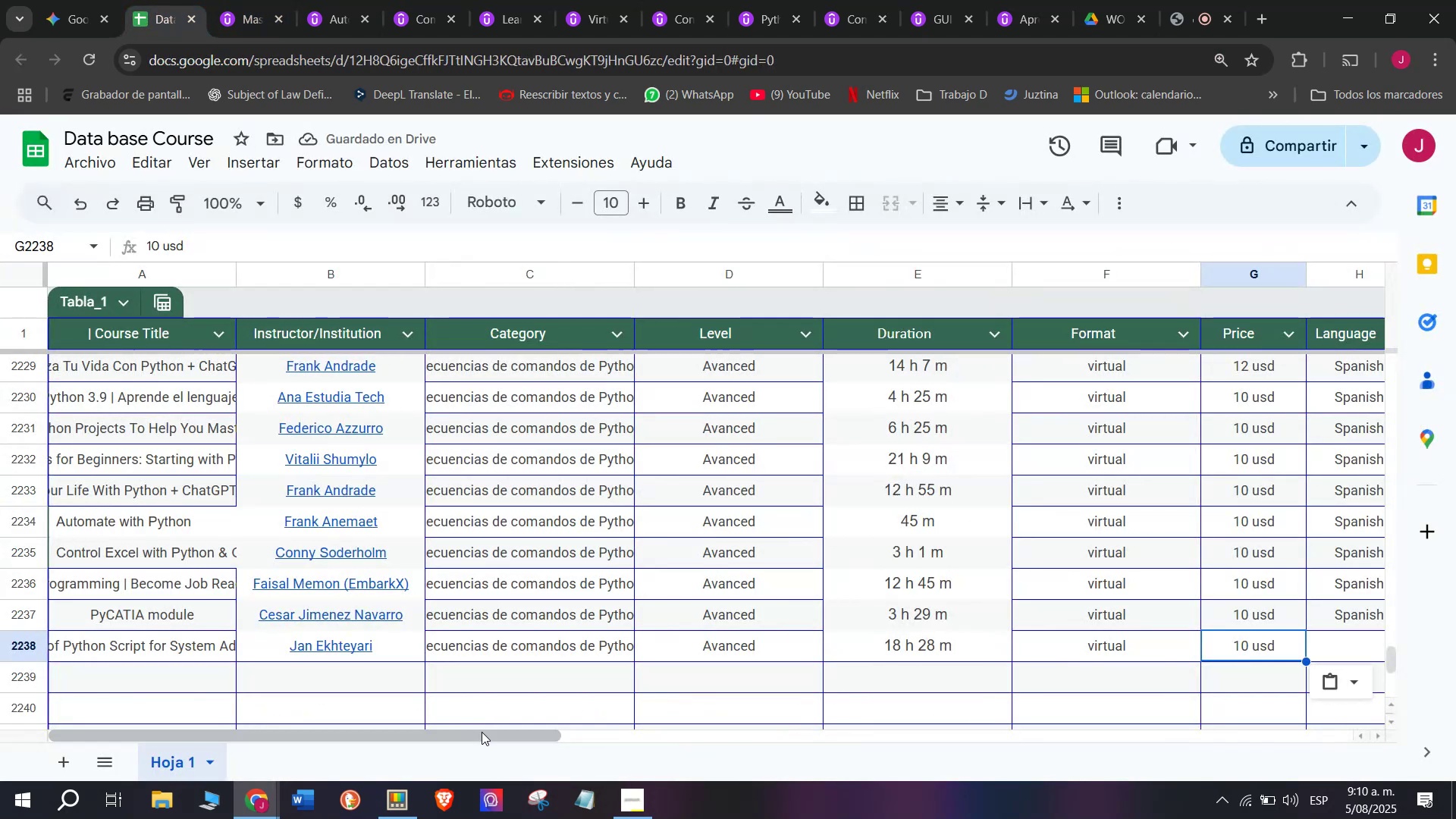 
left_click_drag(start_coordinate=[484, 736], to_coordinate=[803, 722])
 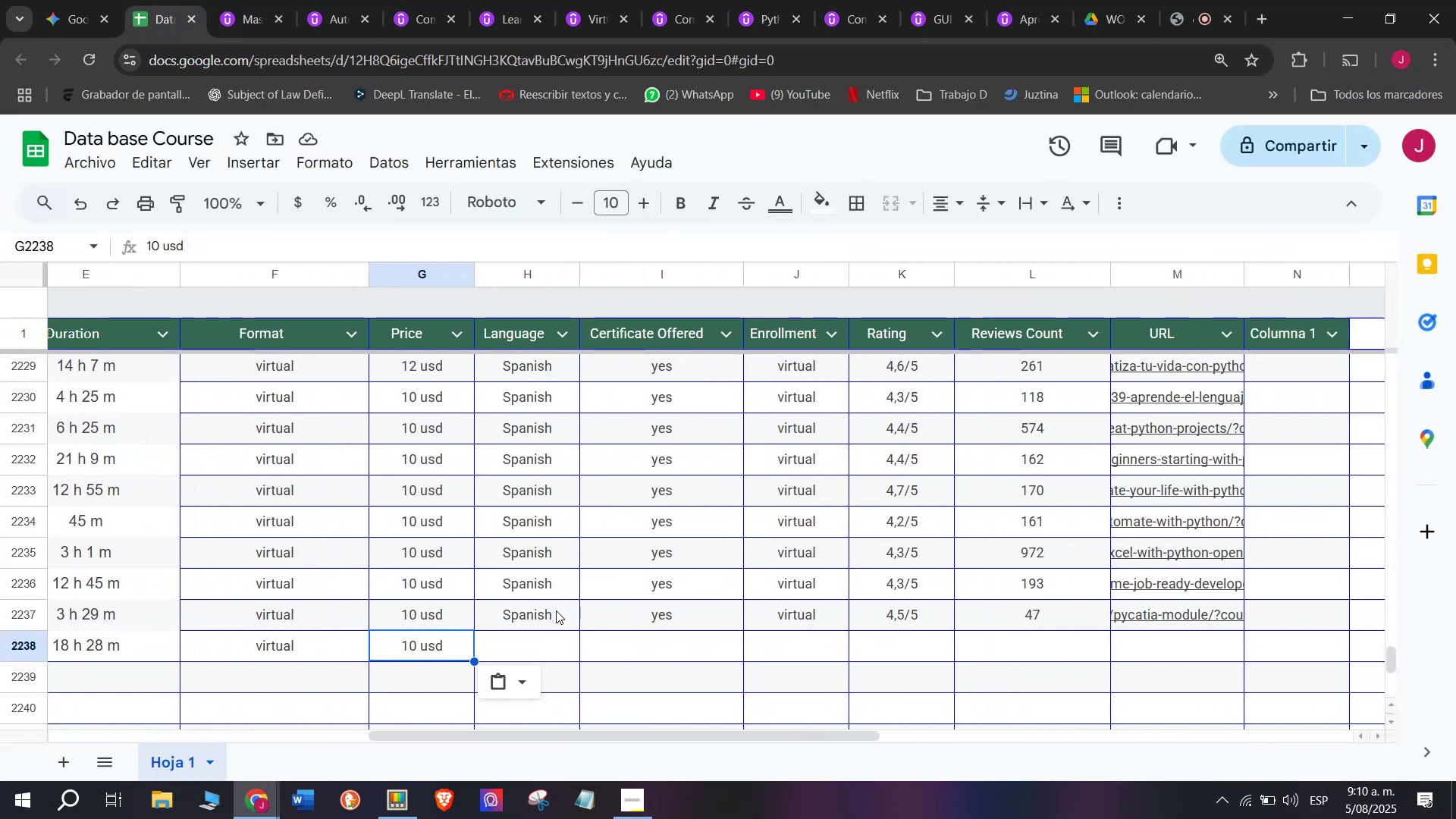 
key(Control+C)
 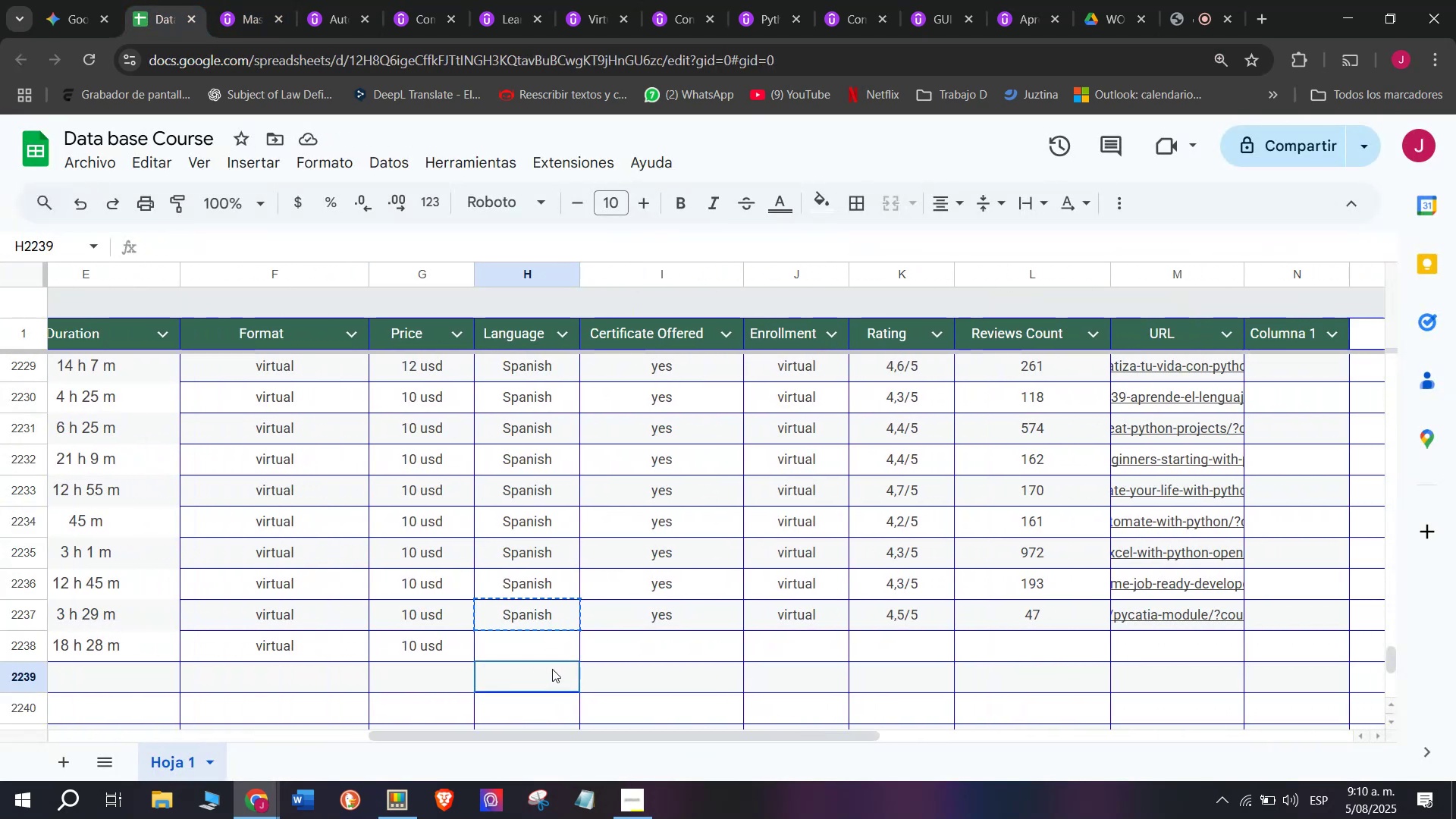 
key(Control+ControlLeft)
 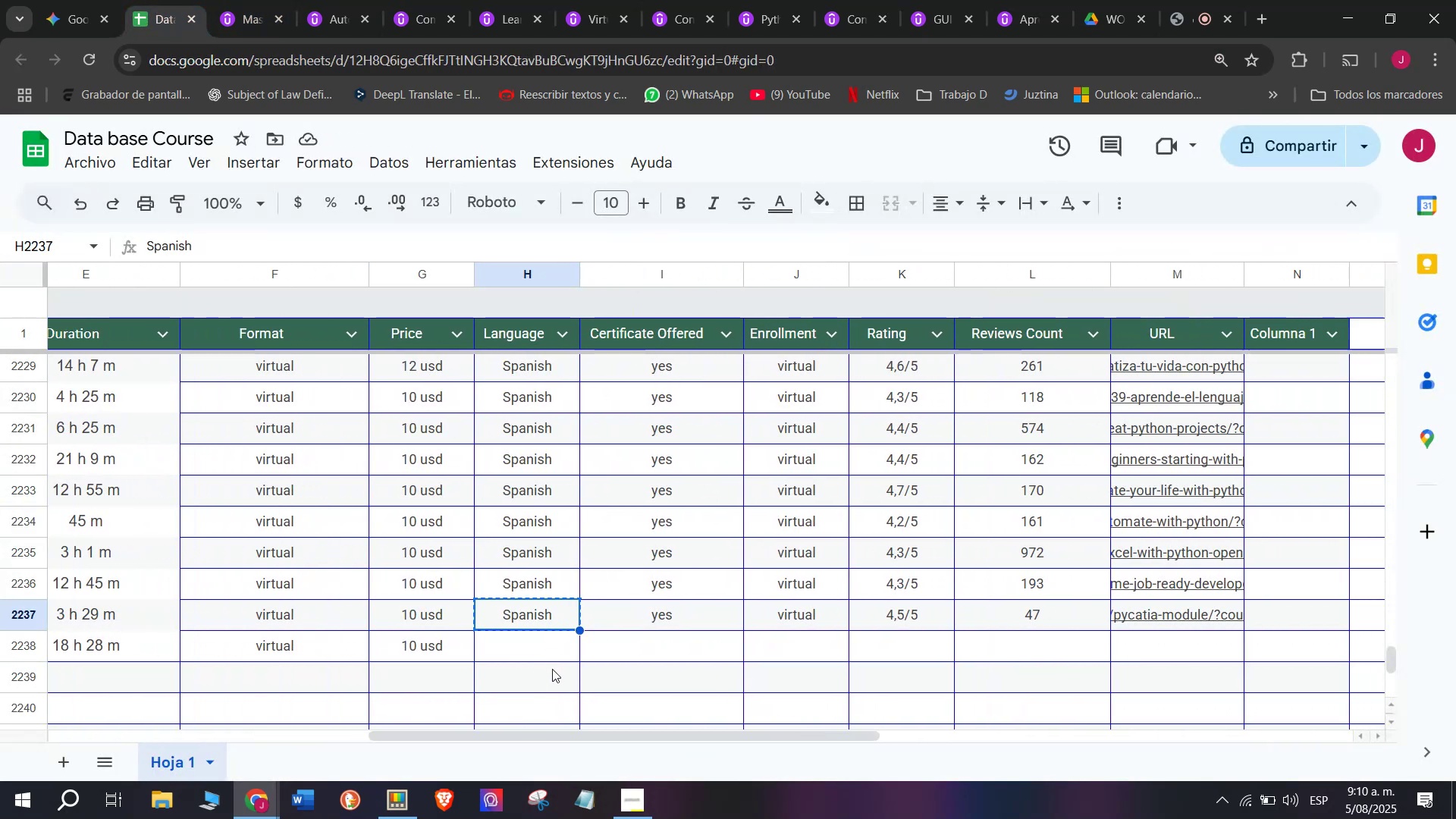 
key(Break)
 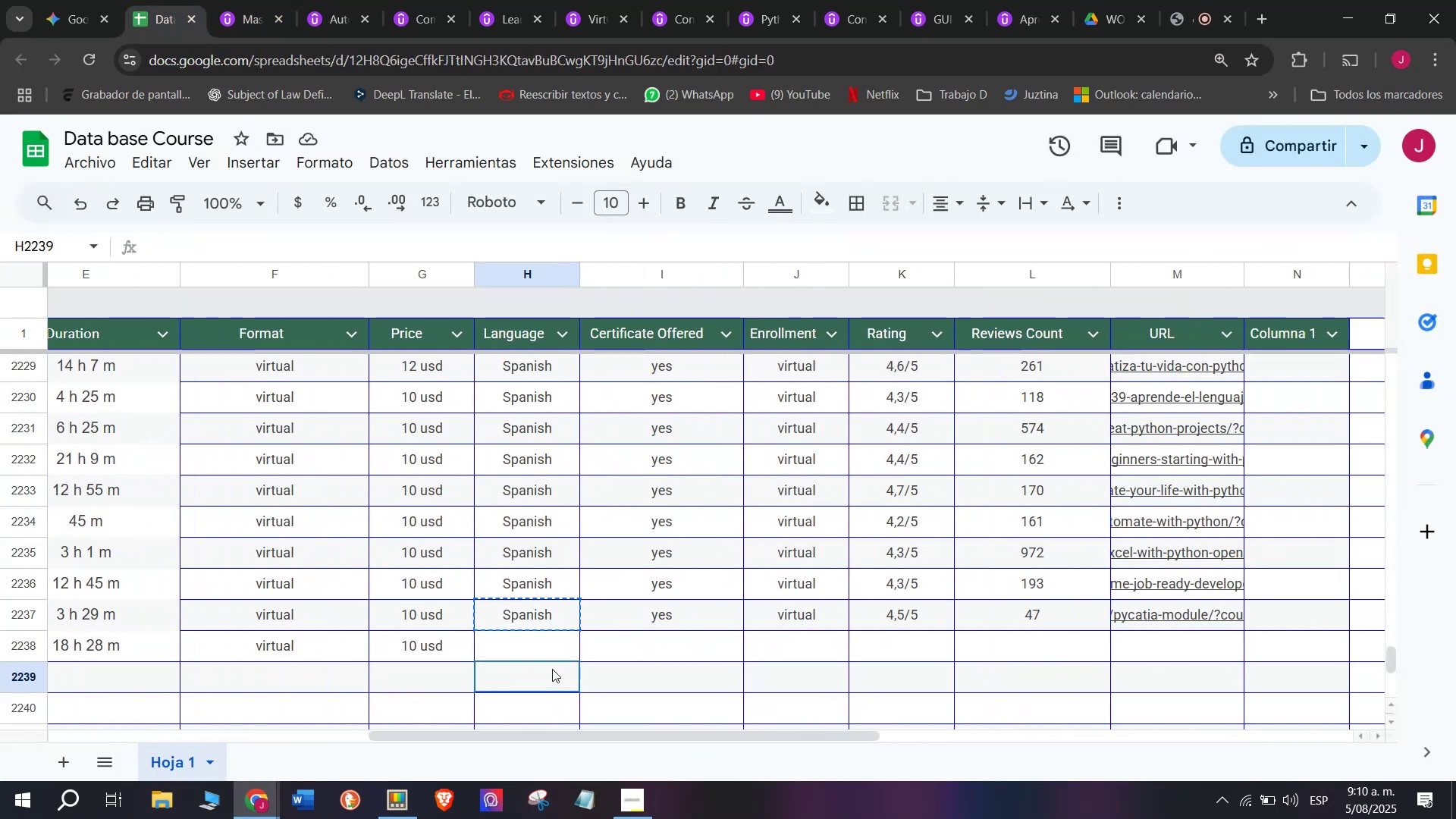 
left_click([552, 669])
 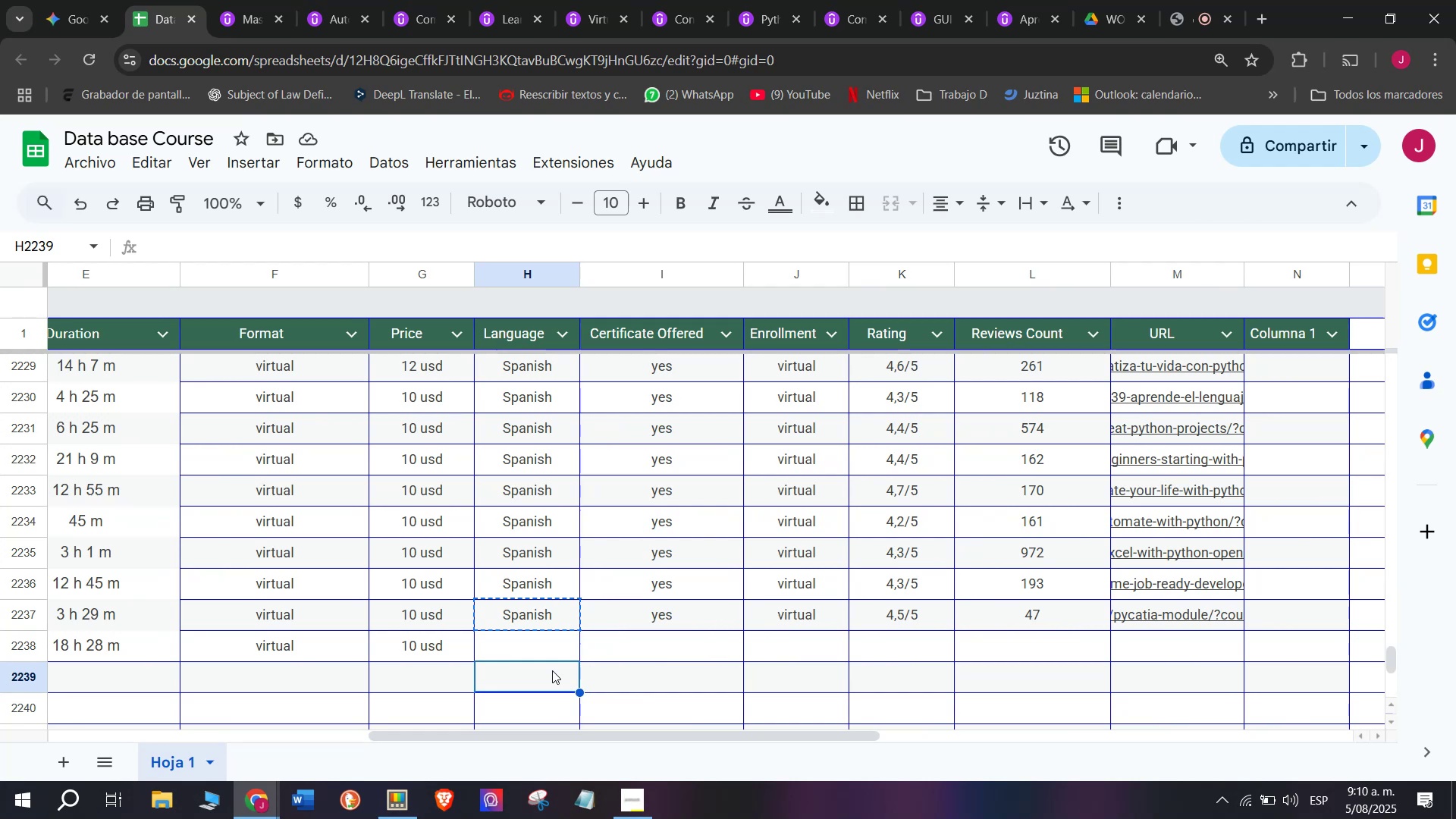 
key(Control+ControlLeft)
 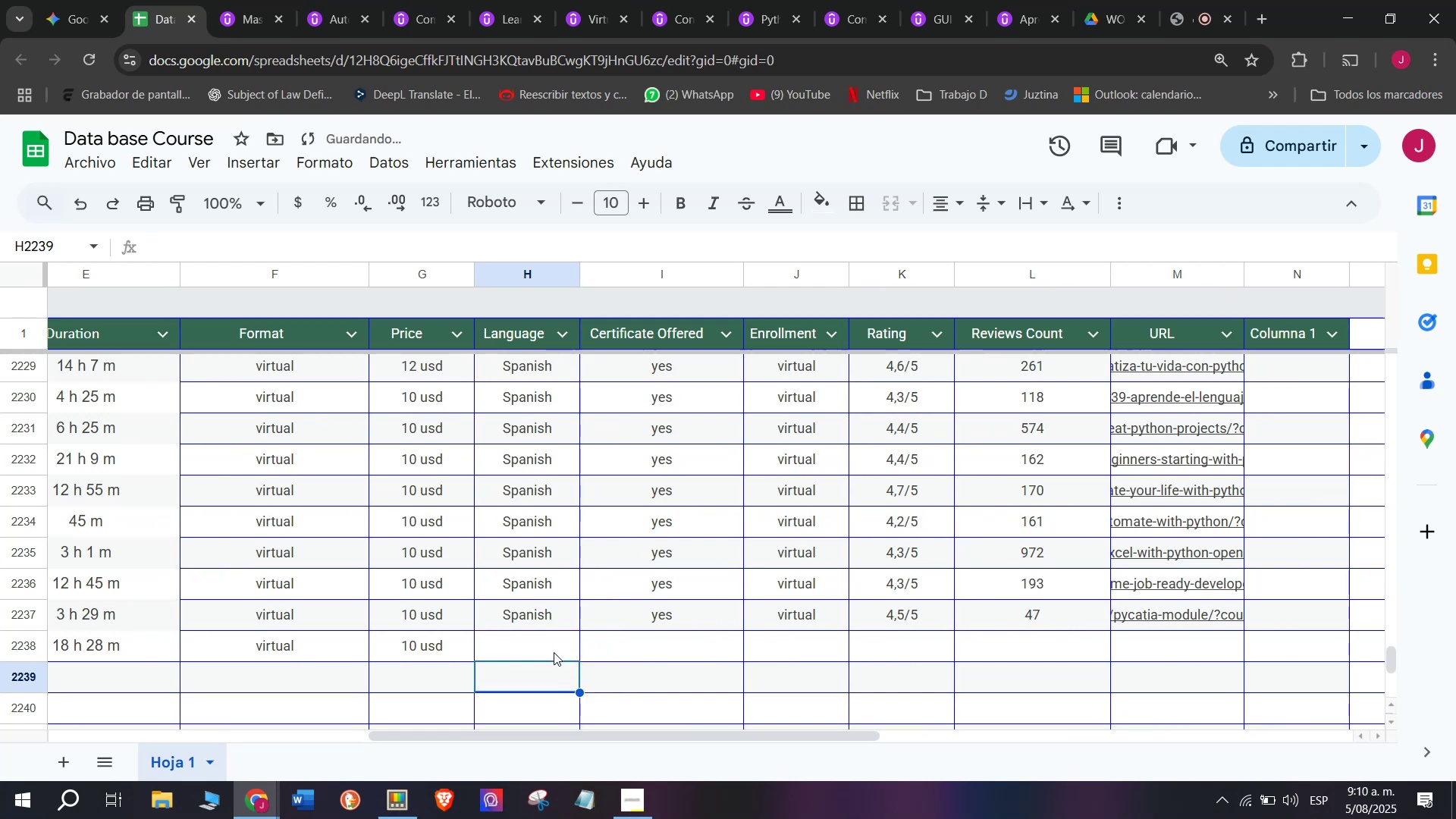 
key(Z)
 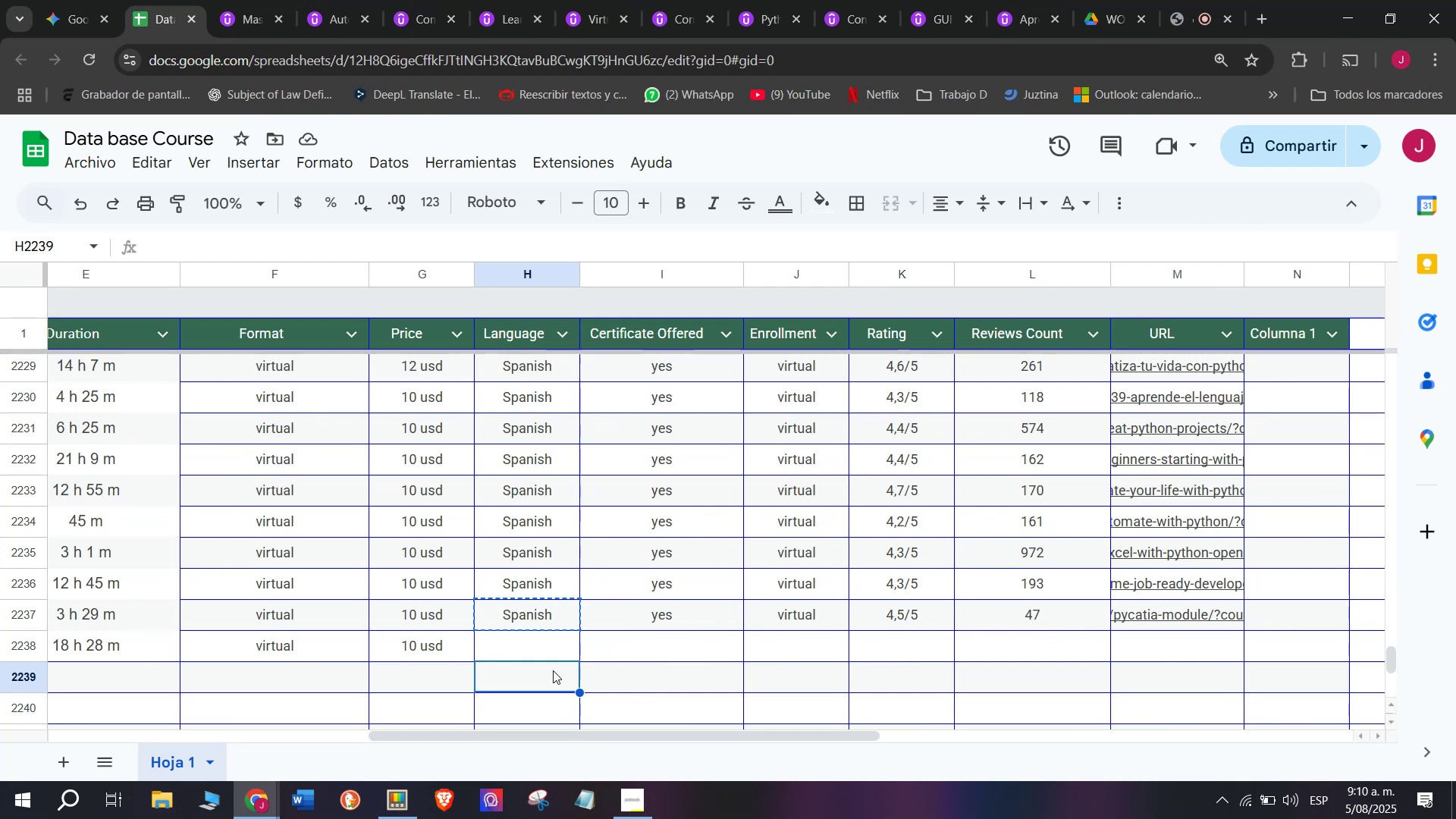 
key(Control+V)
 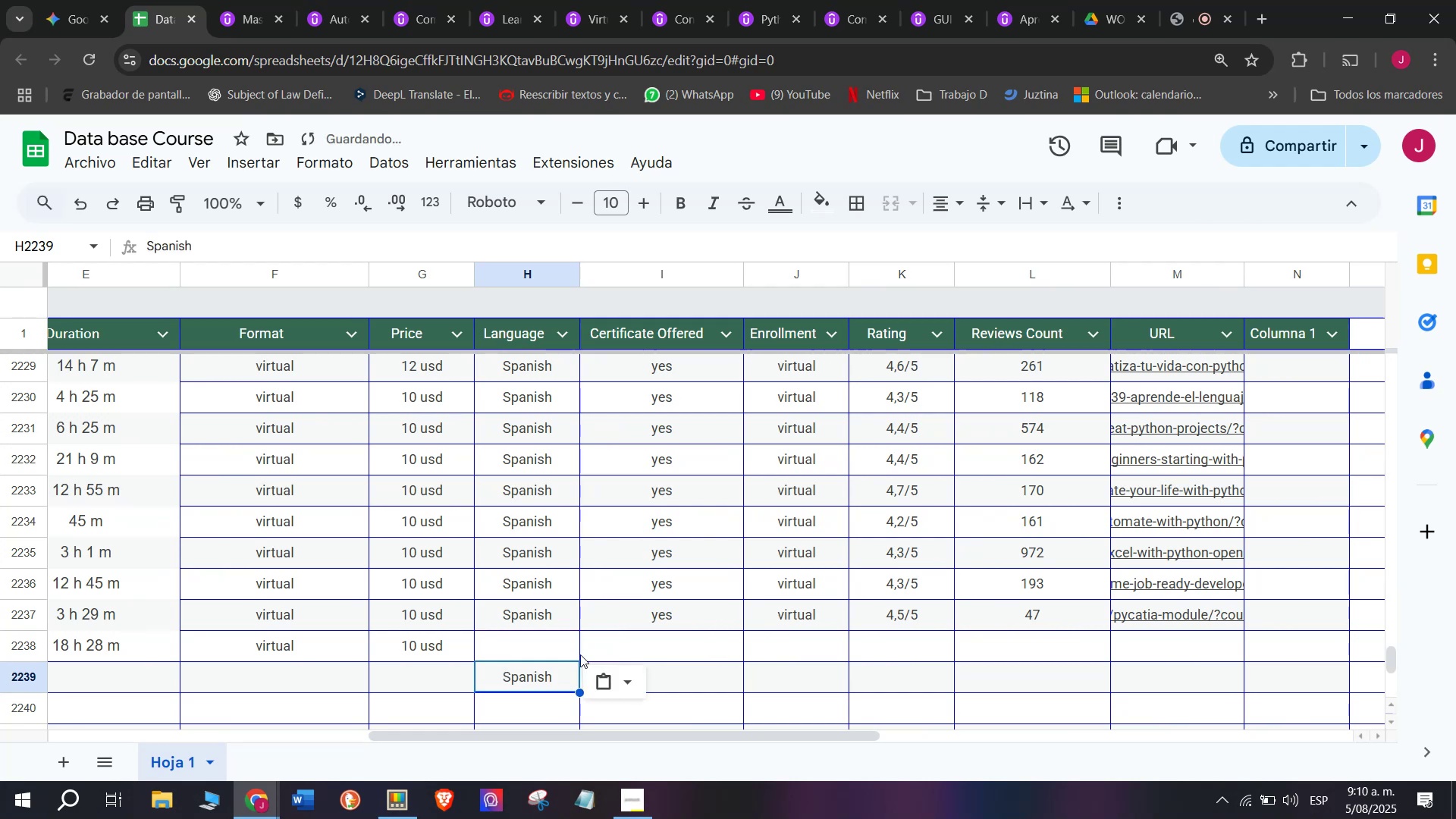 
key(Shift+ShiftLeft)
 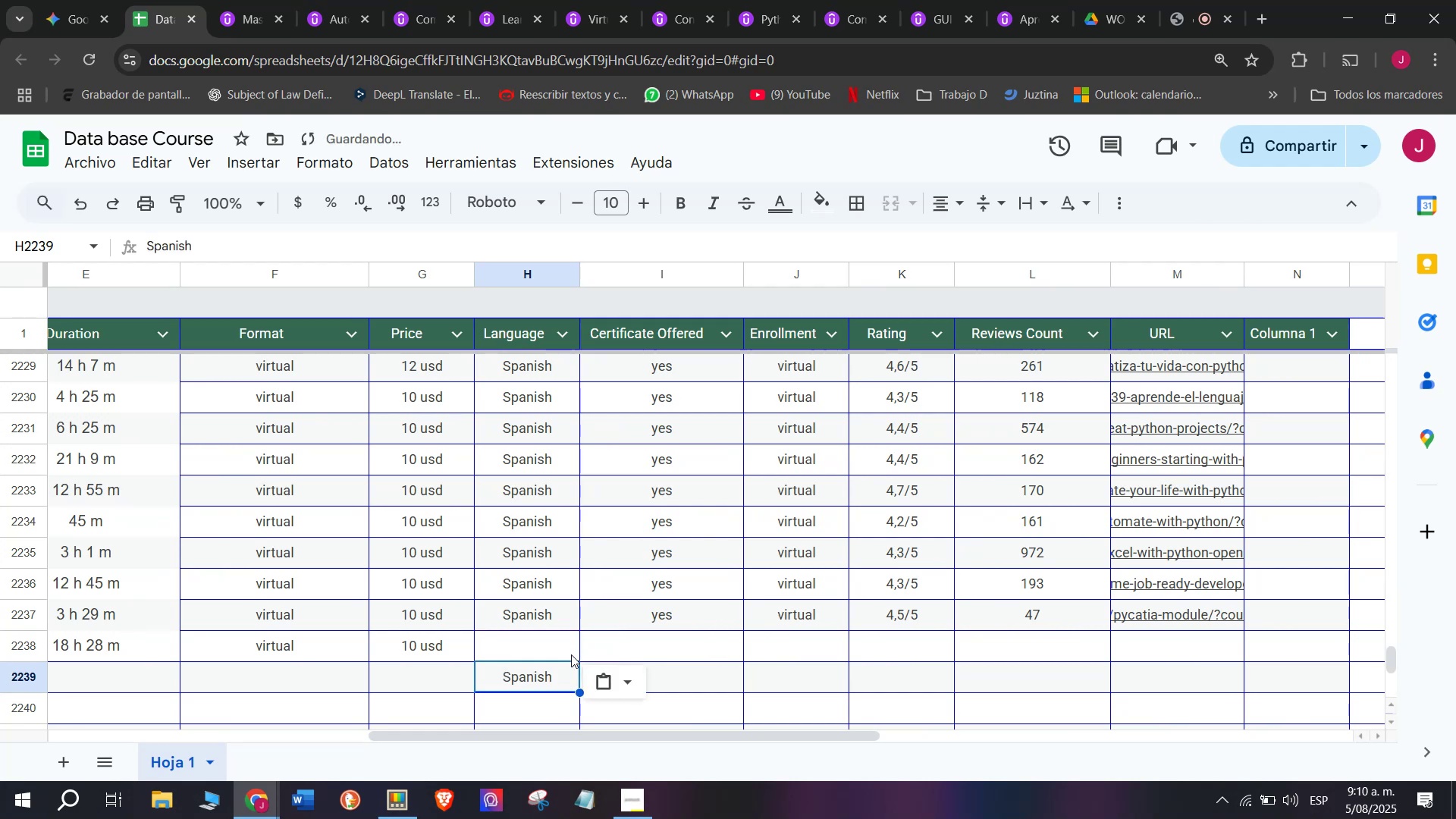 
key(Control+Shift+ControlLeft)
 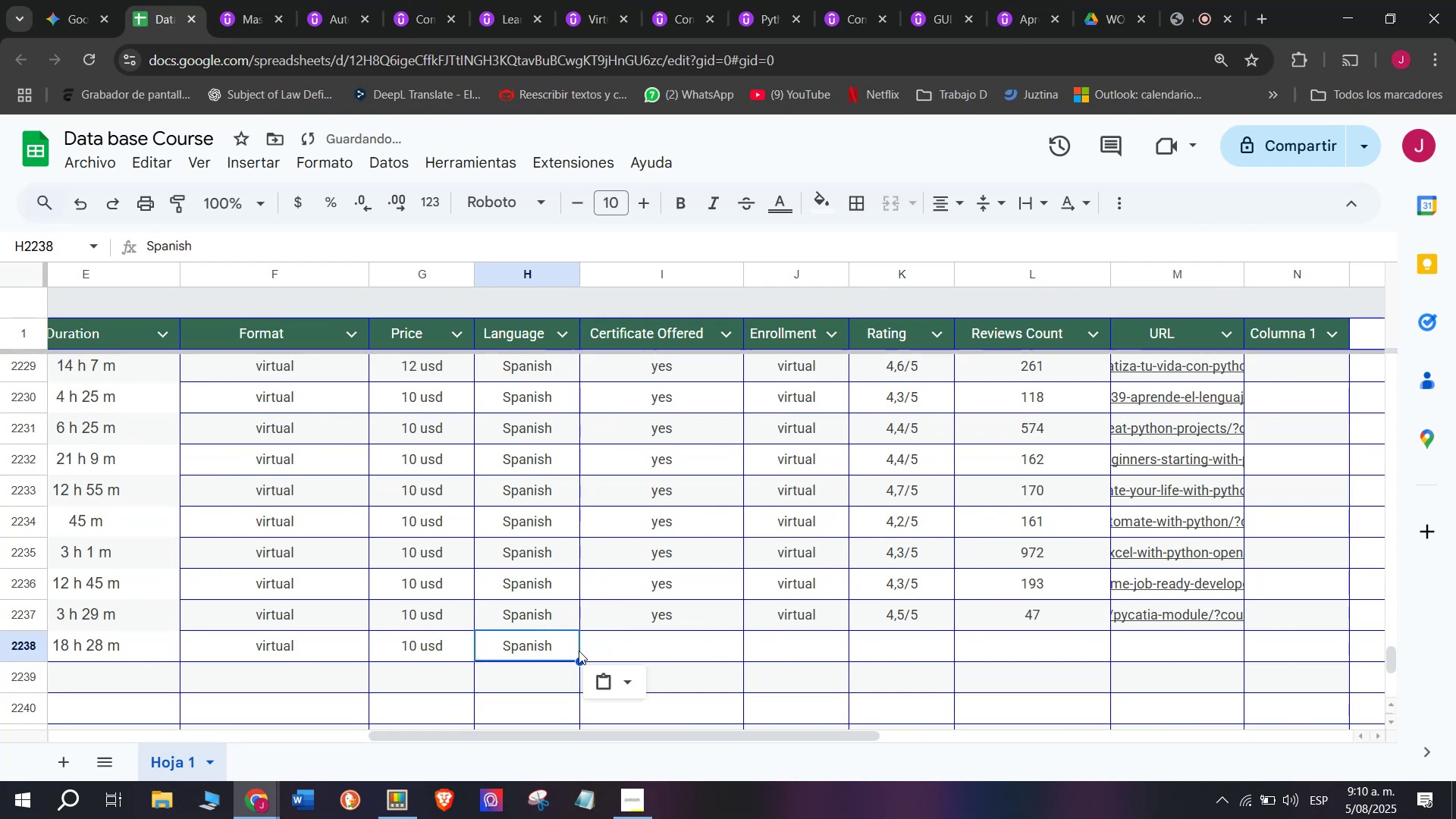 
key(Control+Shift+Z)
 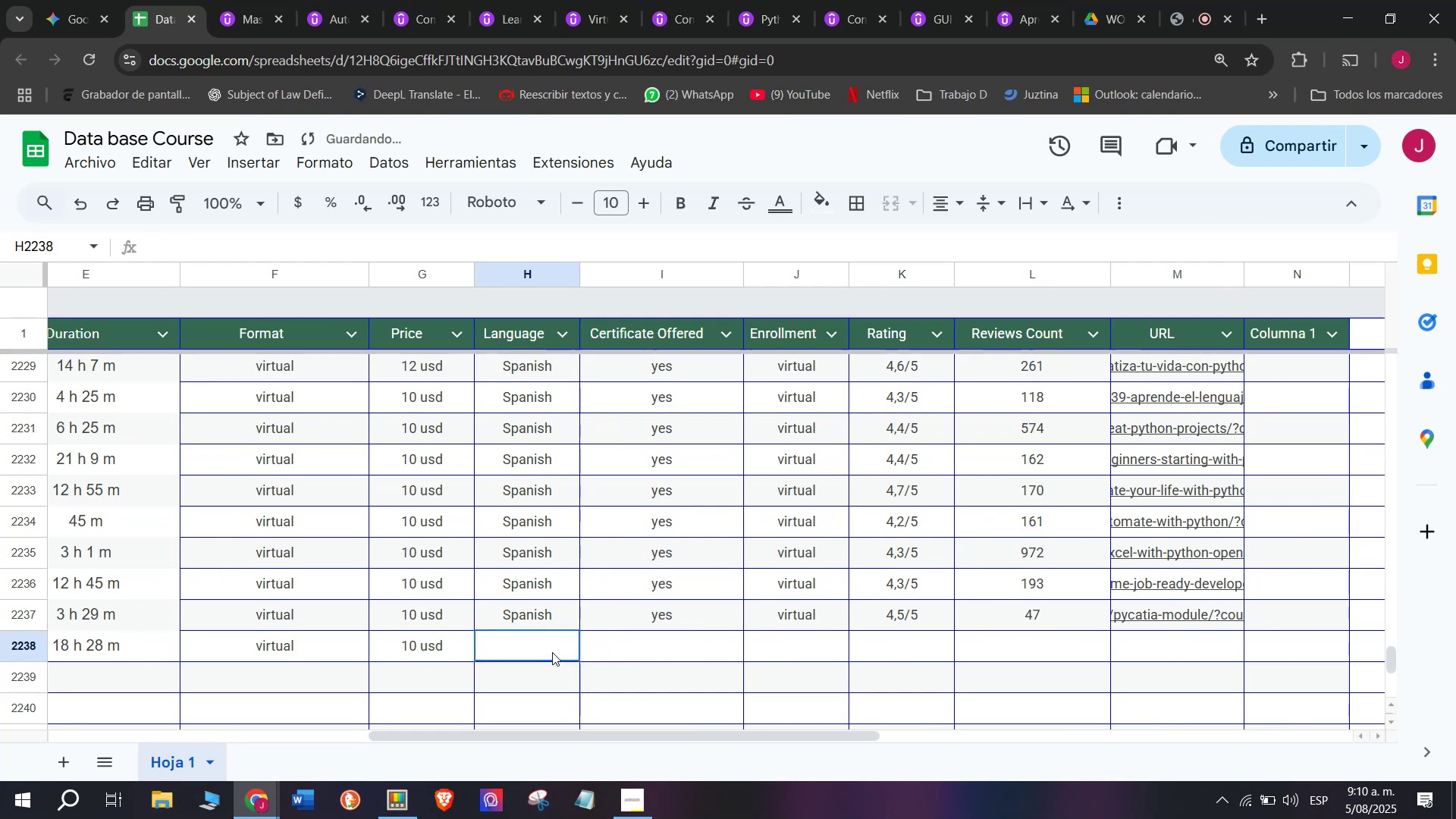 
left_click([552, 652])
 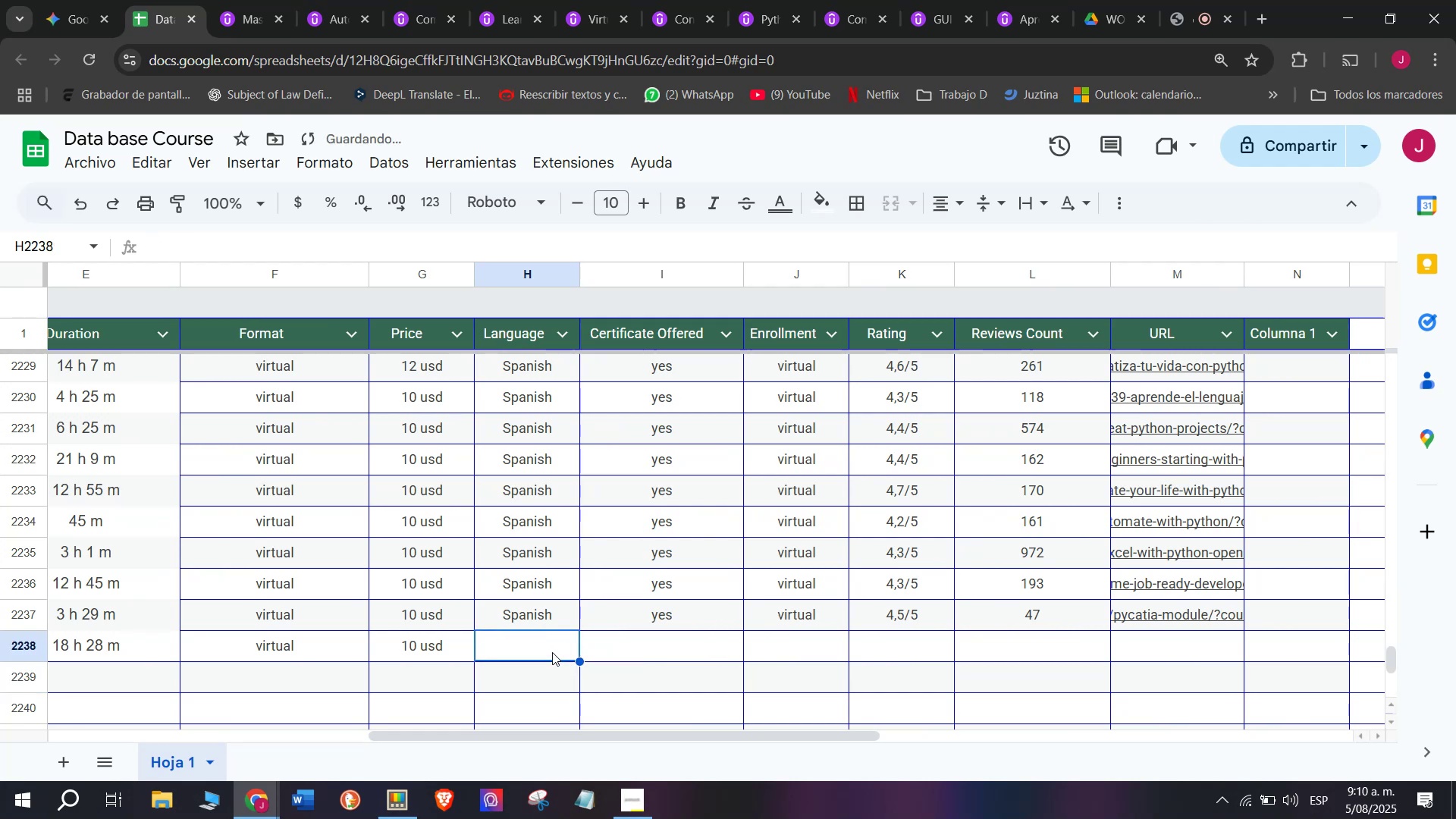 
key(Z)
 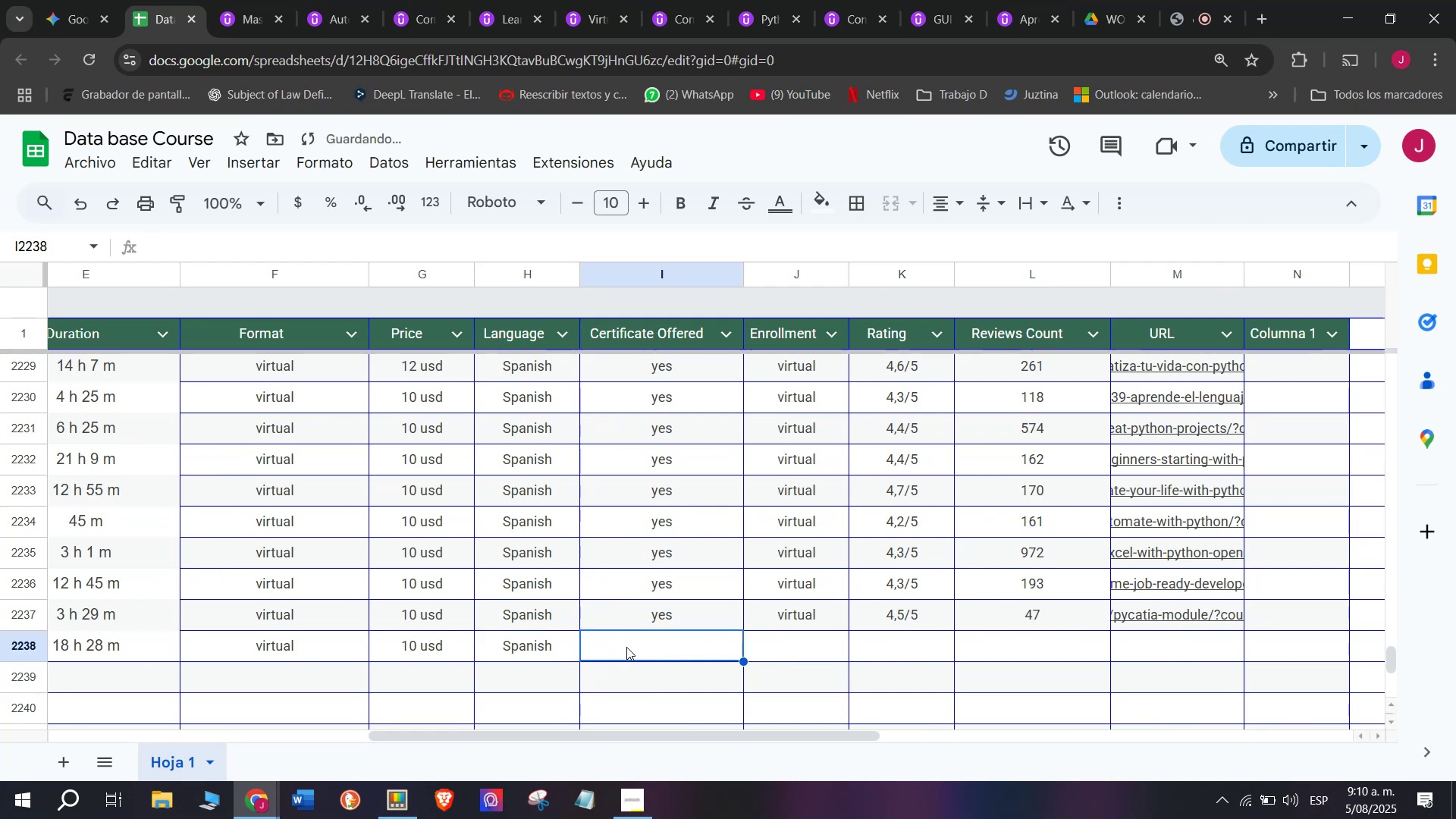 
key(Control+ControlLeft)
 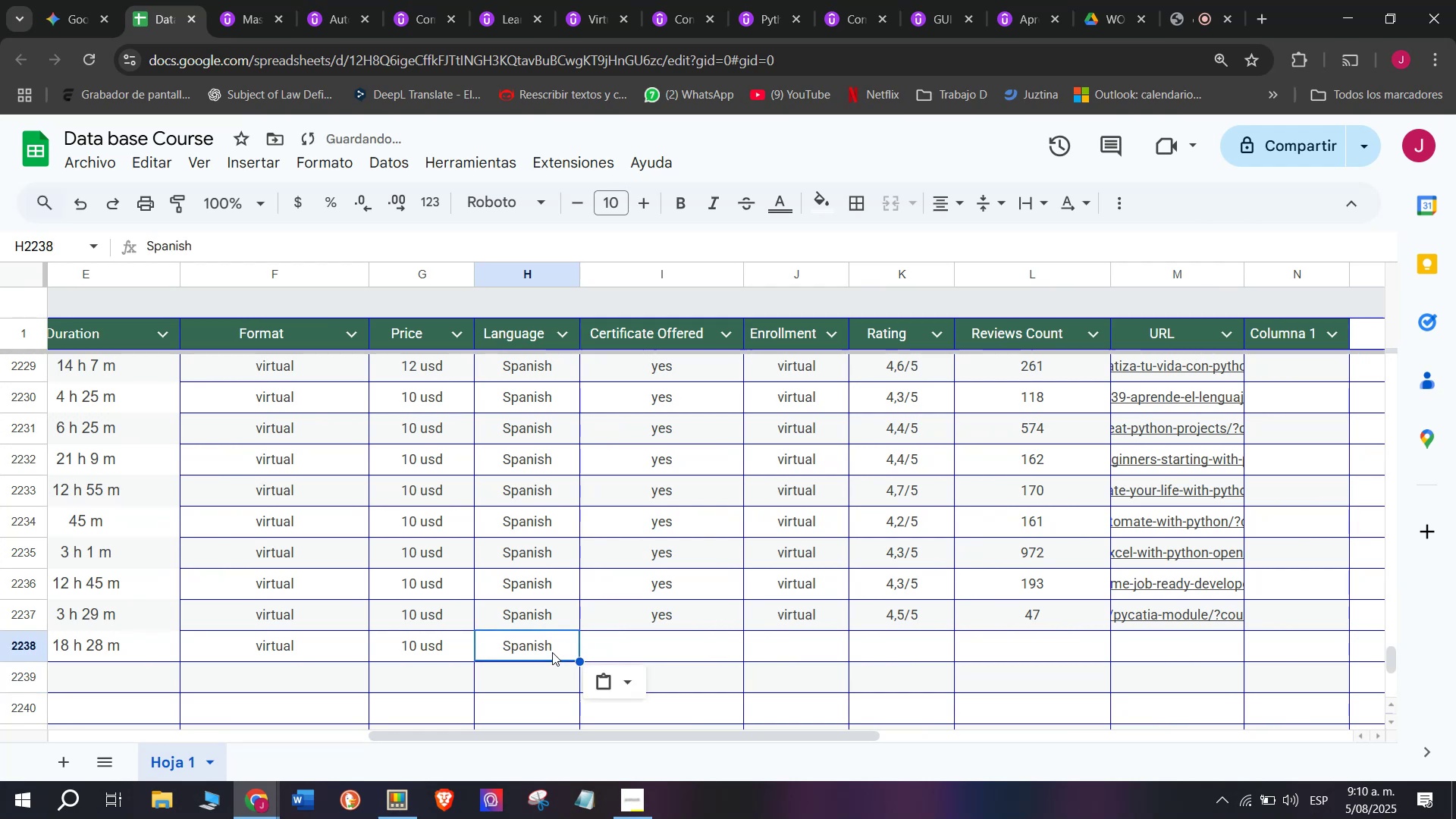 
key(Control+V)
 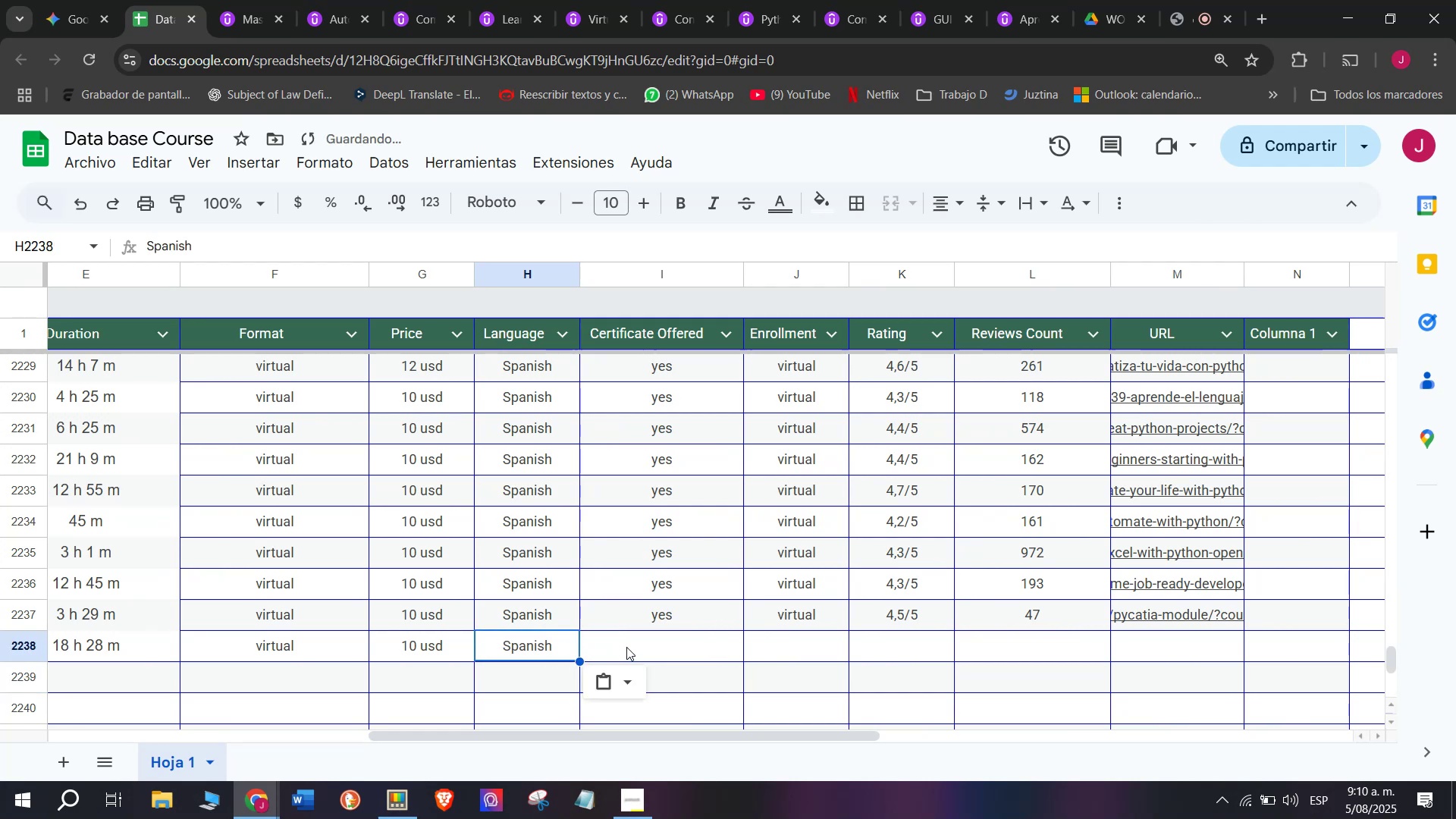 
double_click([626, 647])
 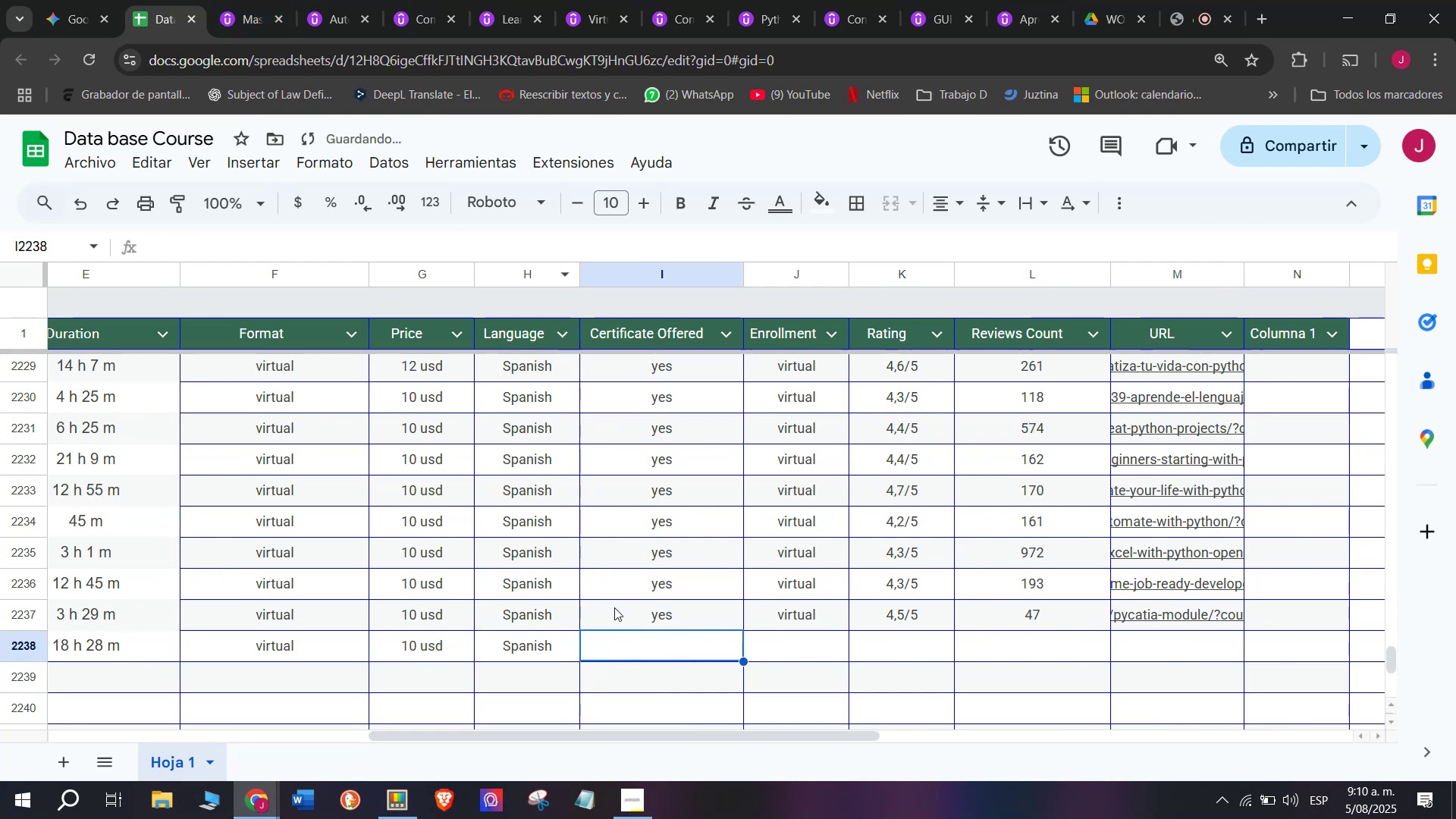 
key(Break)
 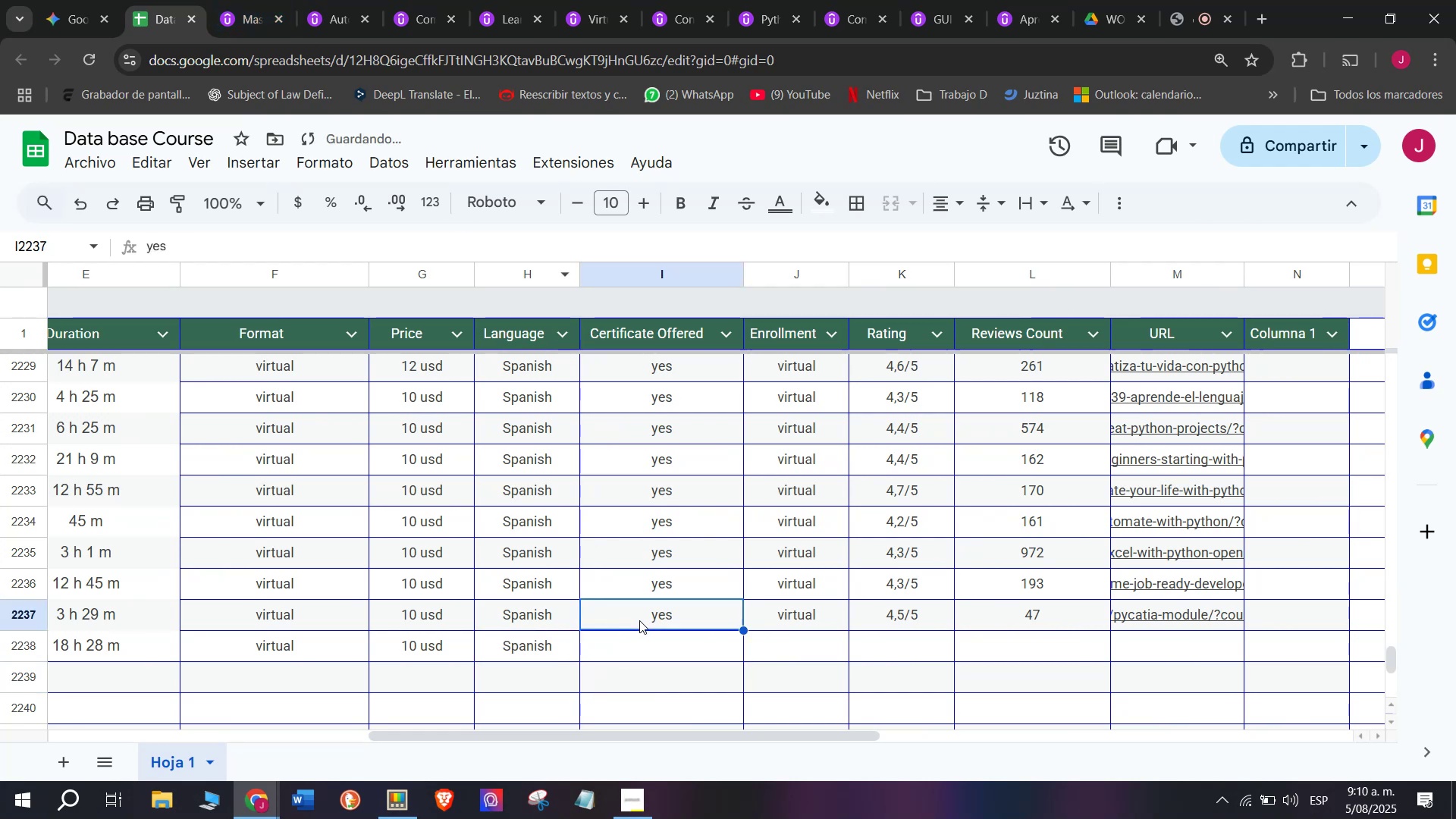 
key(Control+ControlLeft)
 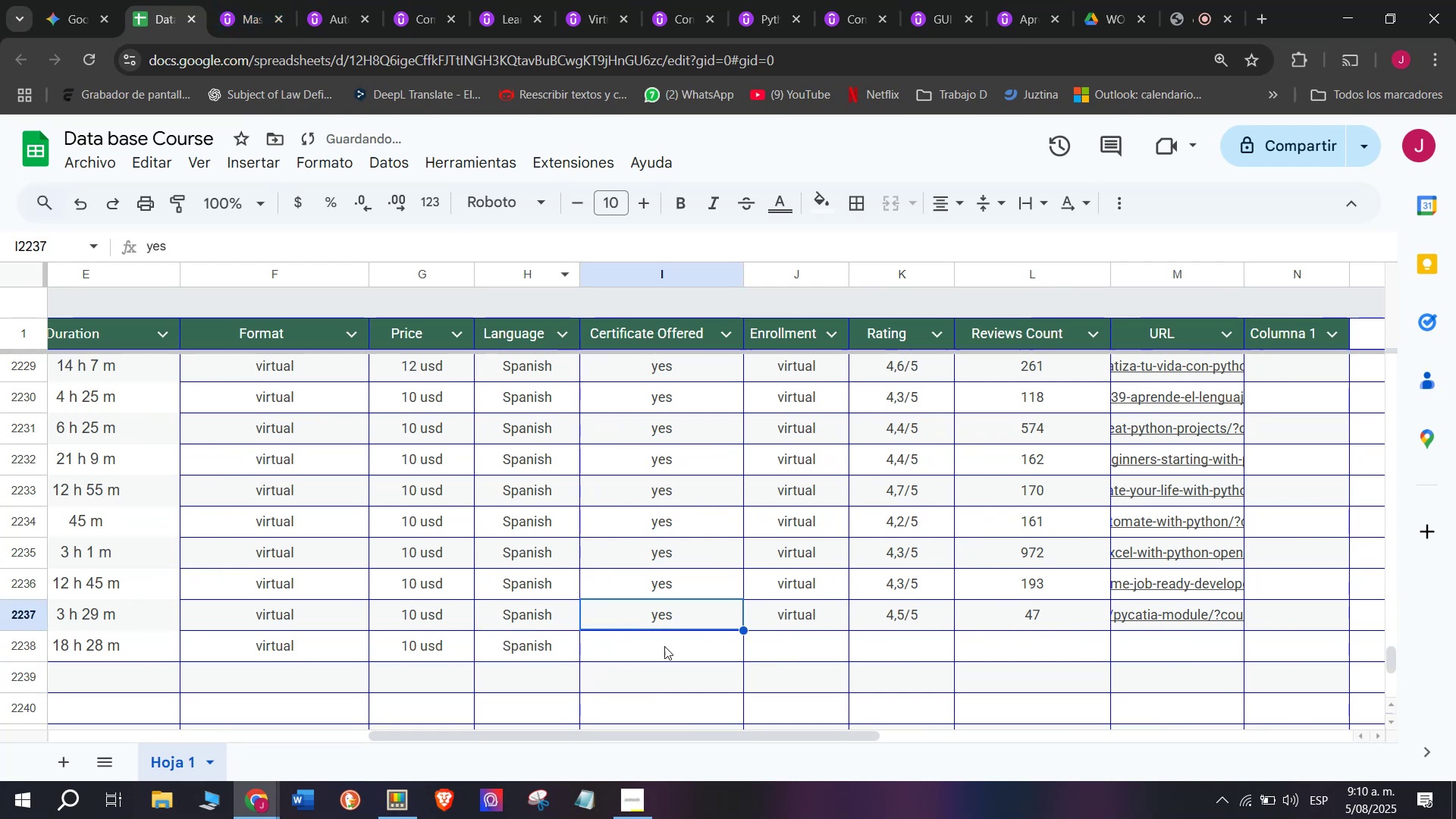 
key(Control+C)
 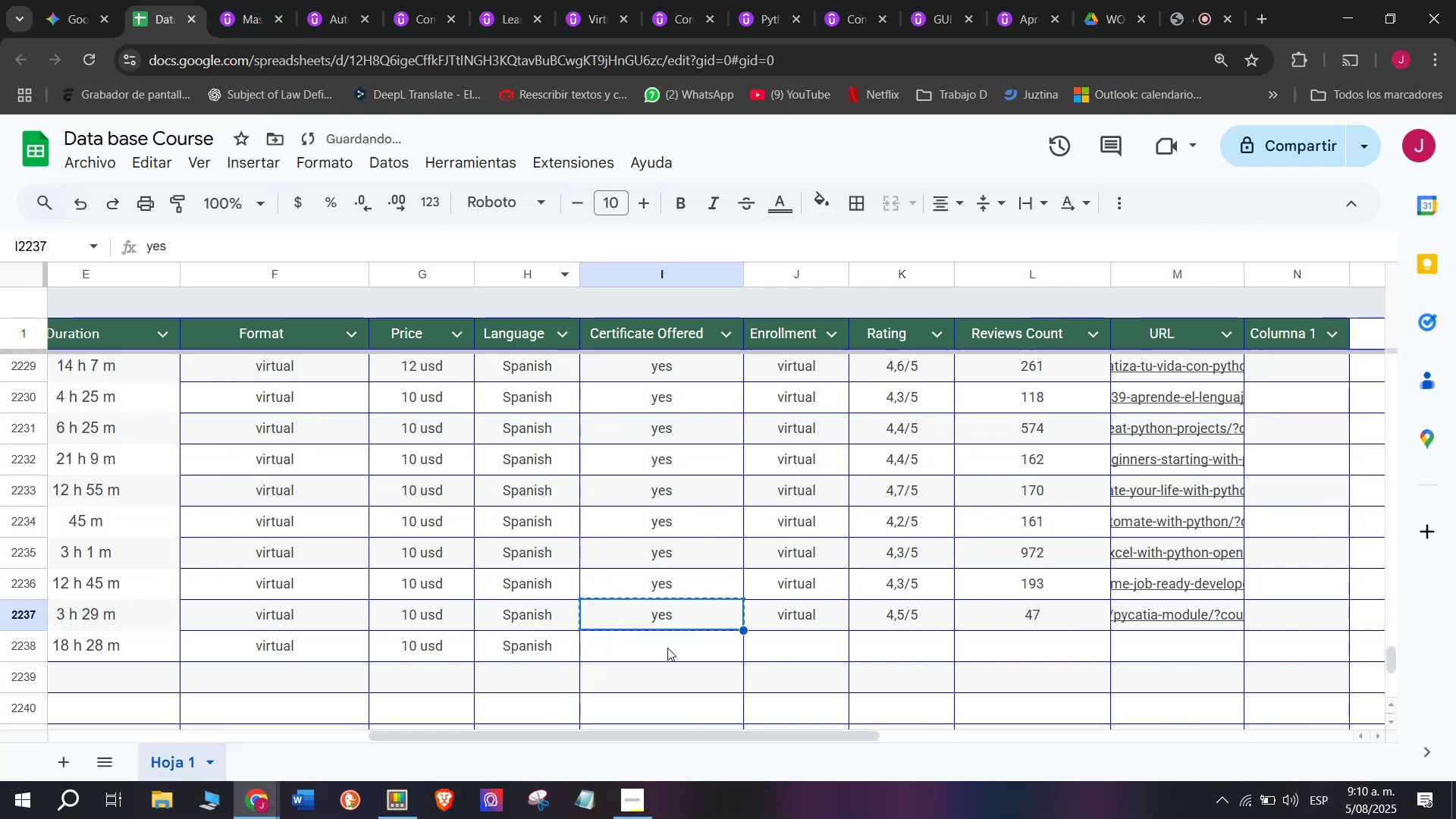 
key(Z)
 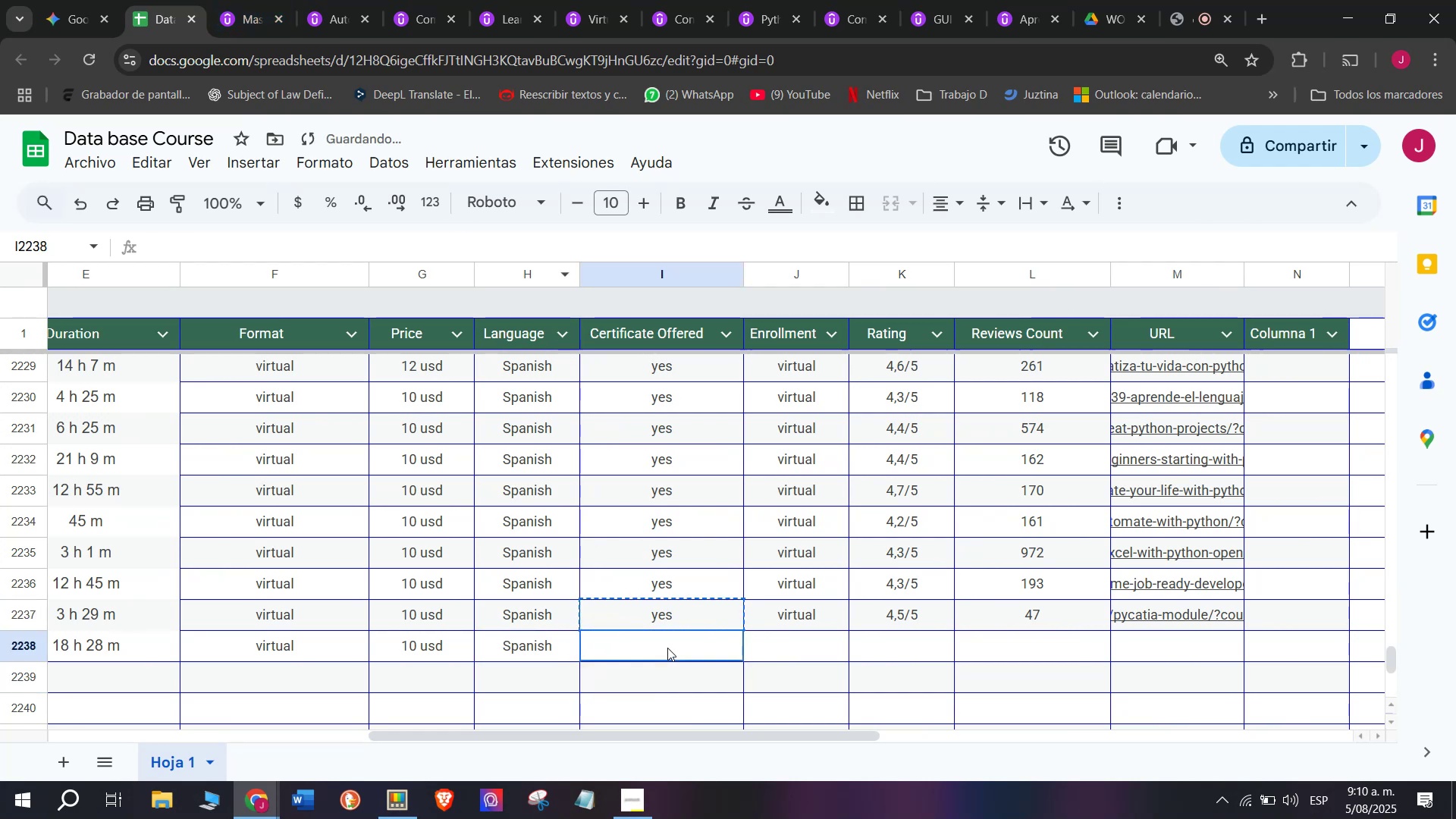 
key(Control+ControlLeft)
 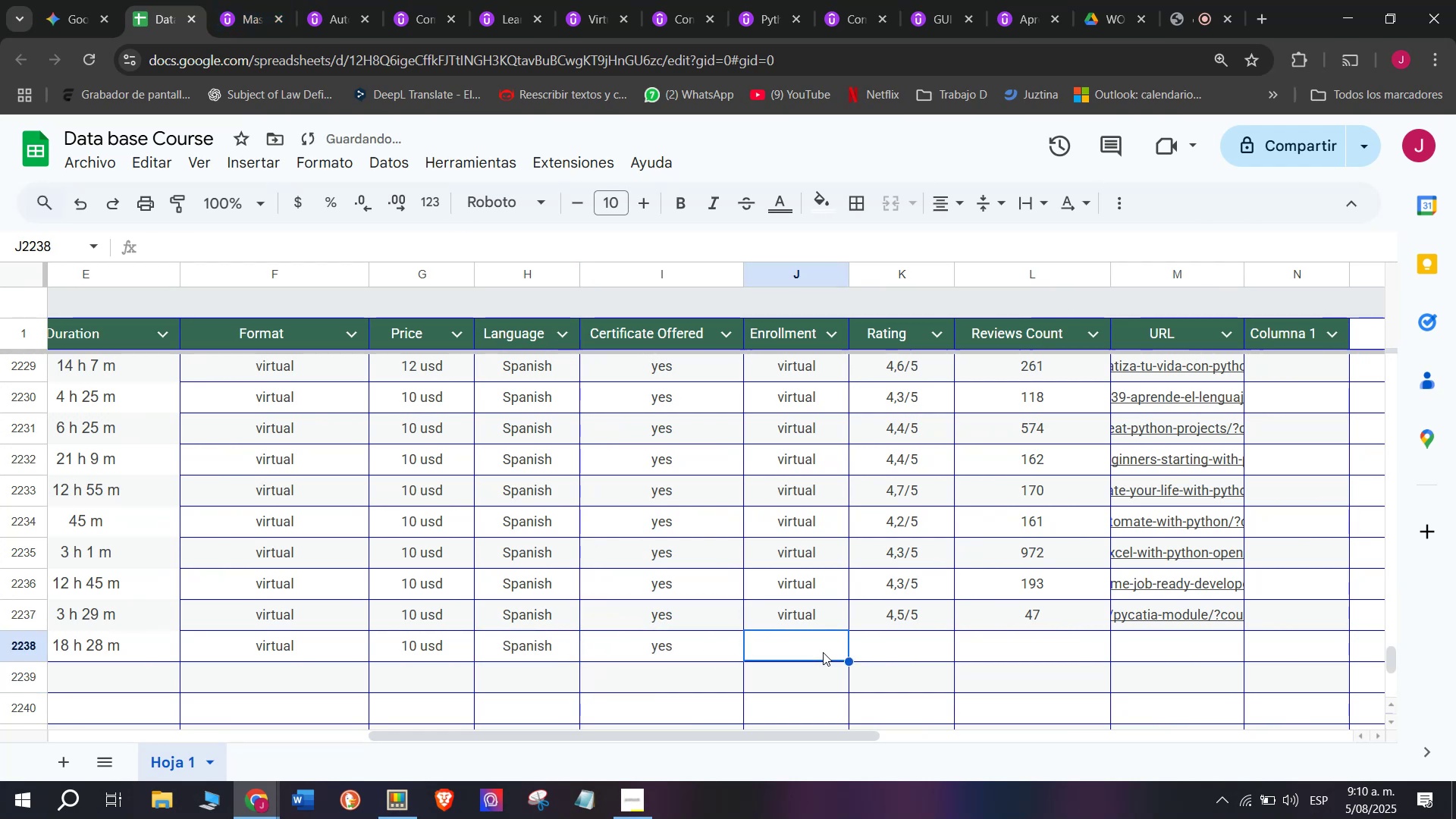 
key(Control+V)
 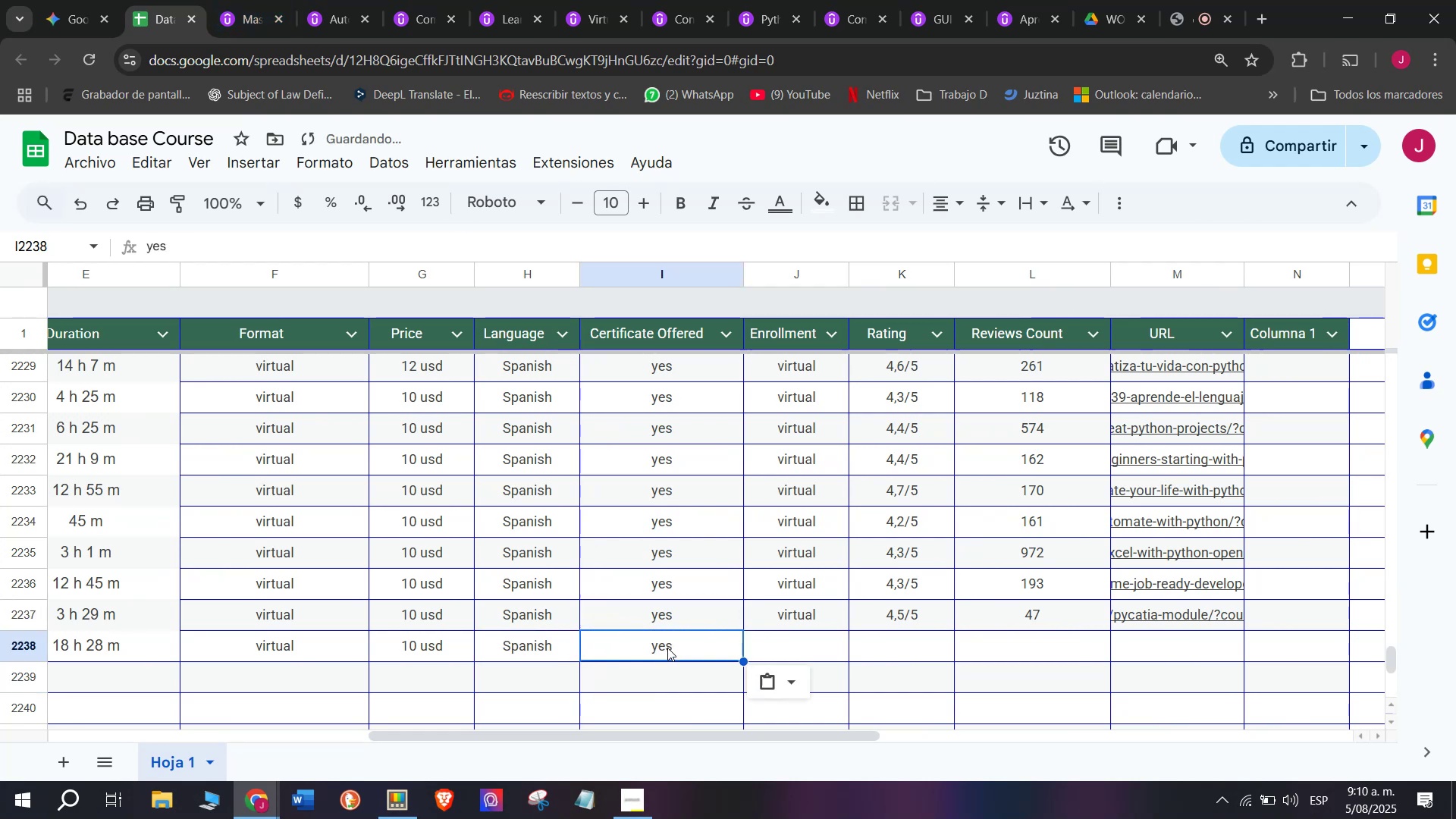 
double_click([667, 648])
 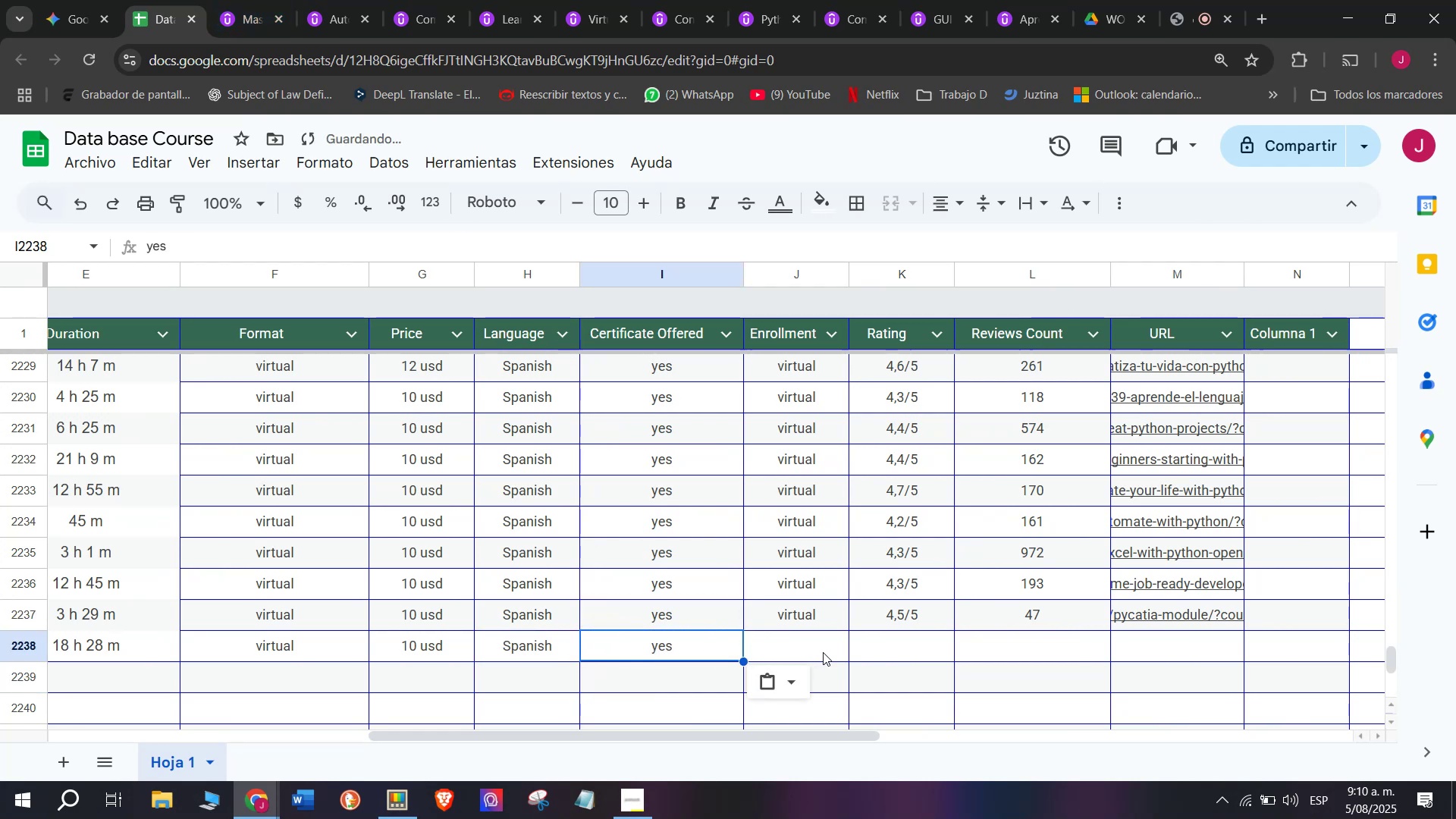 
triple_click([823, 652])
 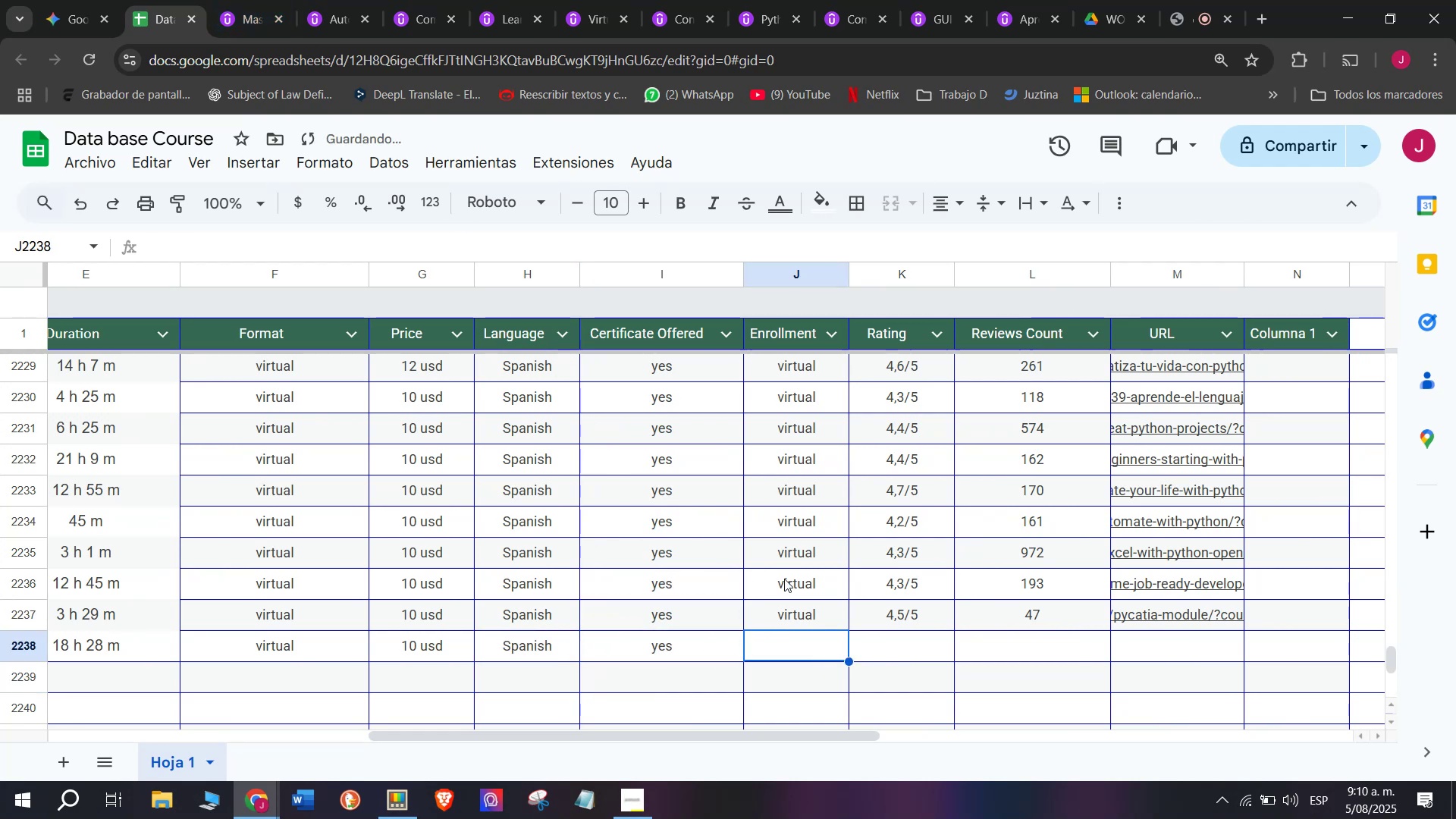 
left_click([810, 613])
 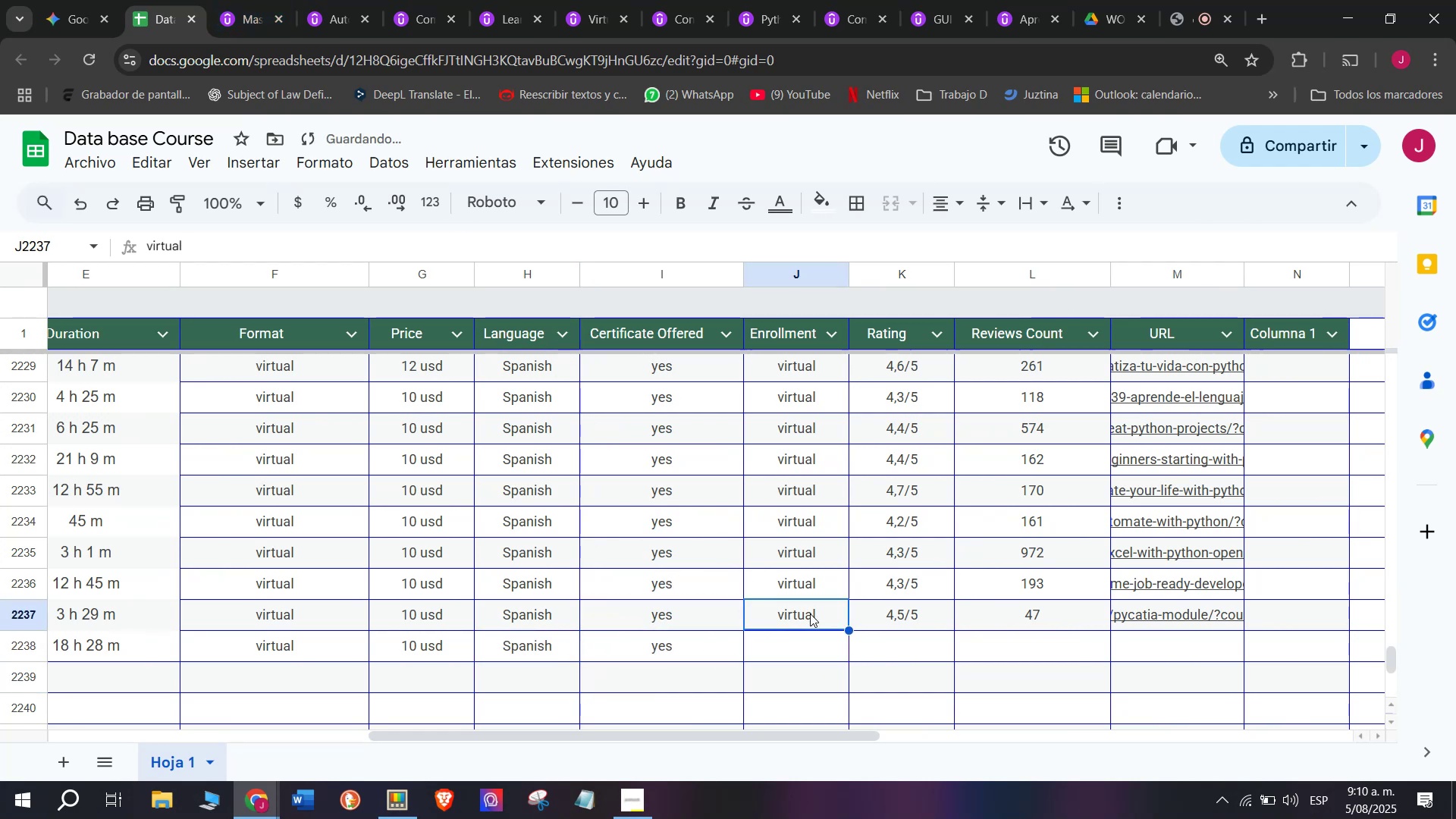 
key(Break)
 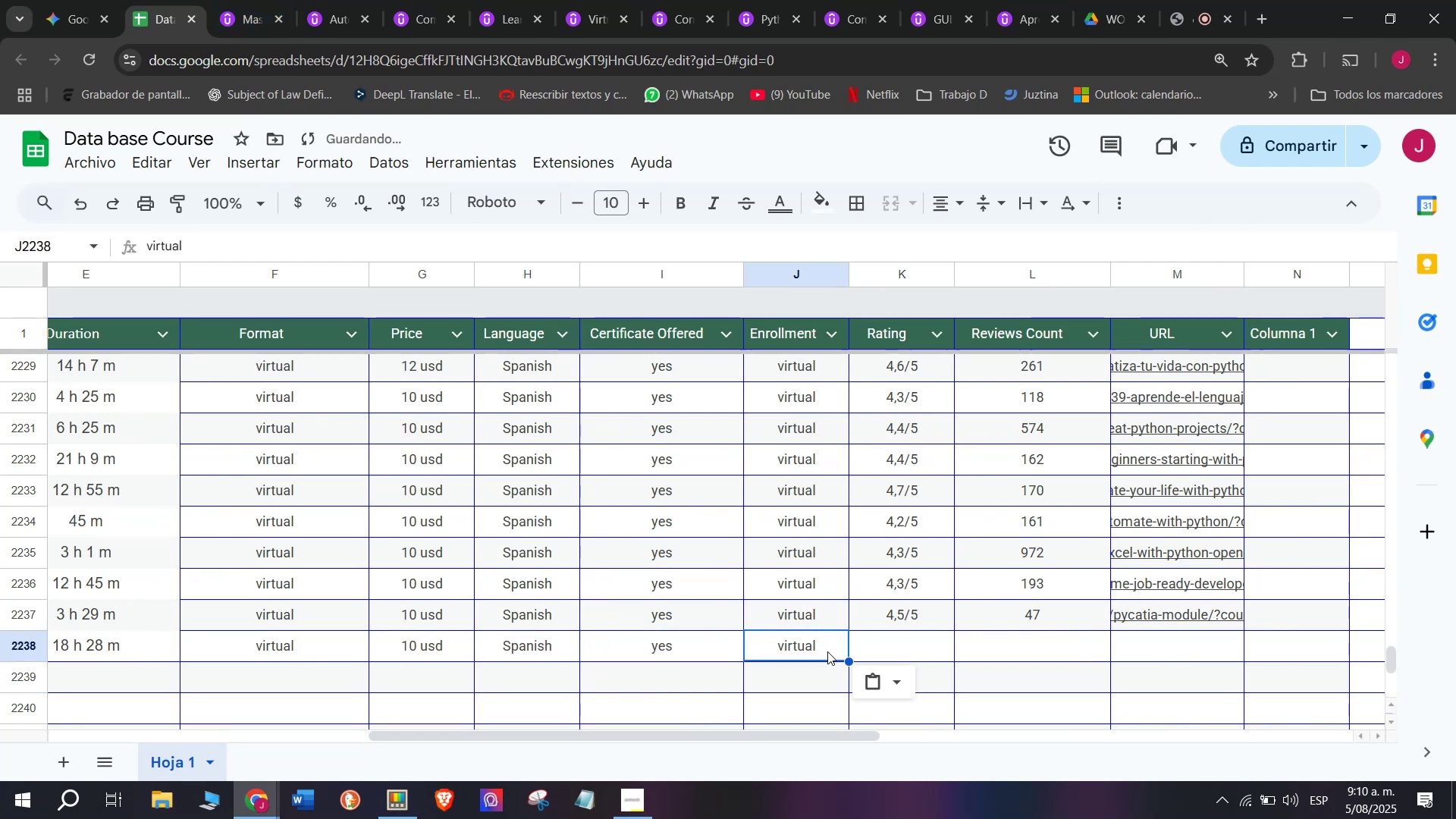 
key(Control+ControlLeft)
 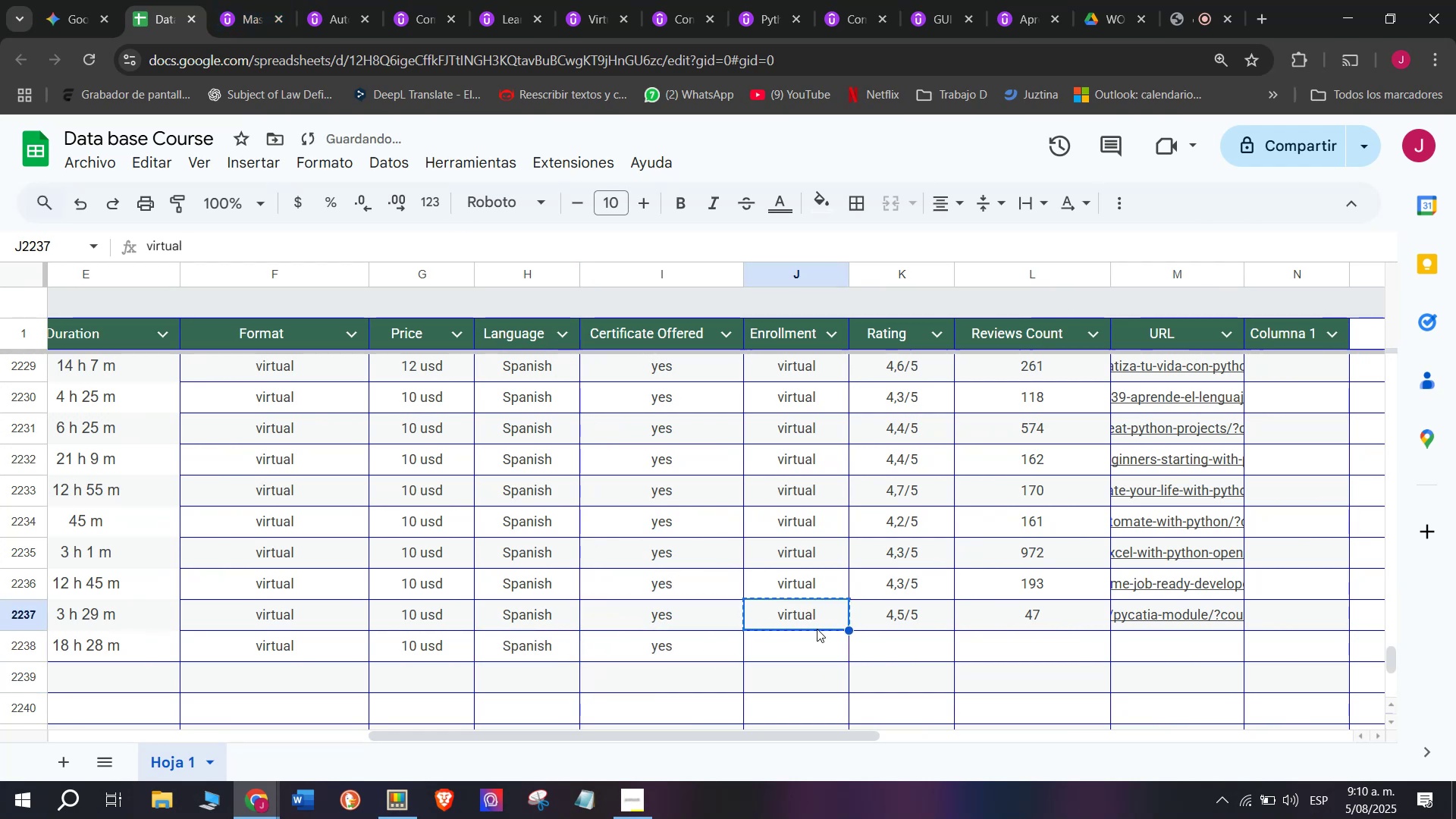 
key(Control+C)
 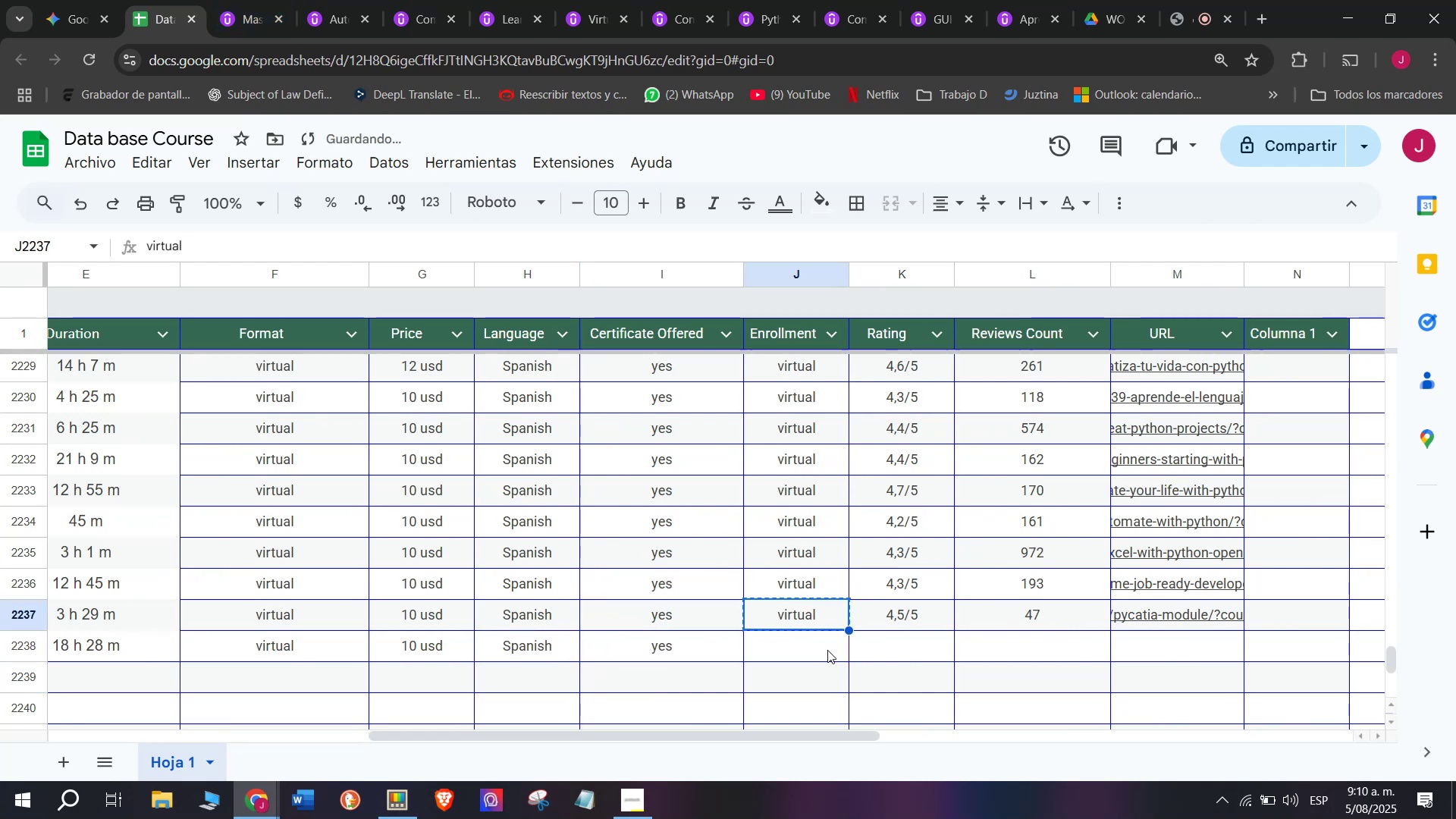 
double_click([827, 650])
 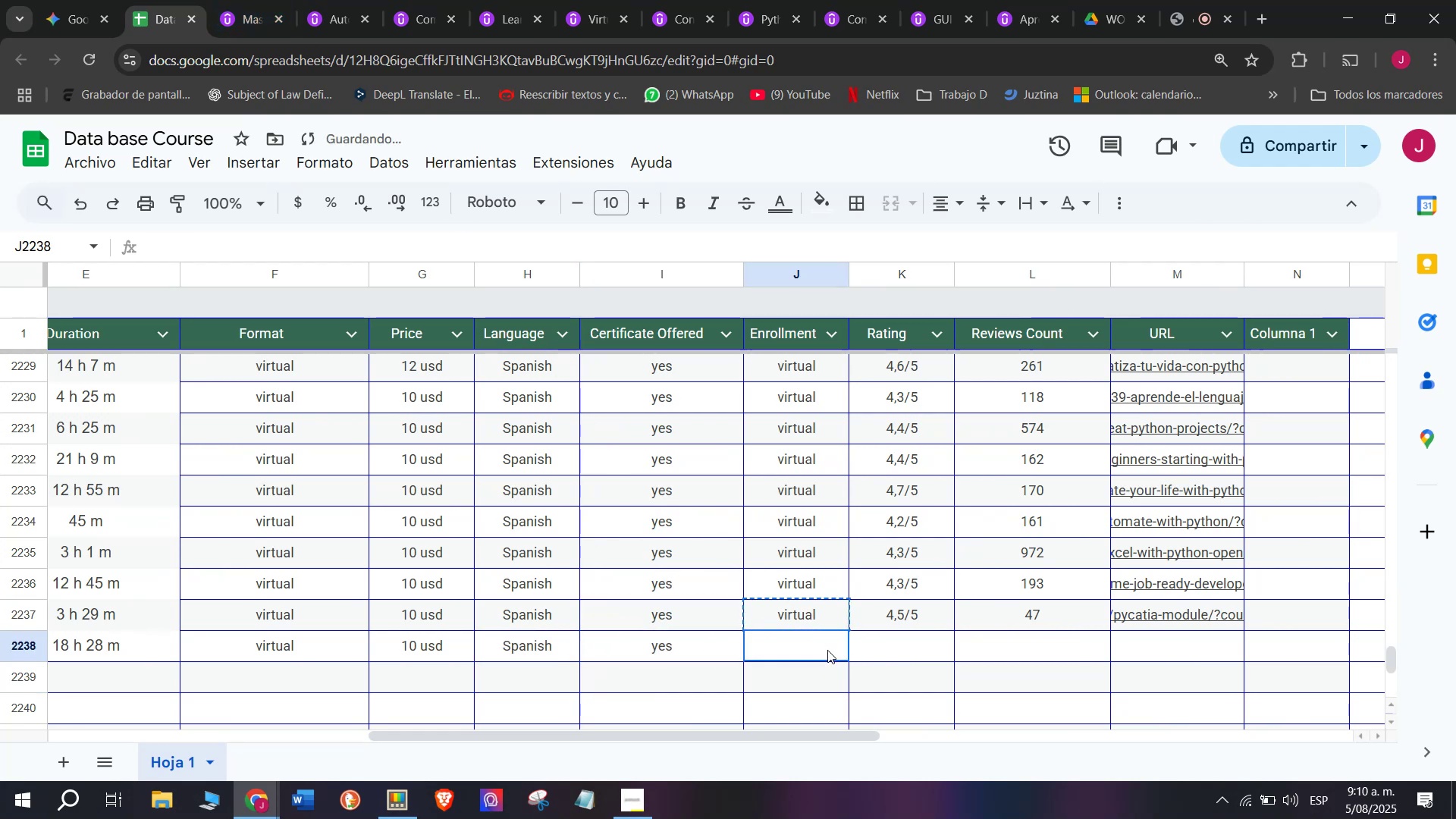 
key(Z)
 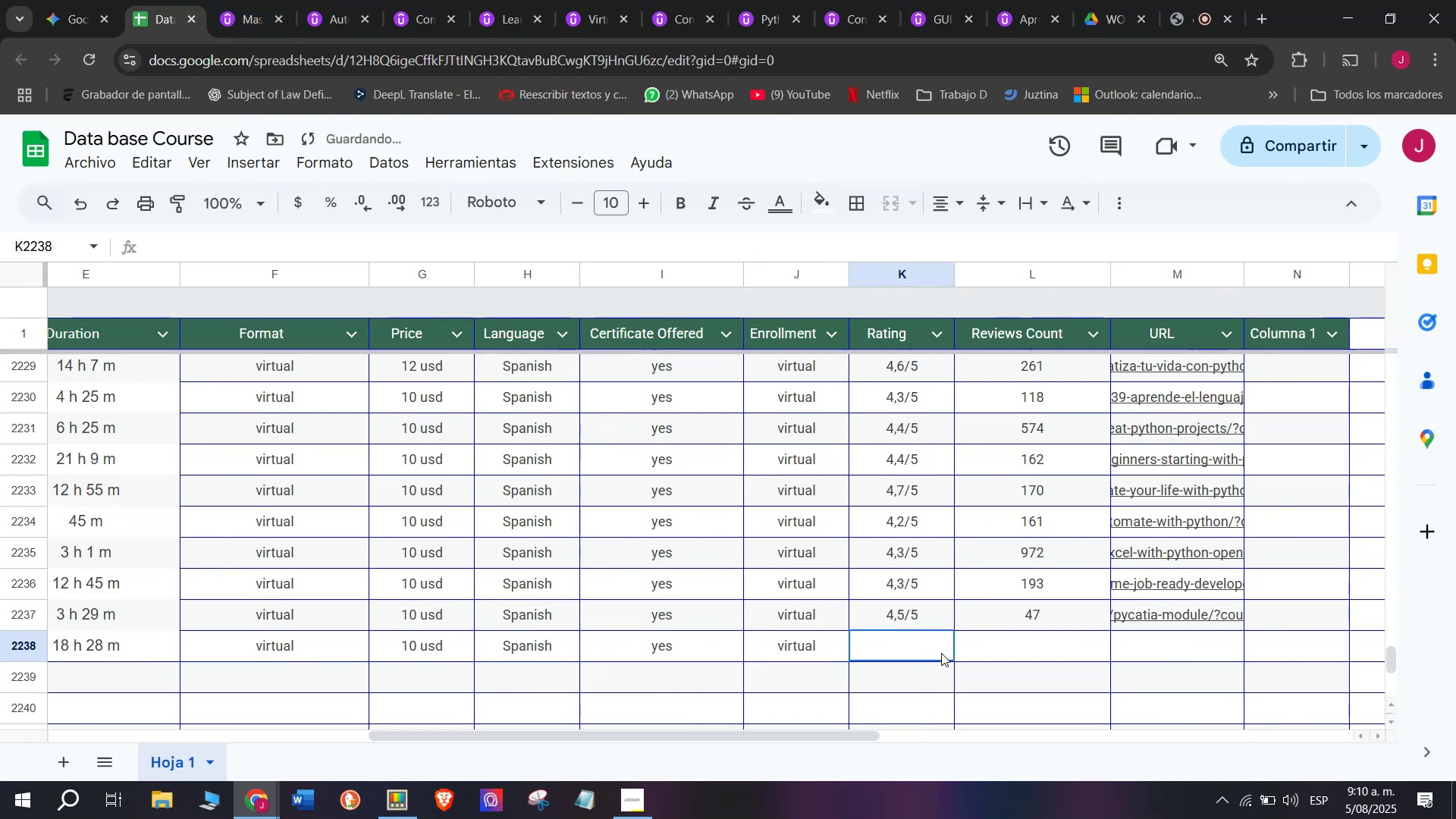 
key(Control+ControlLeft)
 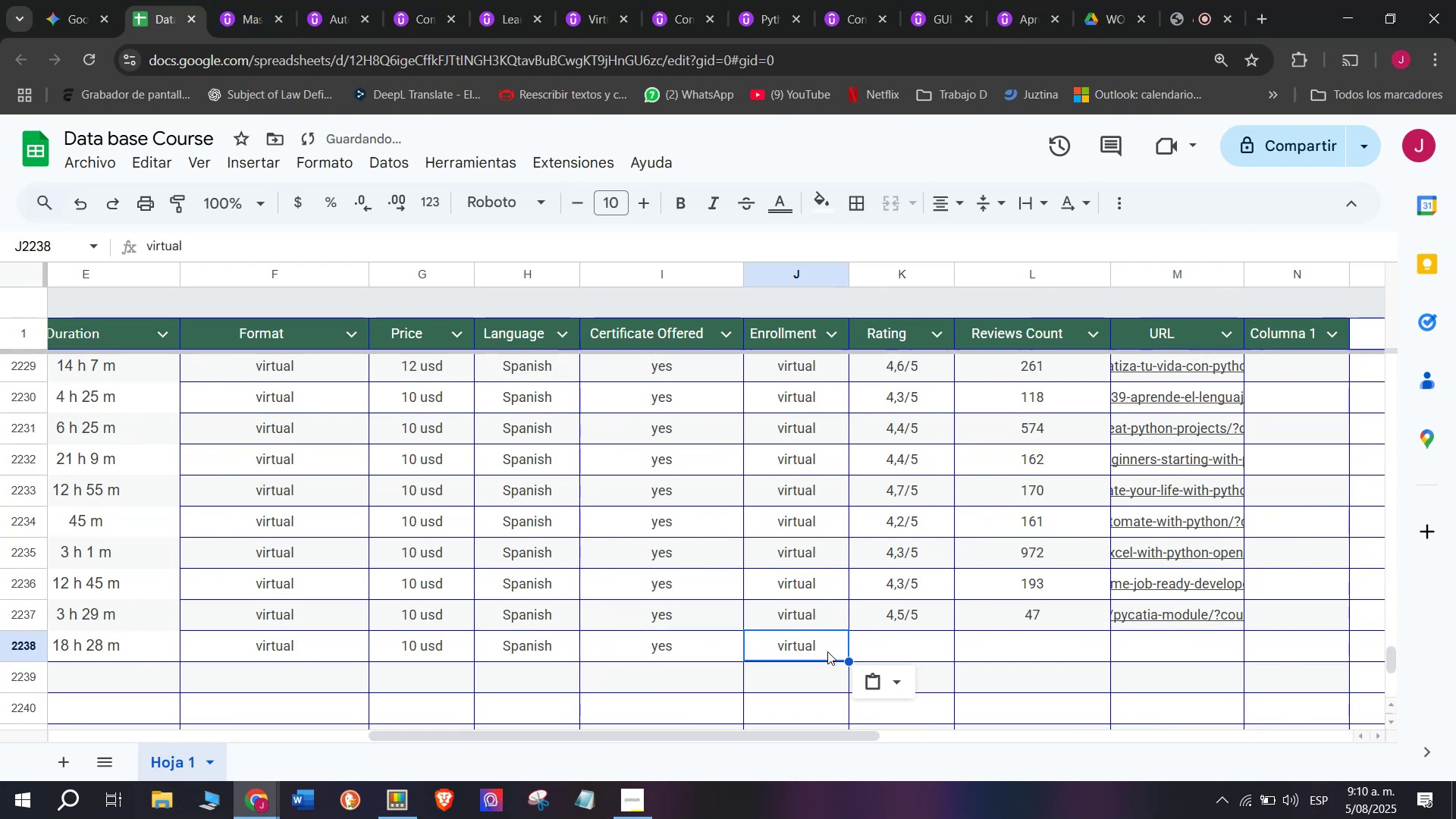 
key(Control+V)
 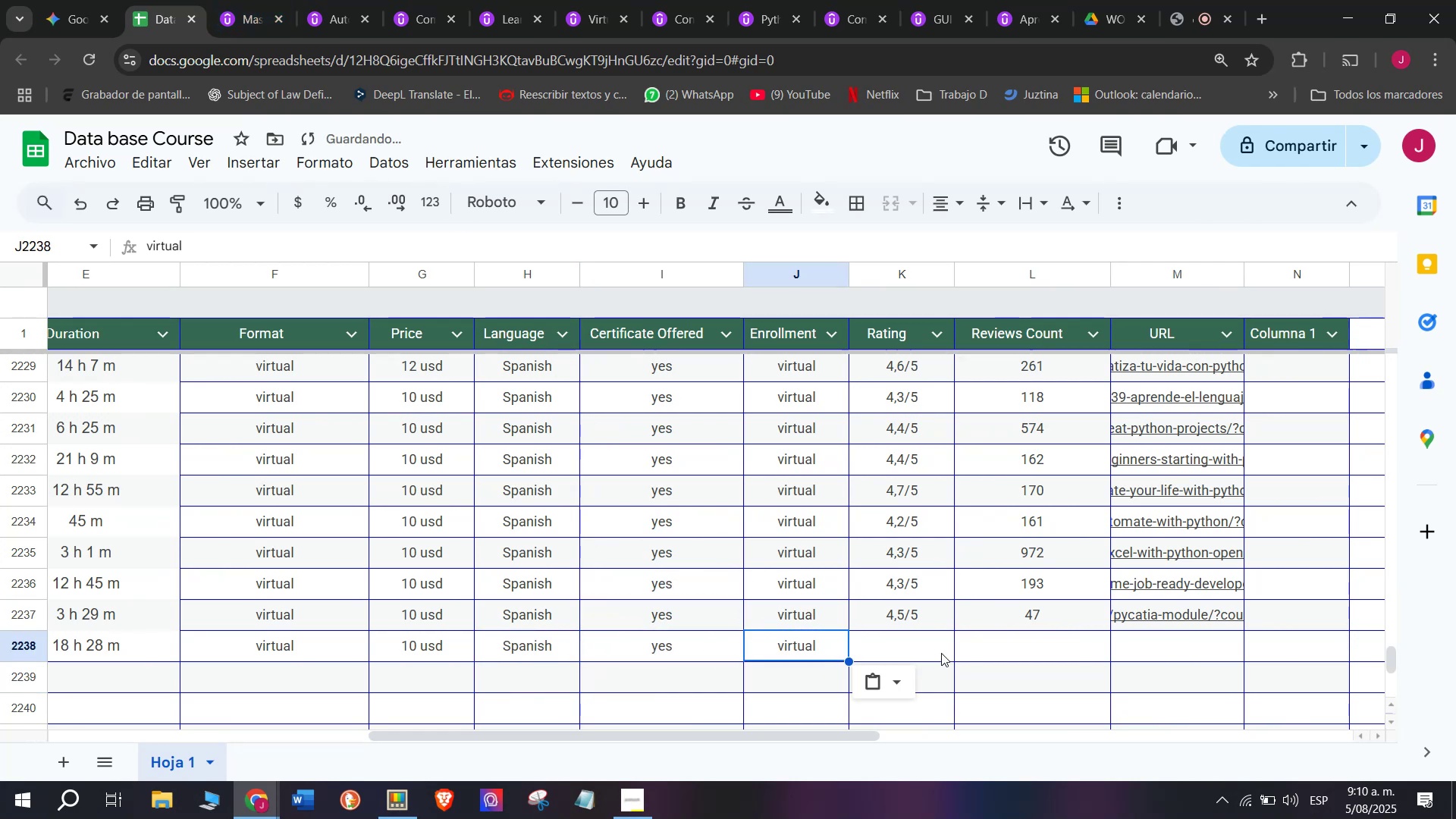 
triple_click([941, 653])
 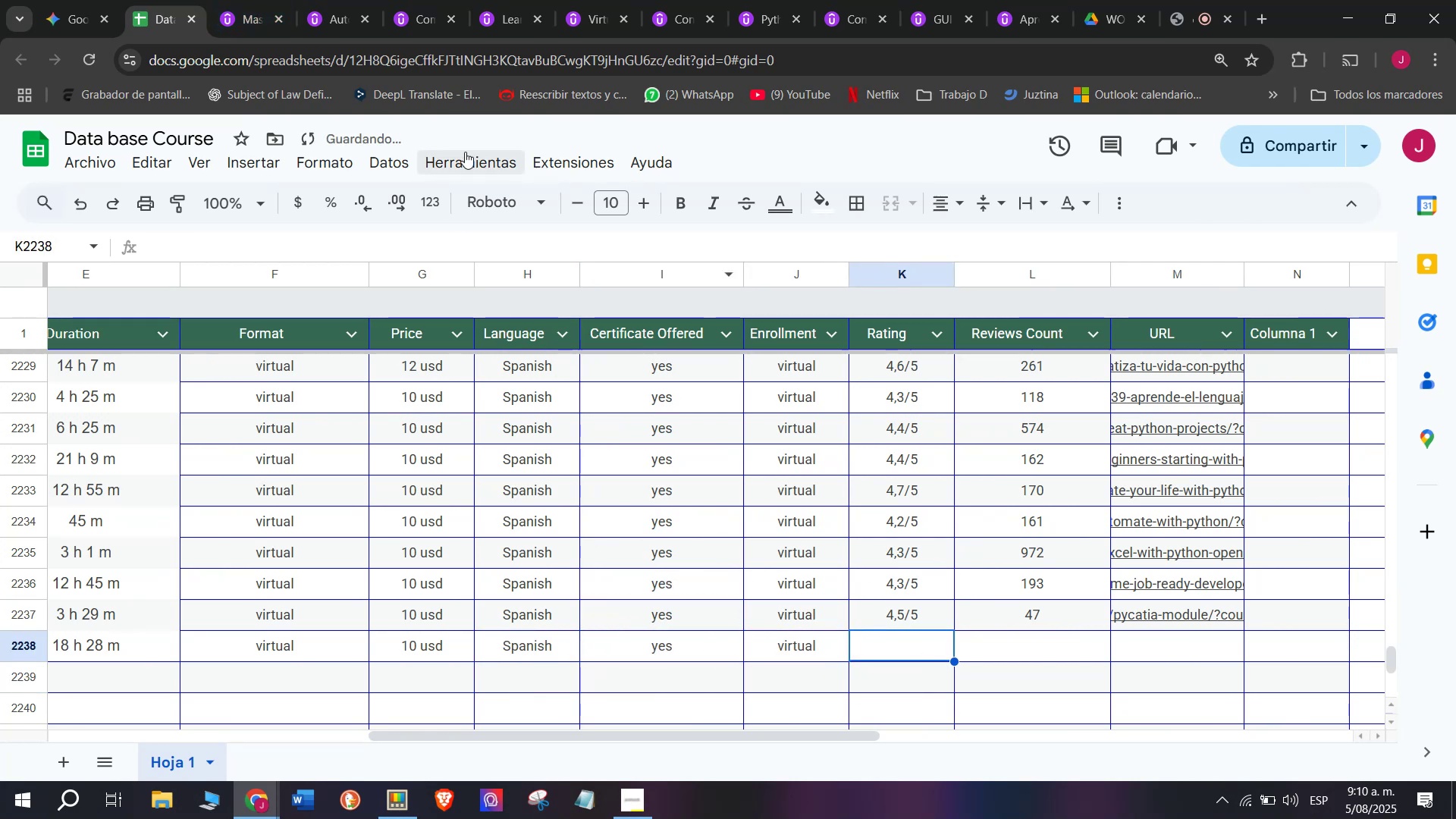 
left_click([263, 0])
 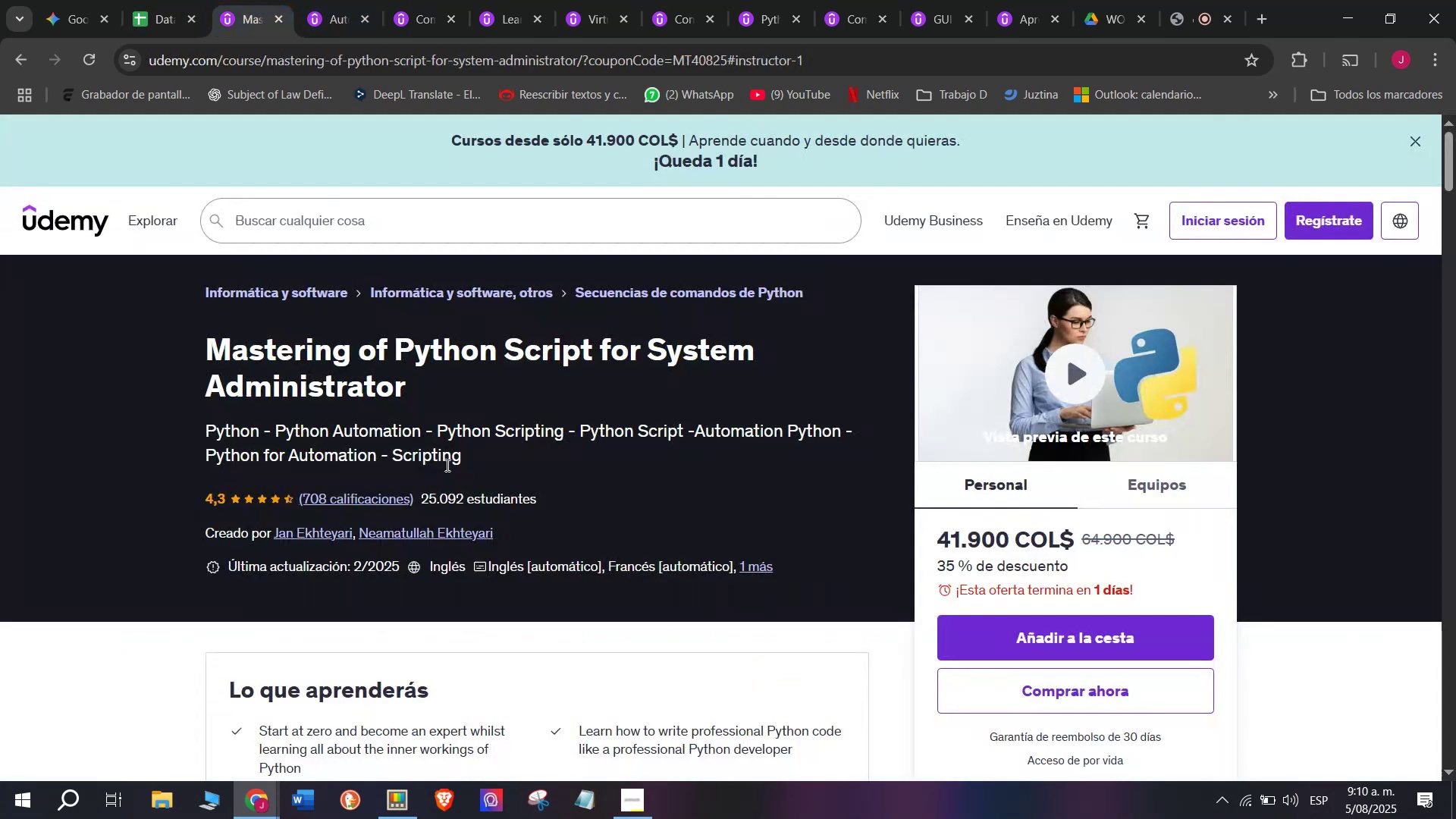 
scroll: coordinate [453, 482], scroll_direction: up, amount: 2.0
 